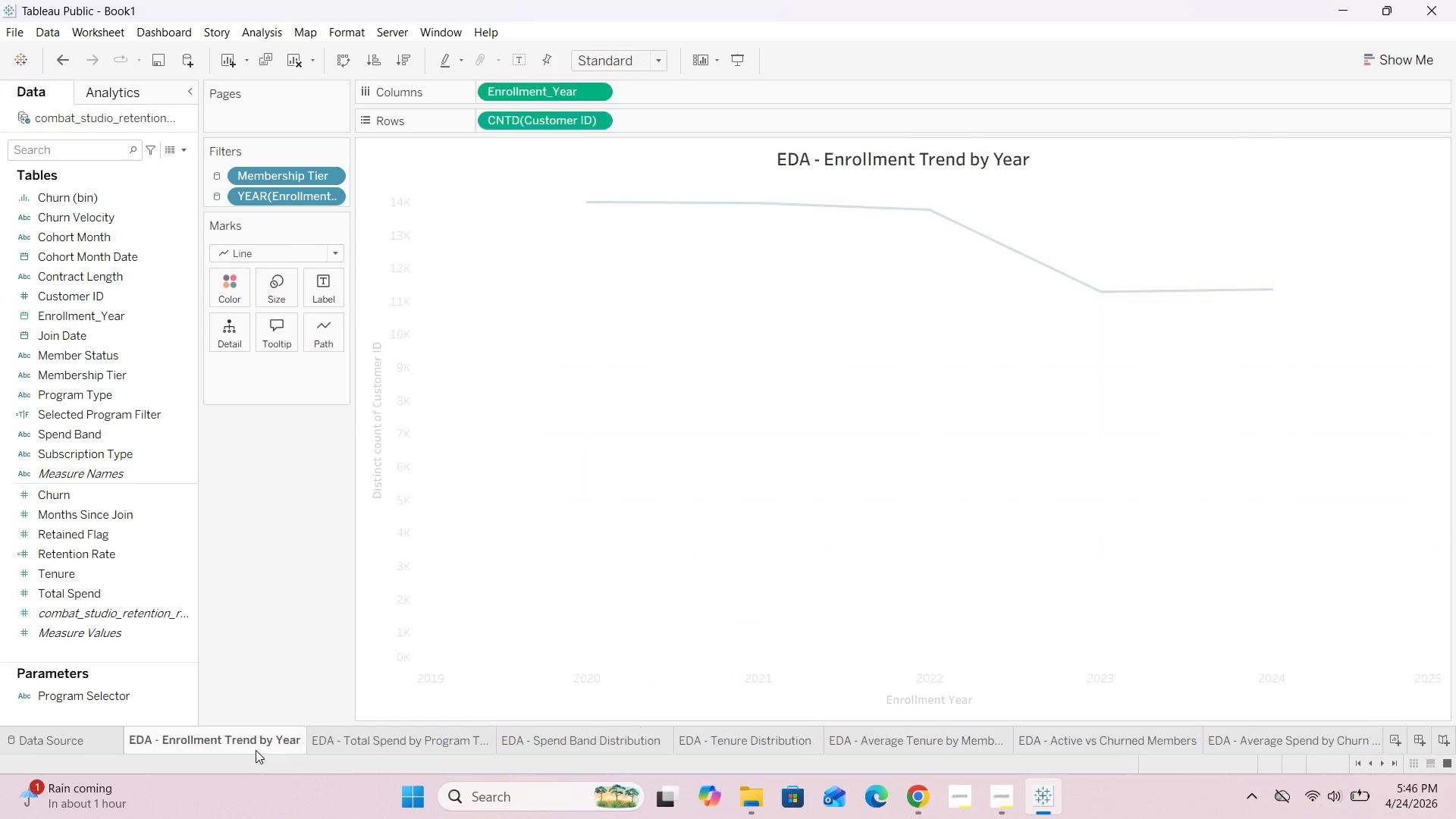 
key(ArrowLeft)
 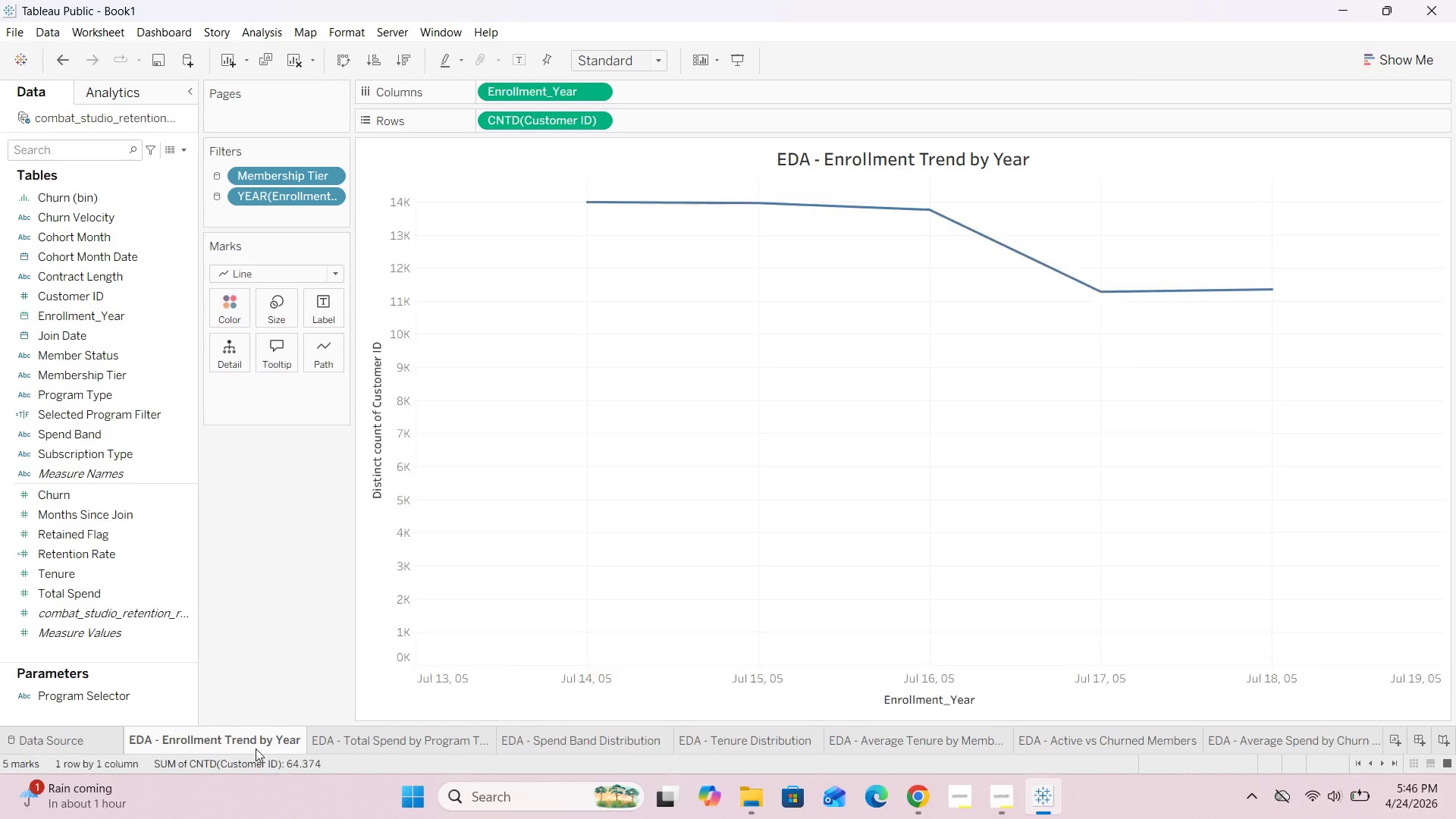 
key(ArrowLeft)
 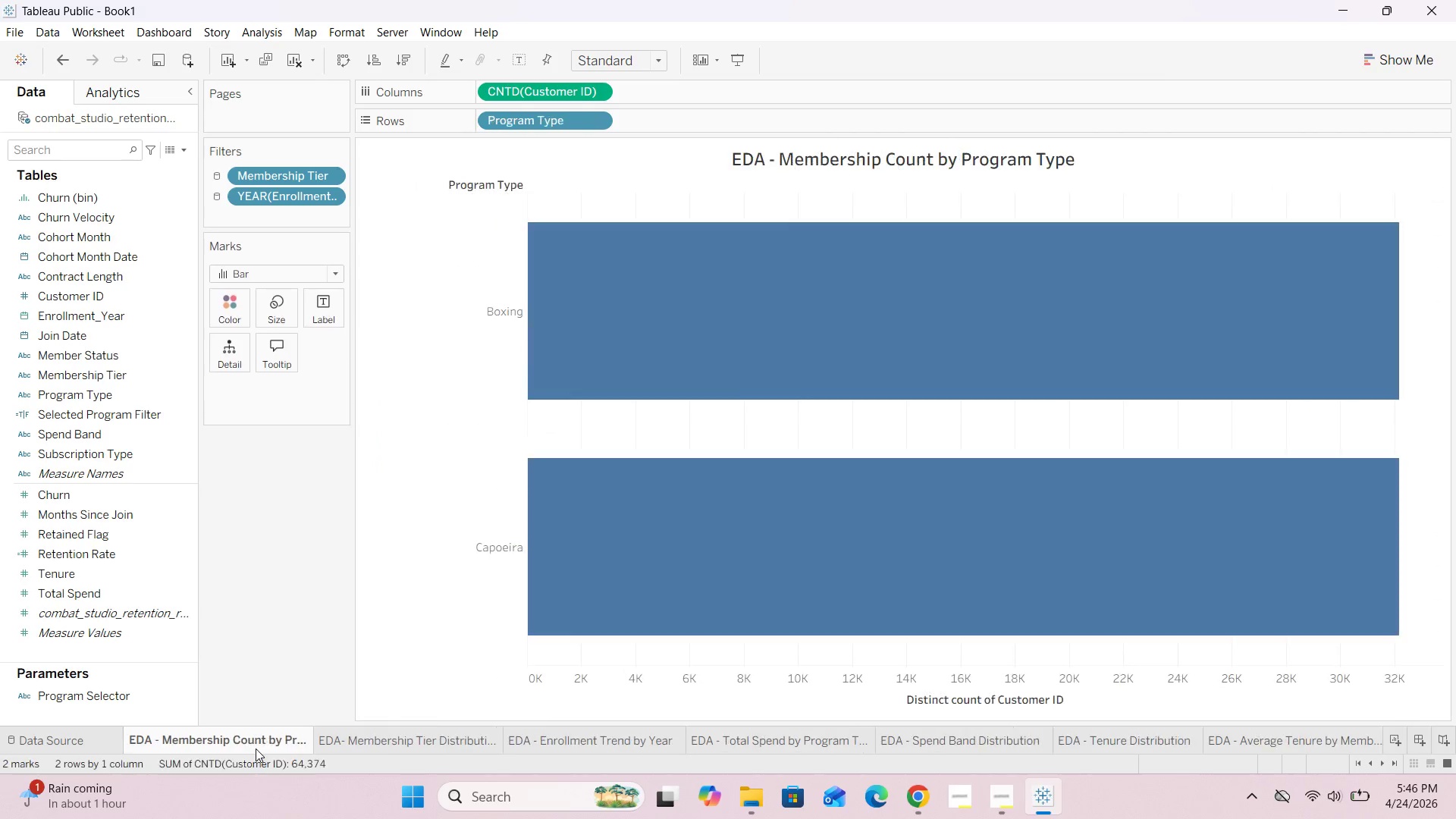 
key(ArrowLeft)
 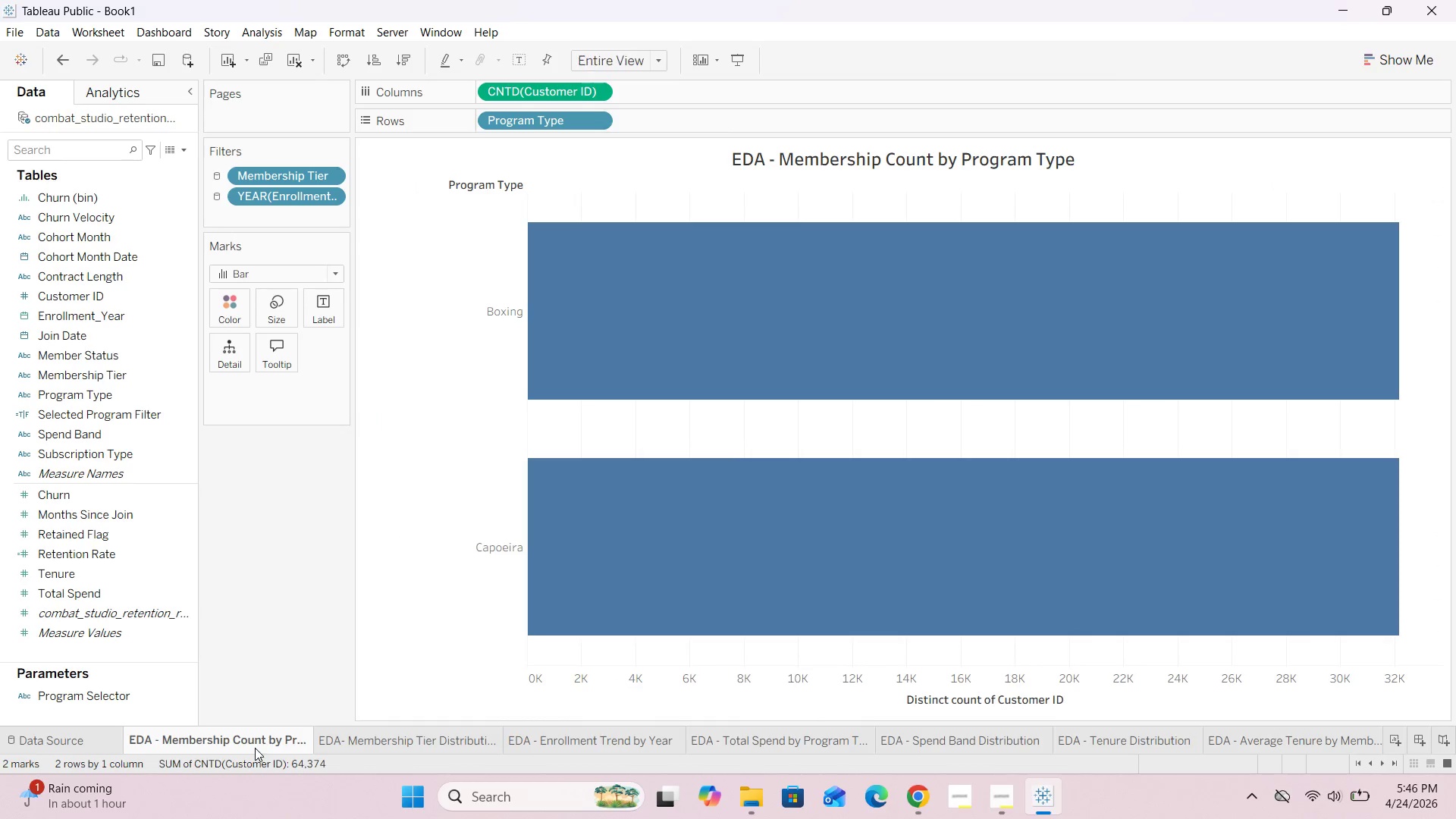 
key(ArrowLeft)
 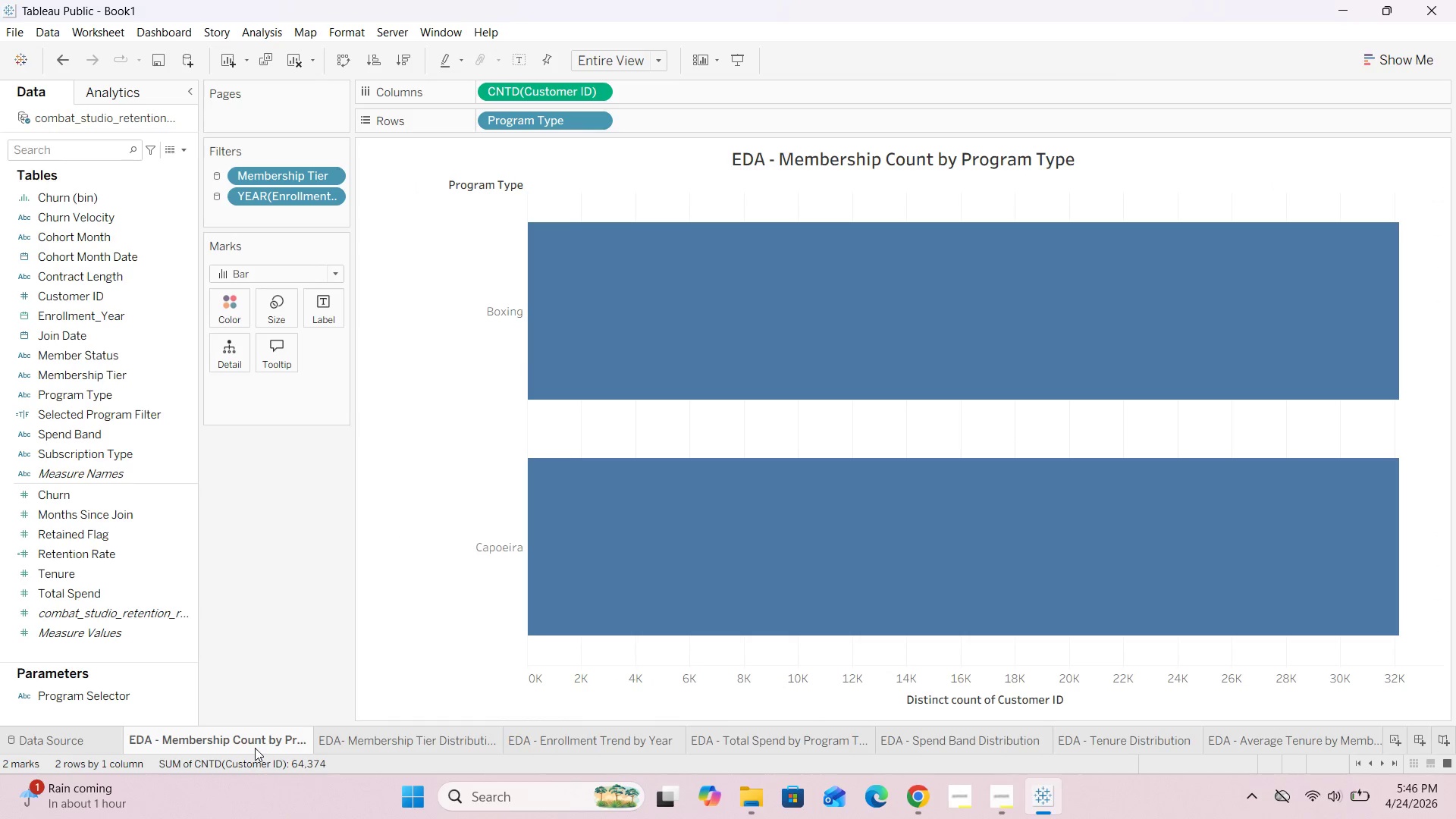 
key(ArrowLeft)
 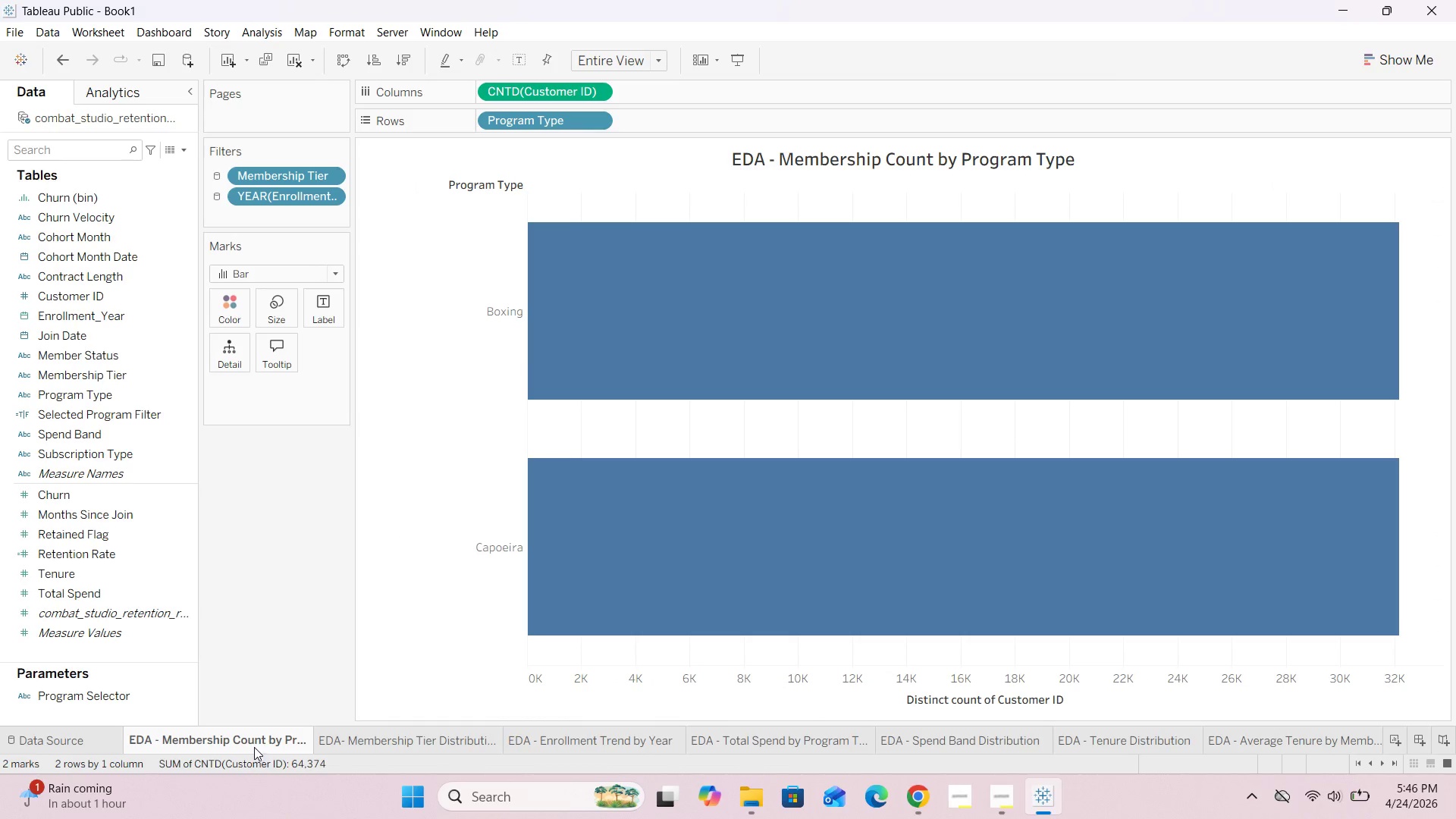 
key(ArrowLeft)
 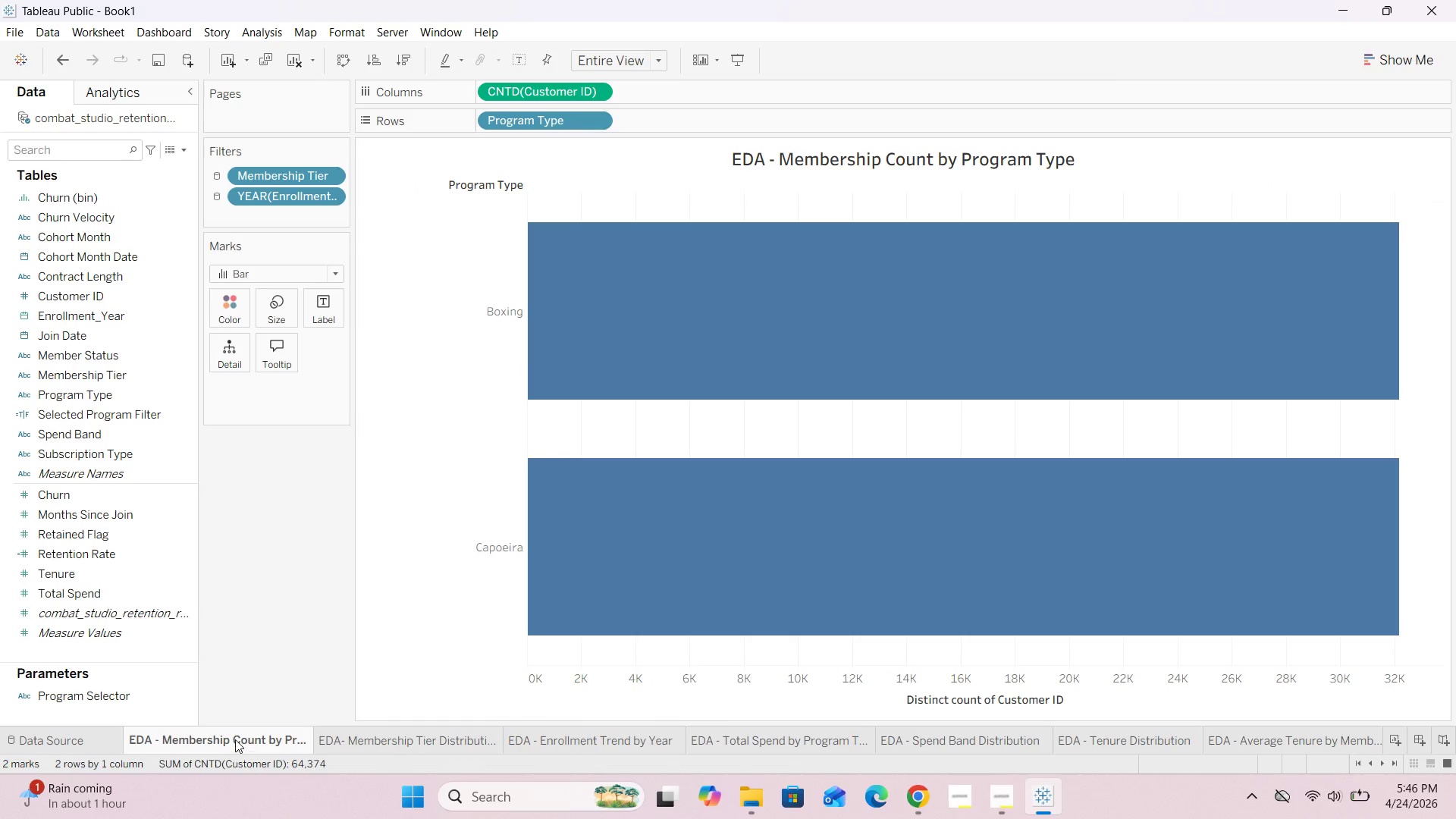 
right_click([235, 739])
 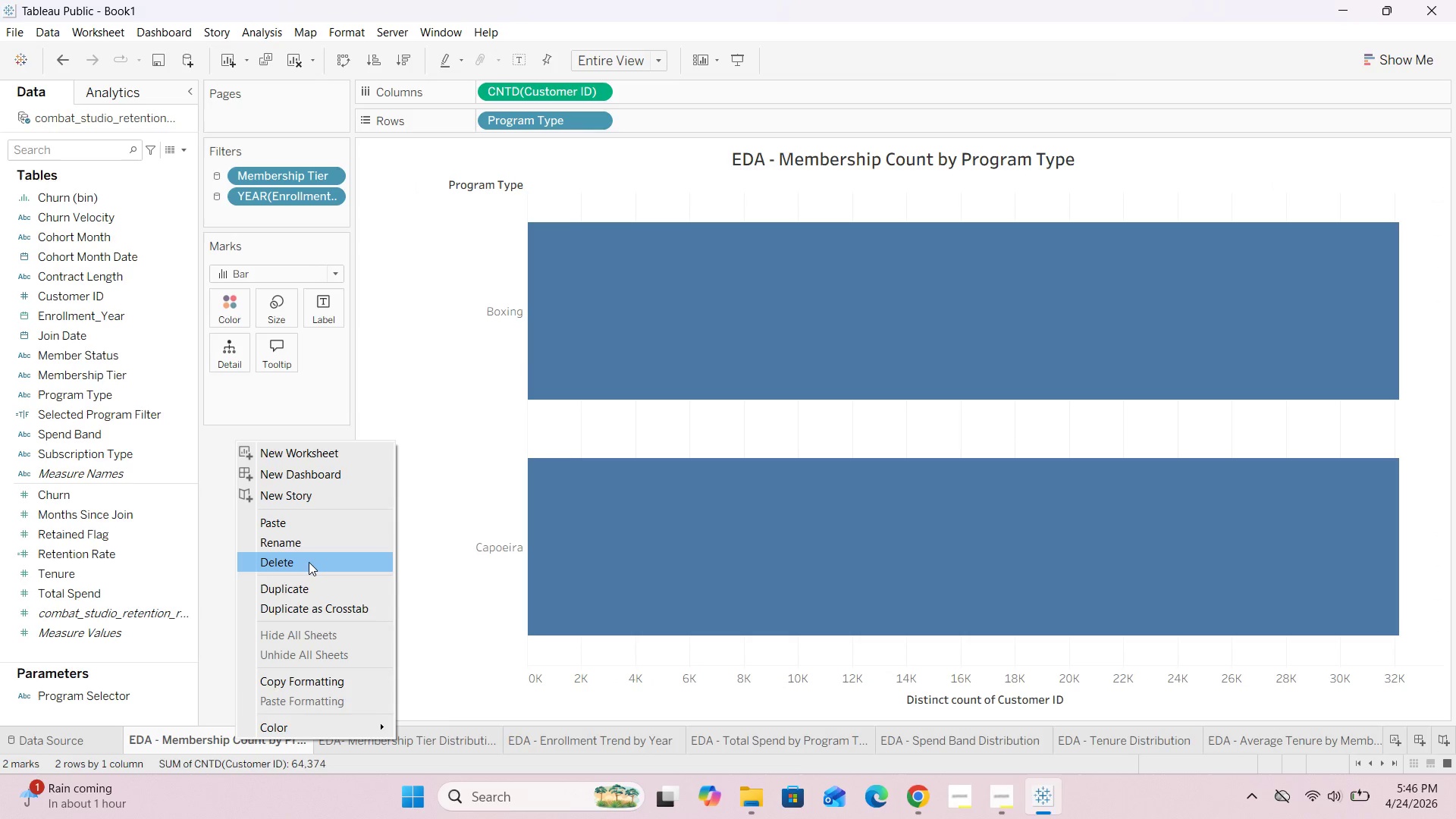 
left_click([309, 562])
 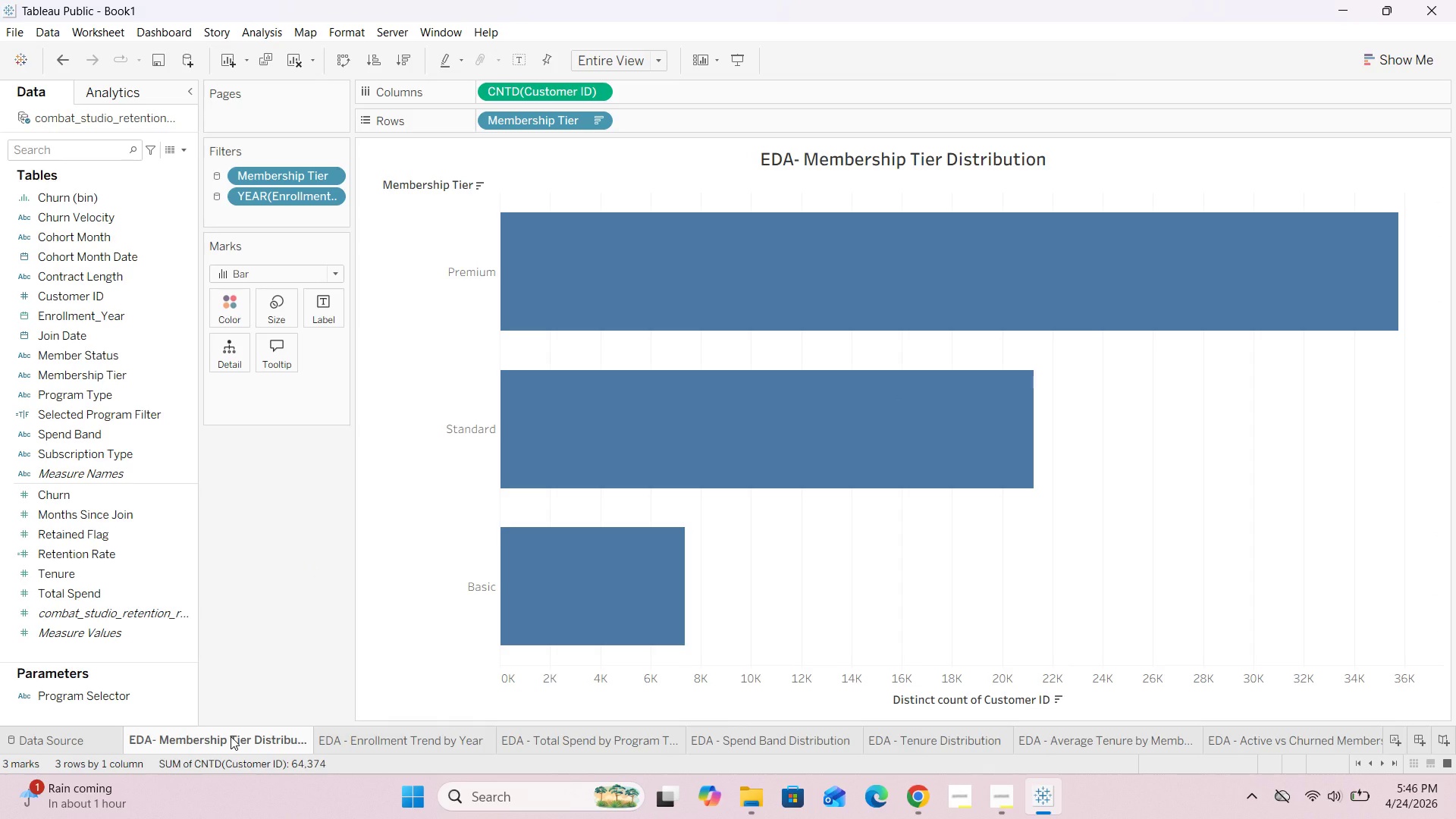 
right_click([231, 736])
 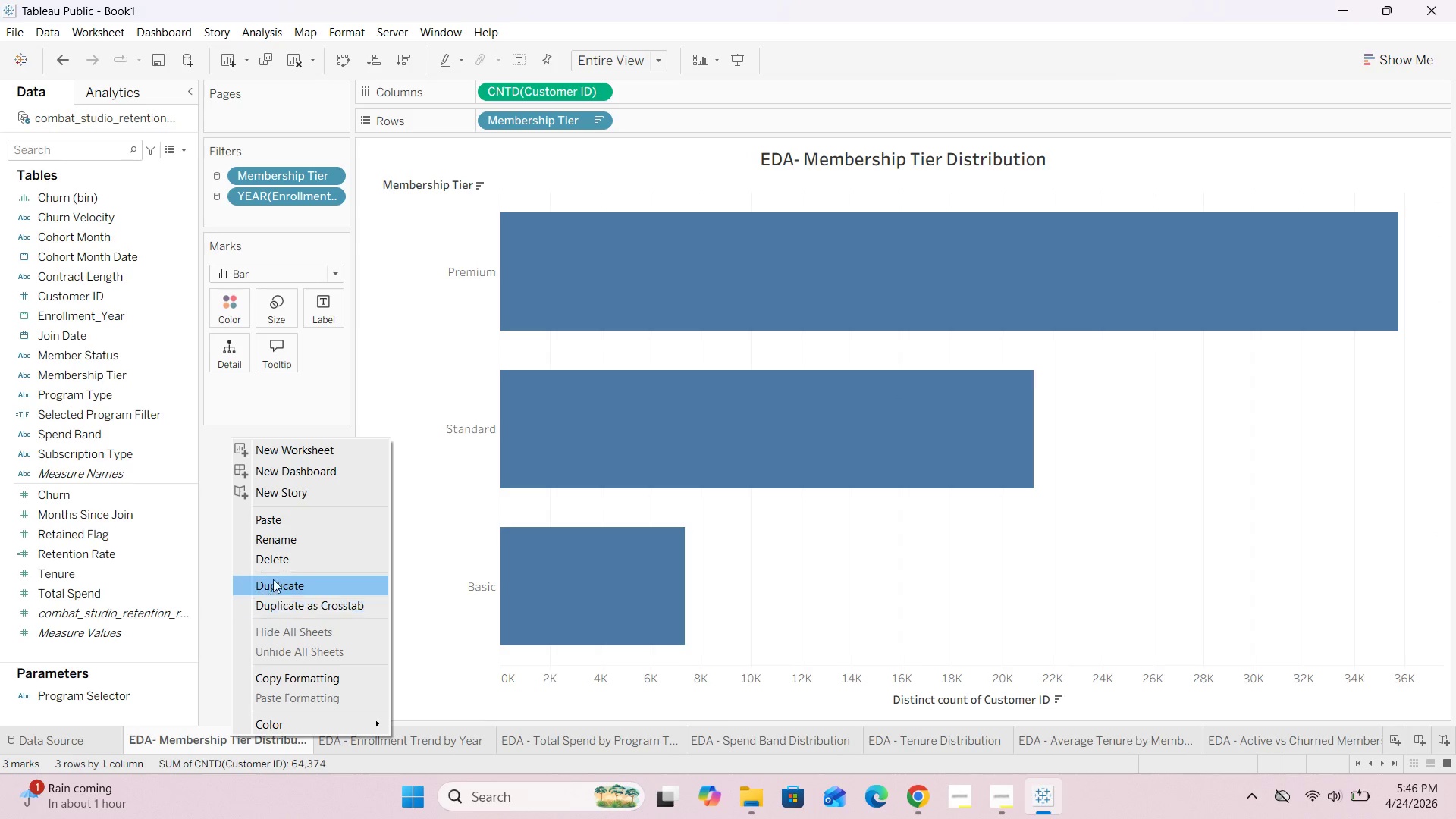 
left_click([279, 564])
 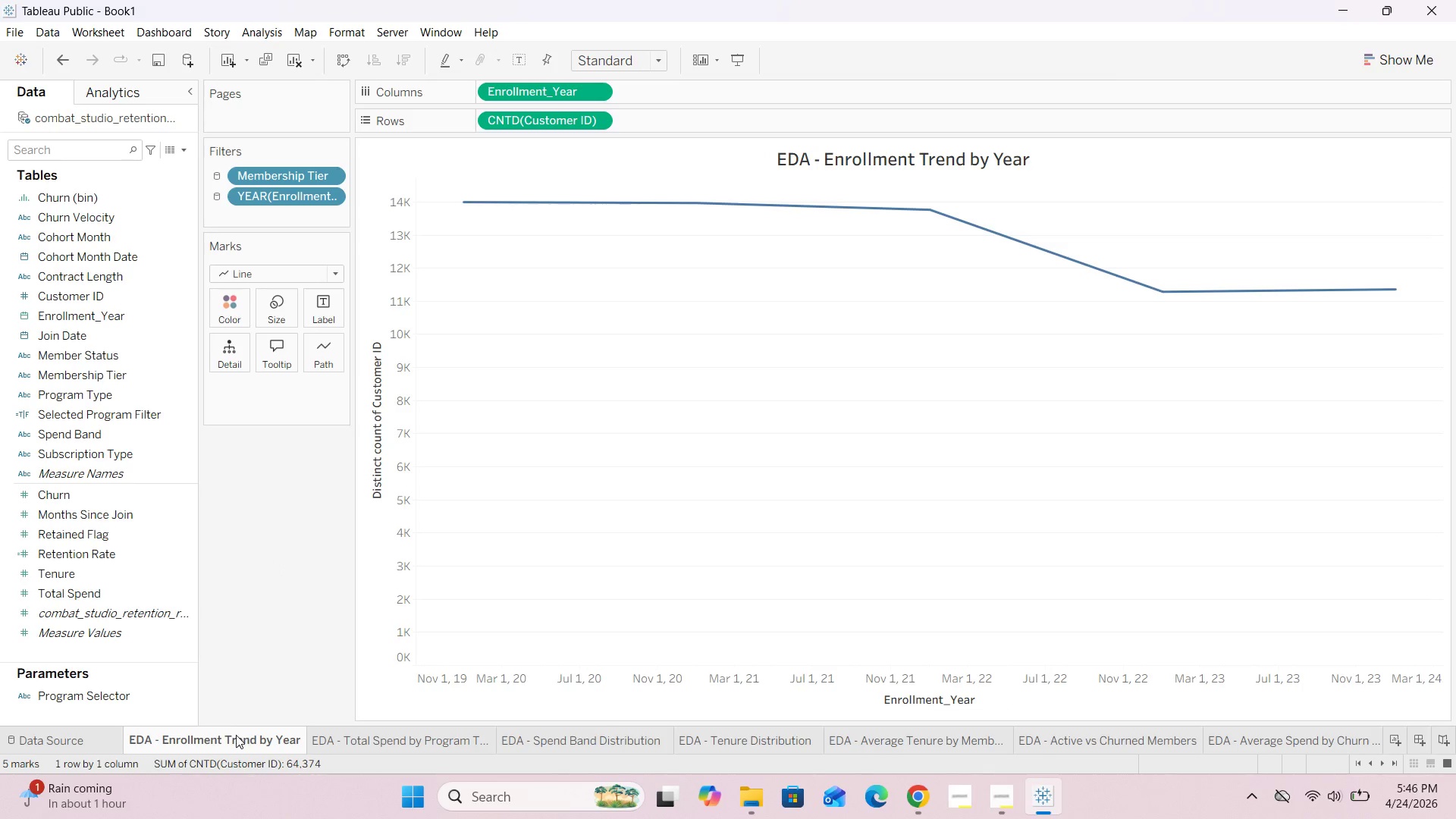 
right_click([235, 737])
 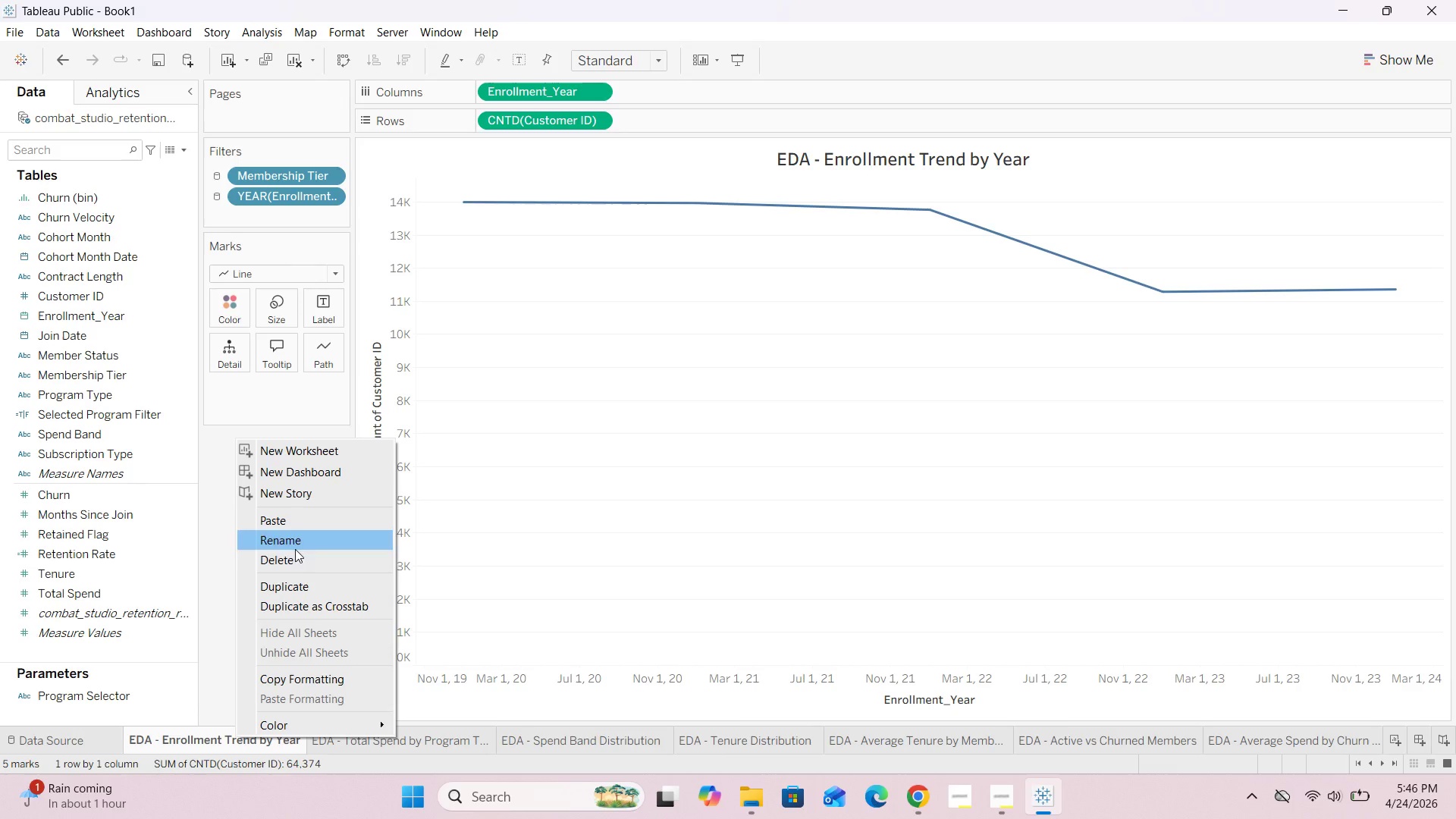 
left_click([295, 563])
 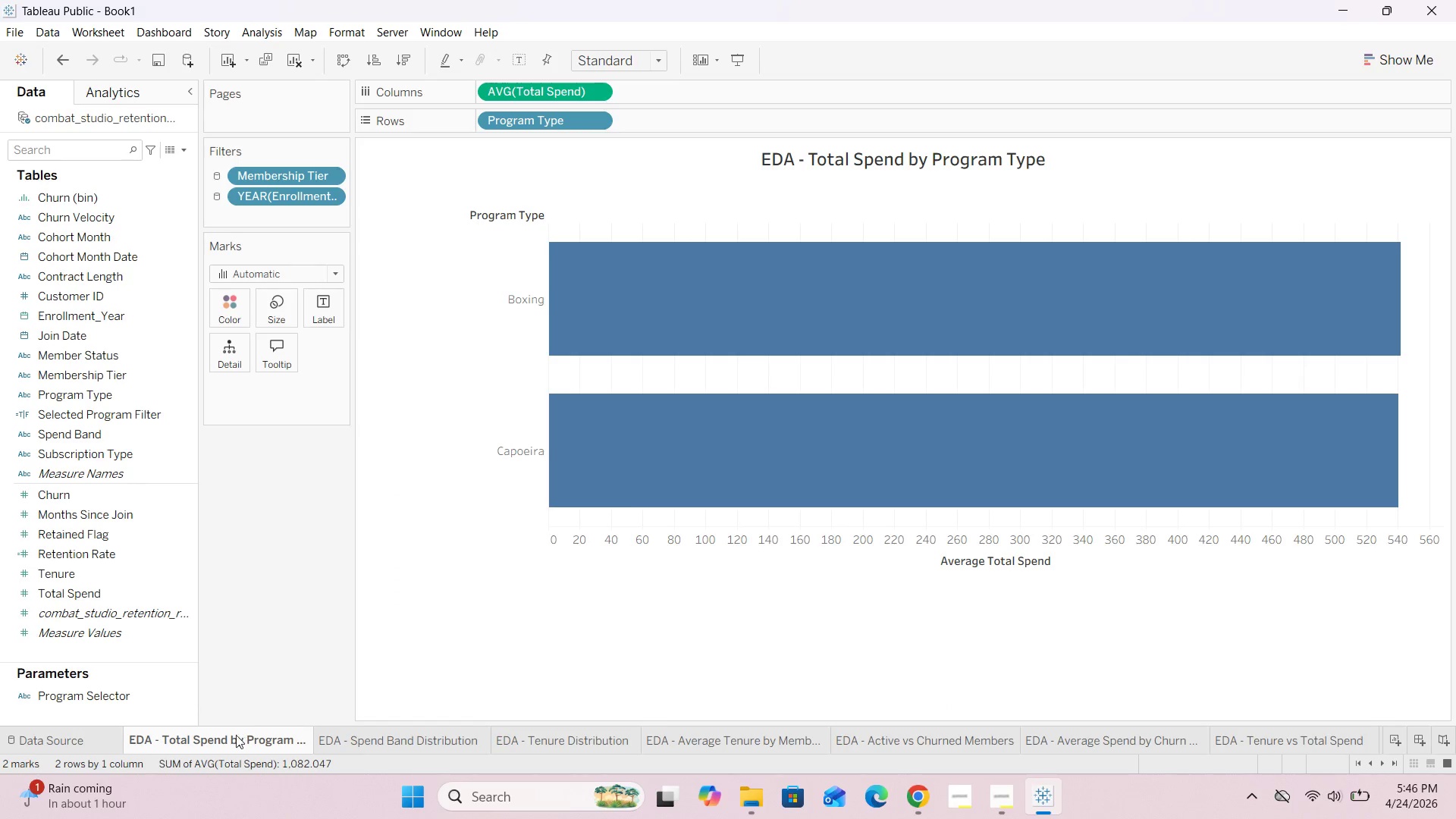 
right_click([235, 738])
 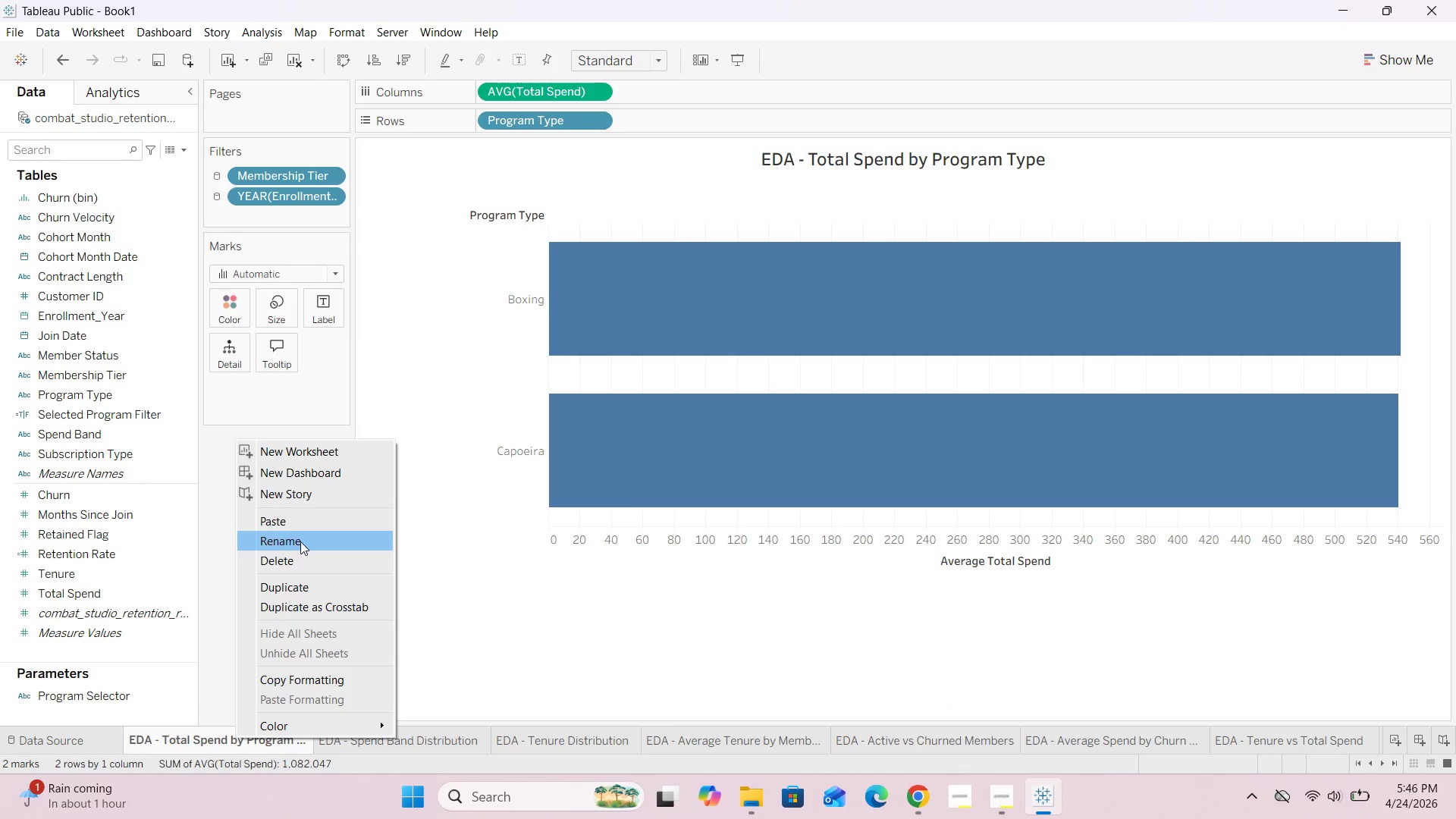 
left_click([299, 561])
 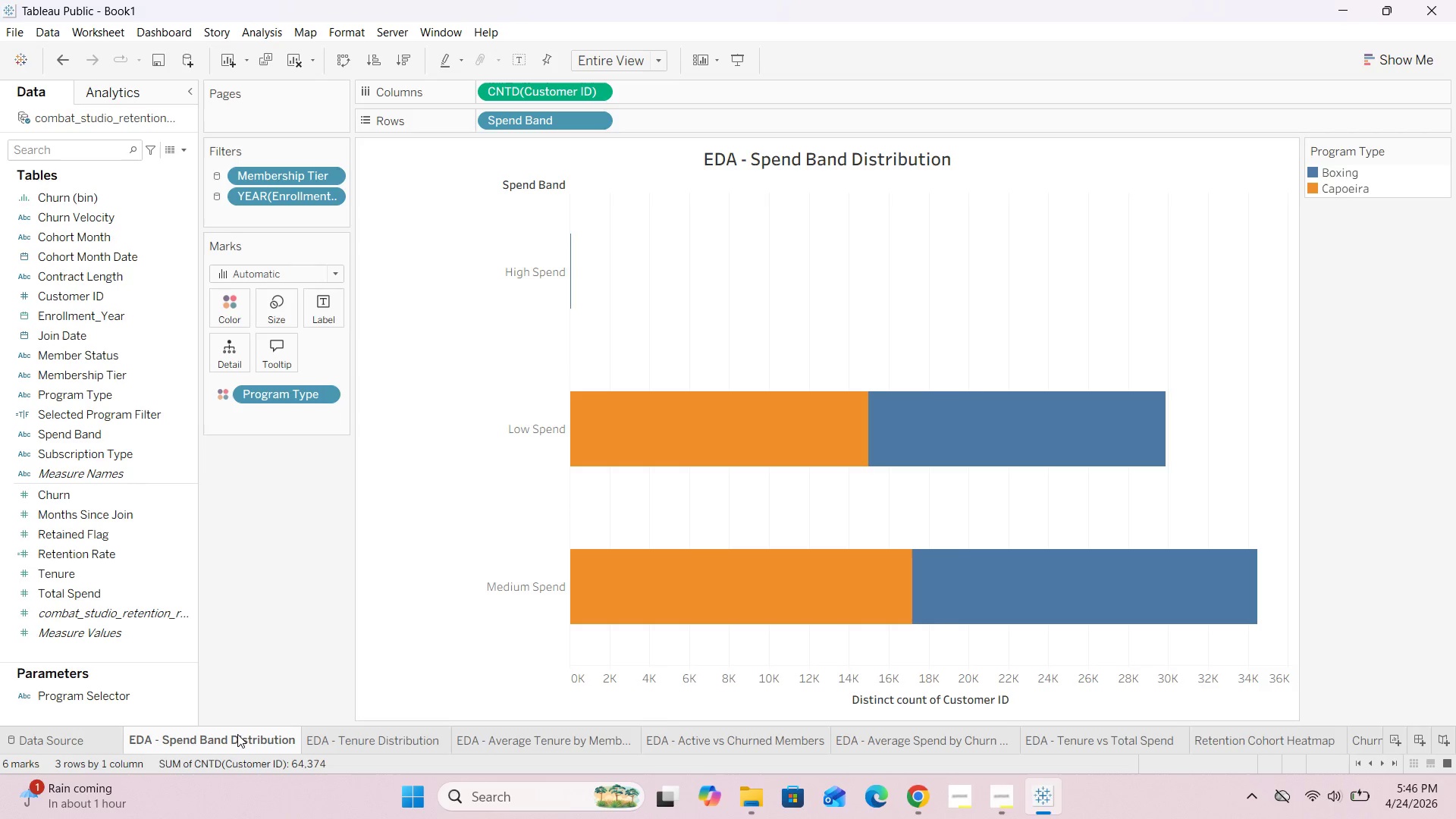 
right_click([237, 734])
 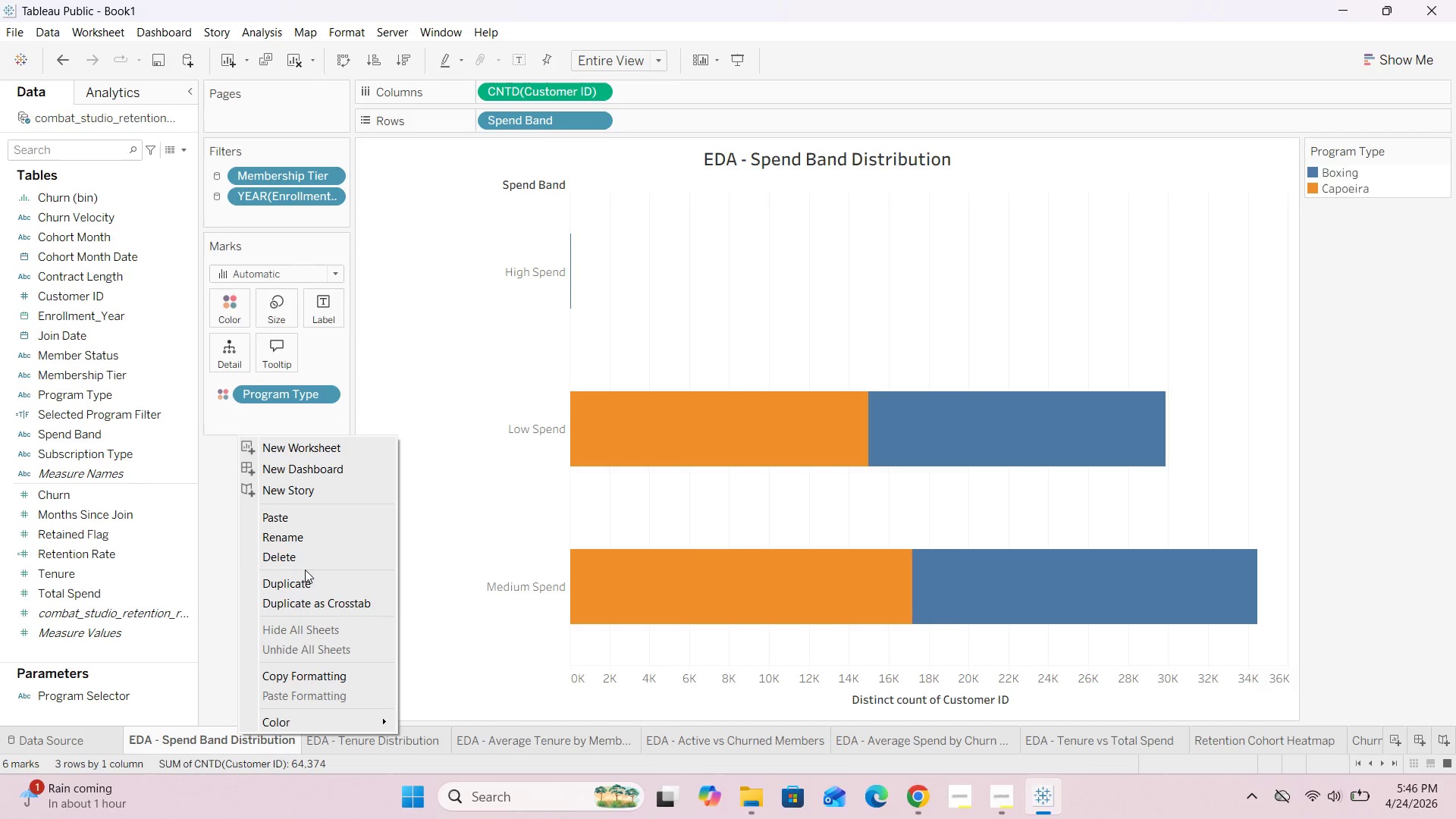 
left_click([307, 560])
 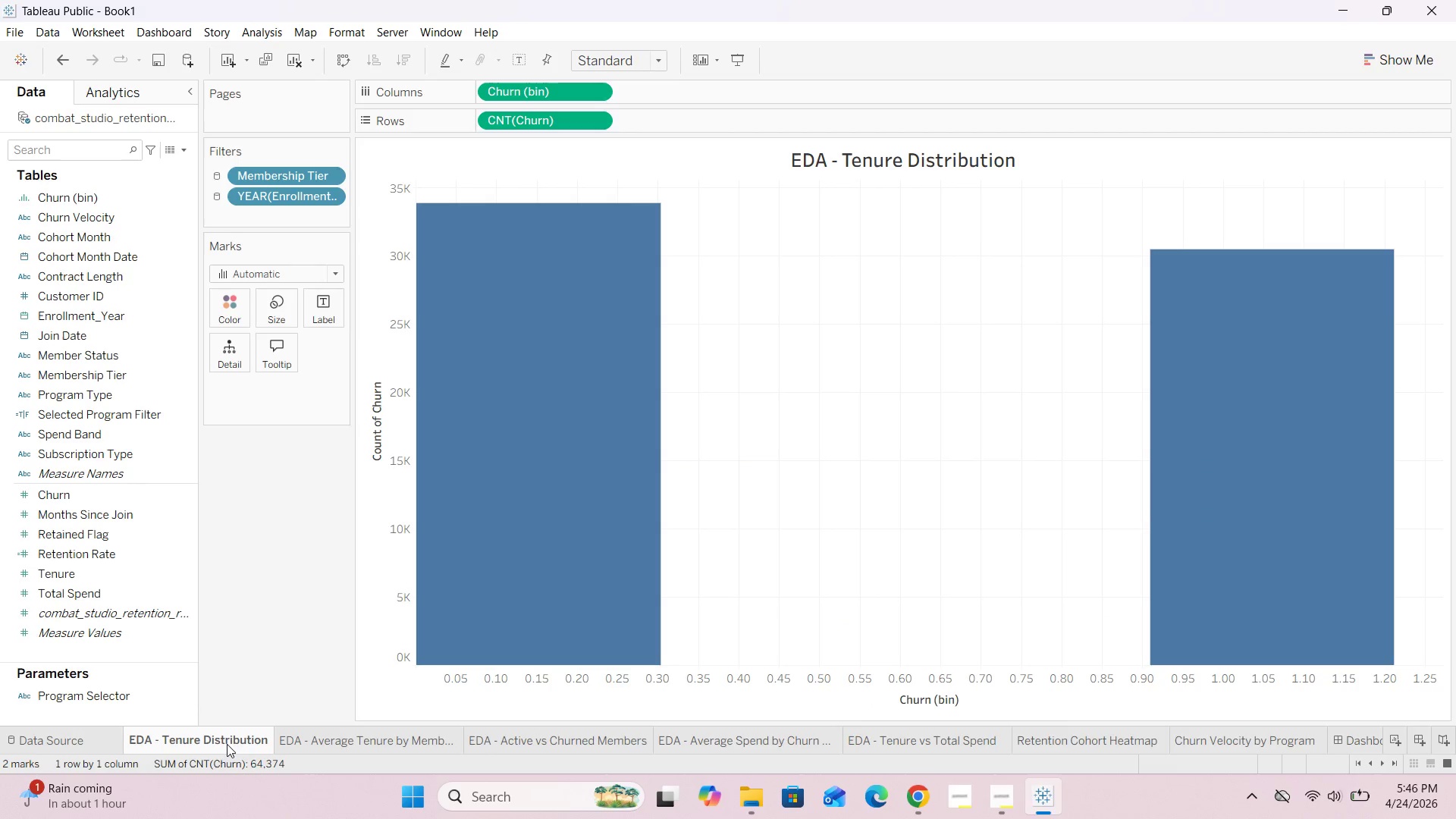 
right_click([227, 742])
 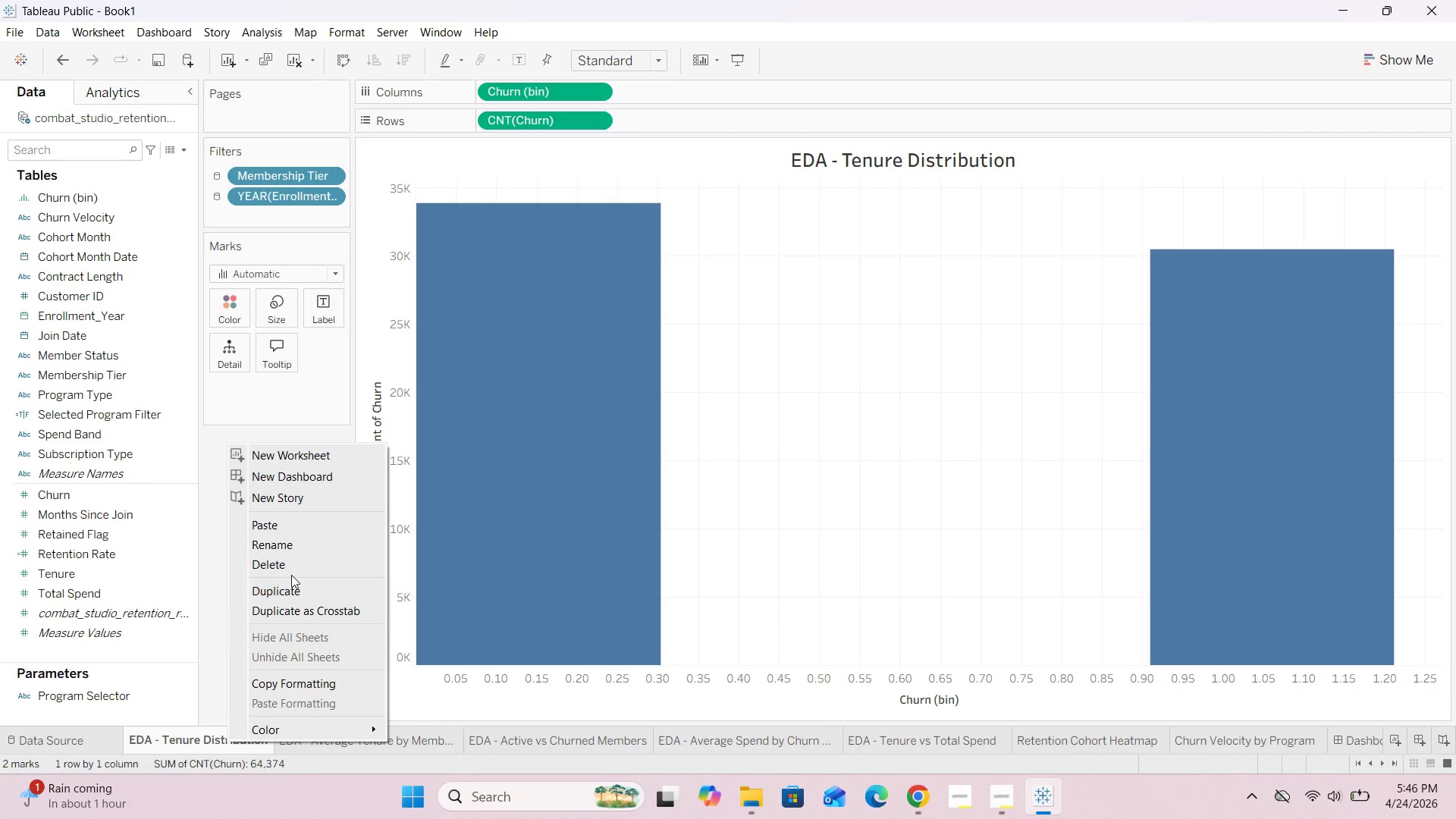 
left_click([293, 570])
 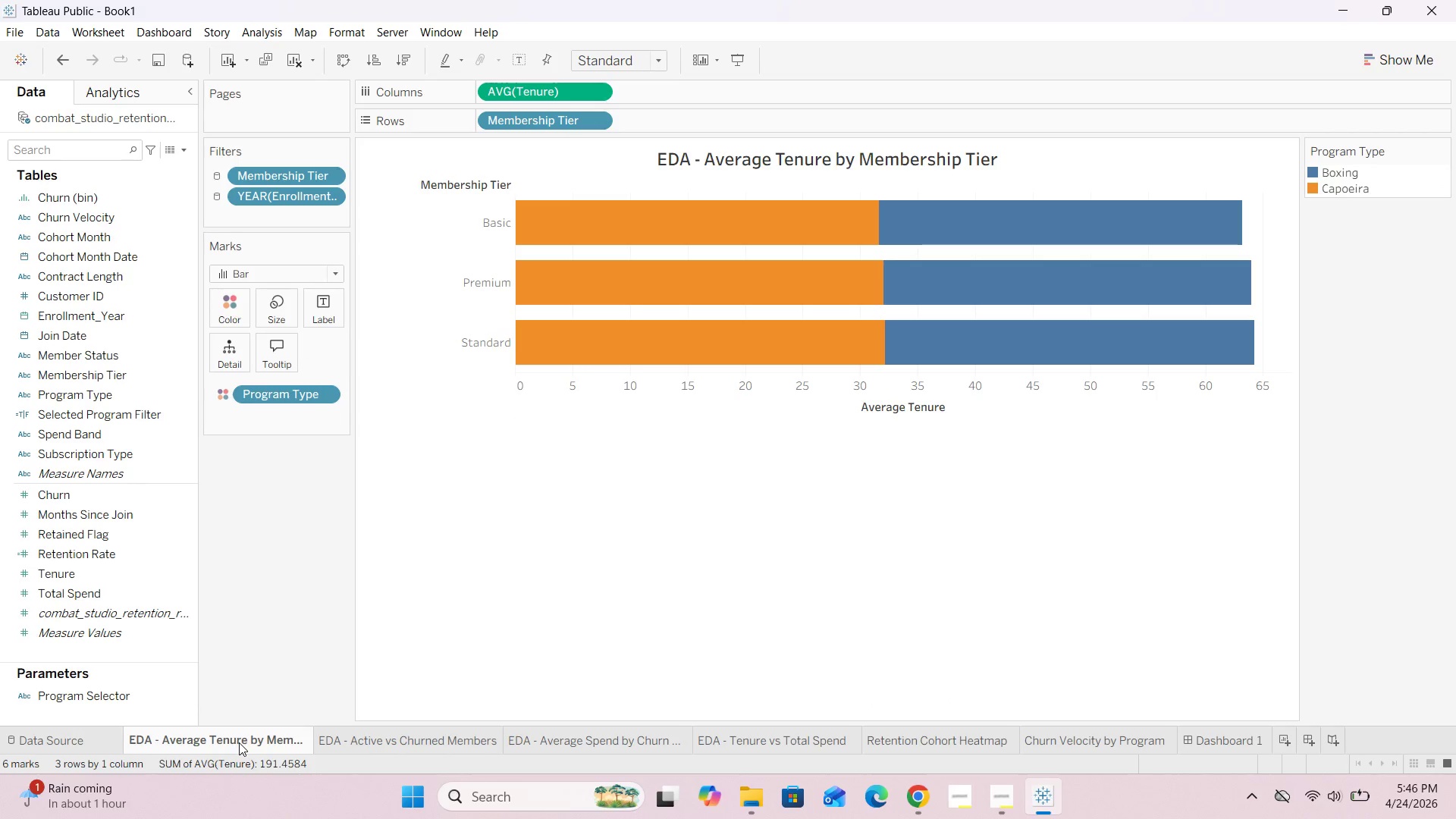 
right_click([240, 737])
 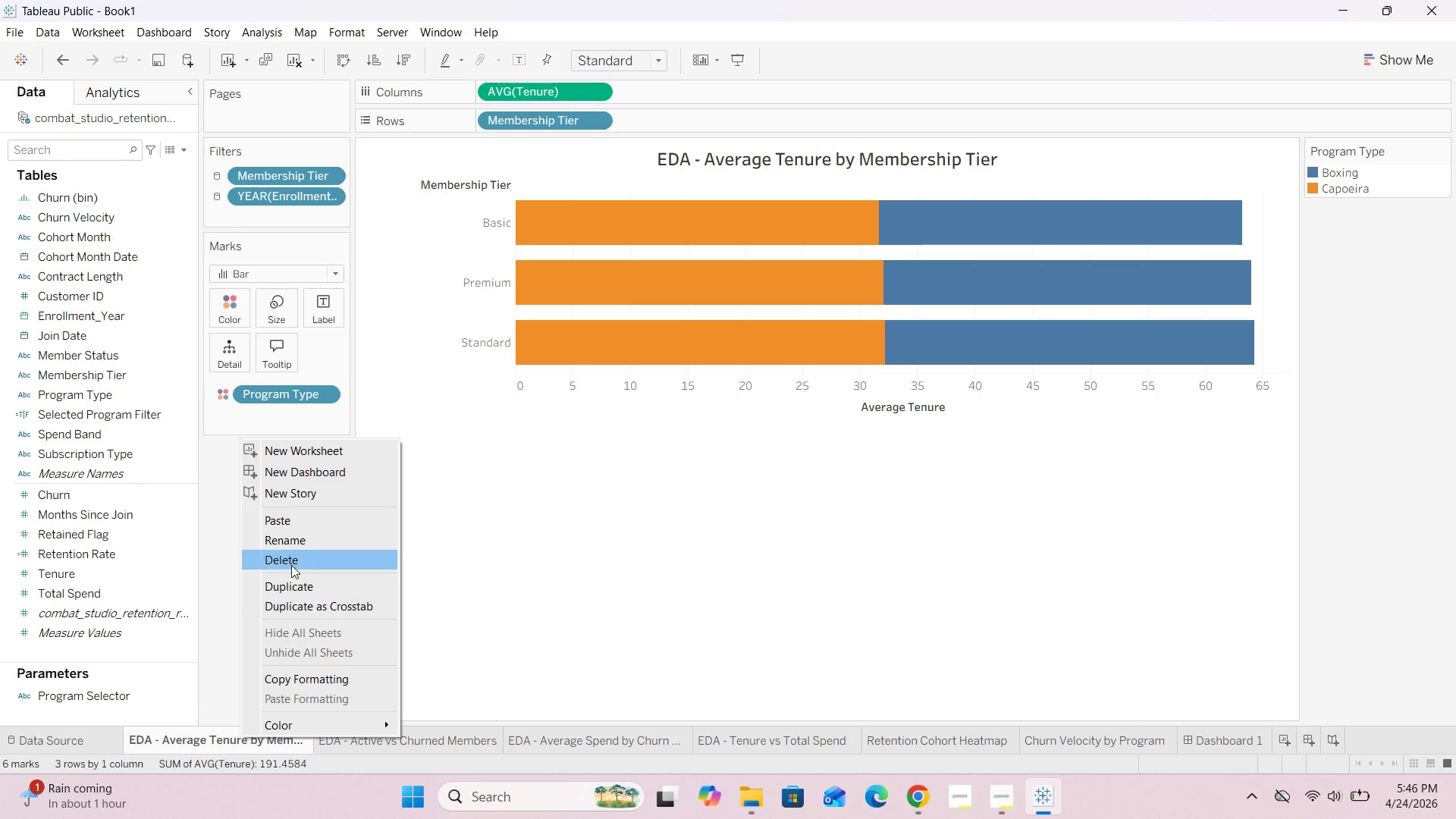 
left_click([292, 563])
 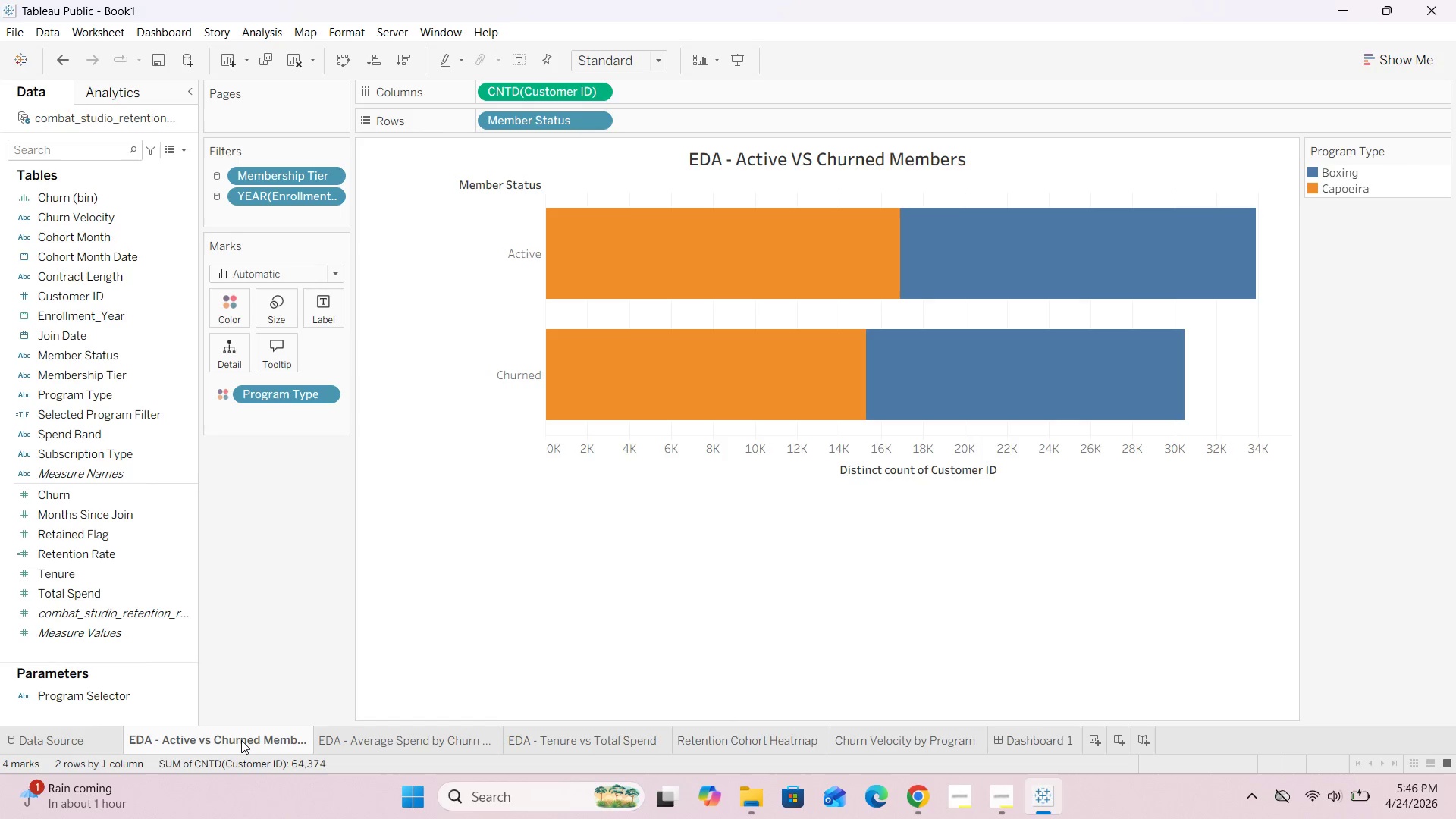 
right_click([241, 740])
 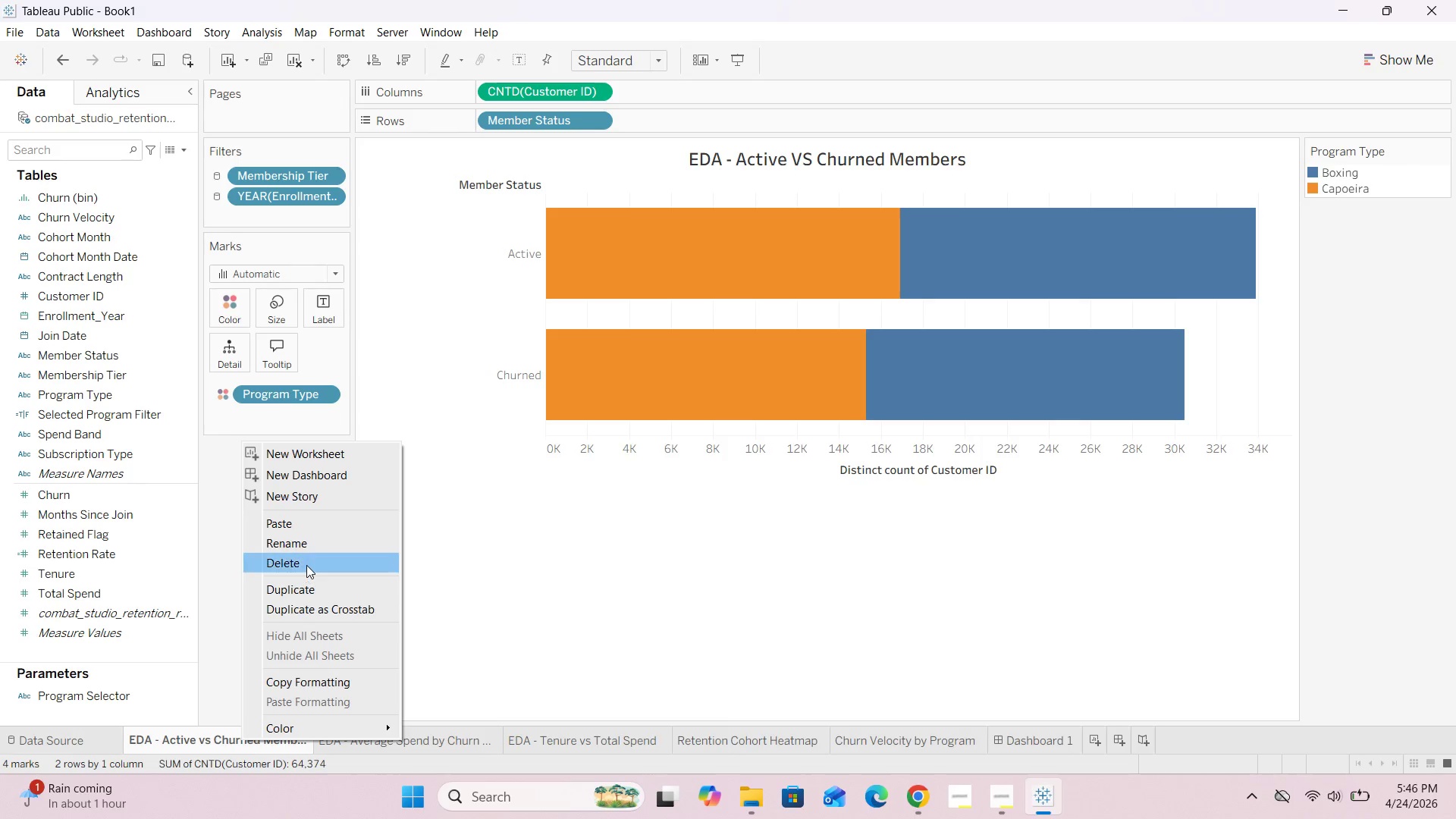 
left_click([306, 565])
 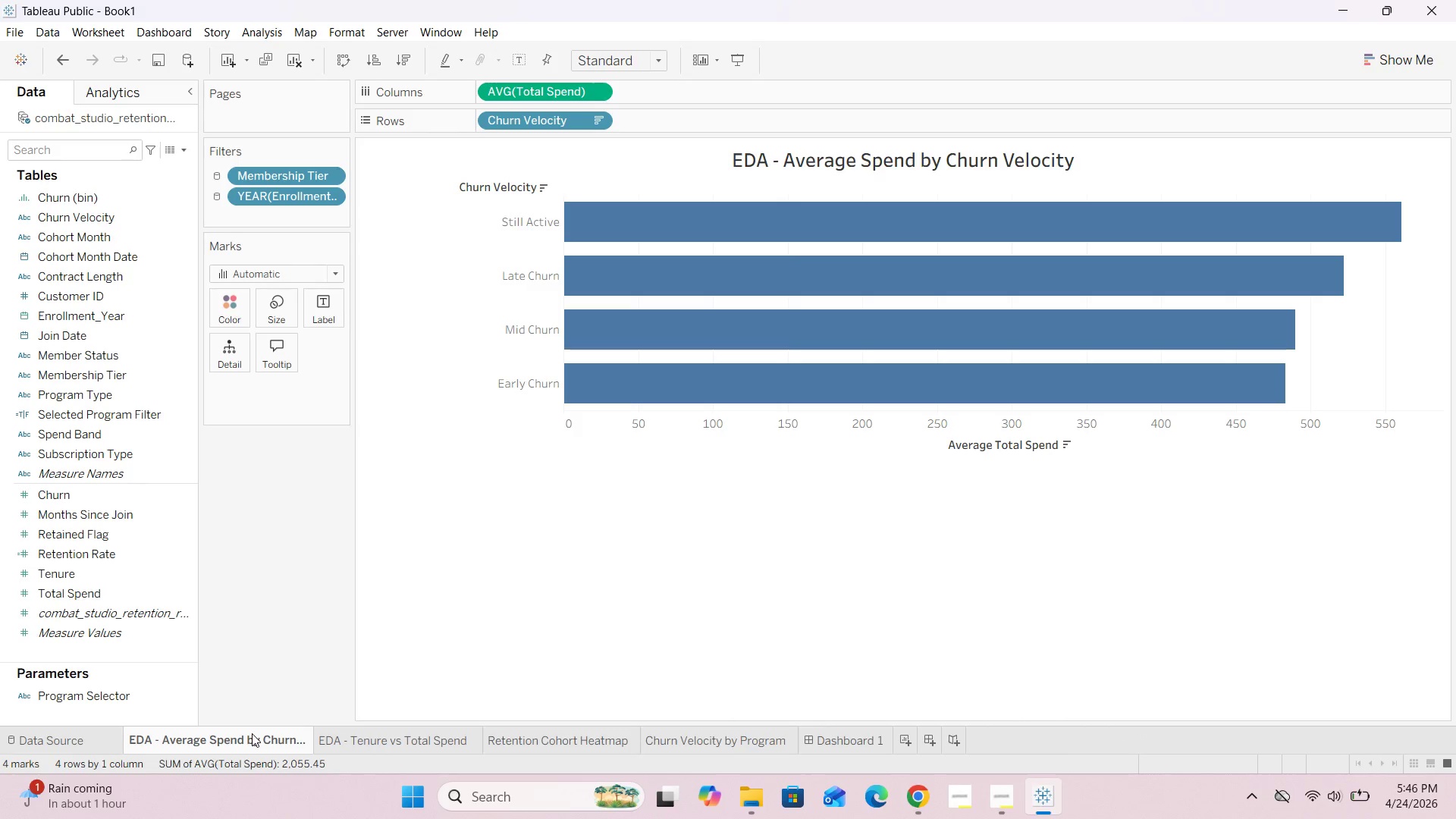 
right_click([252, 733])
 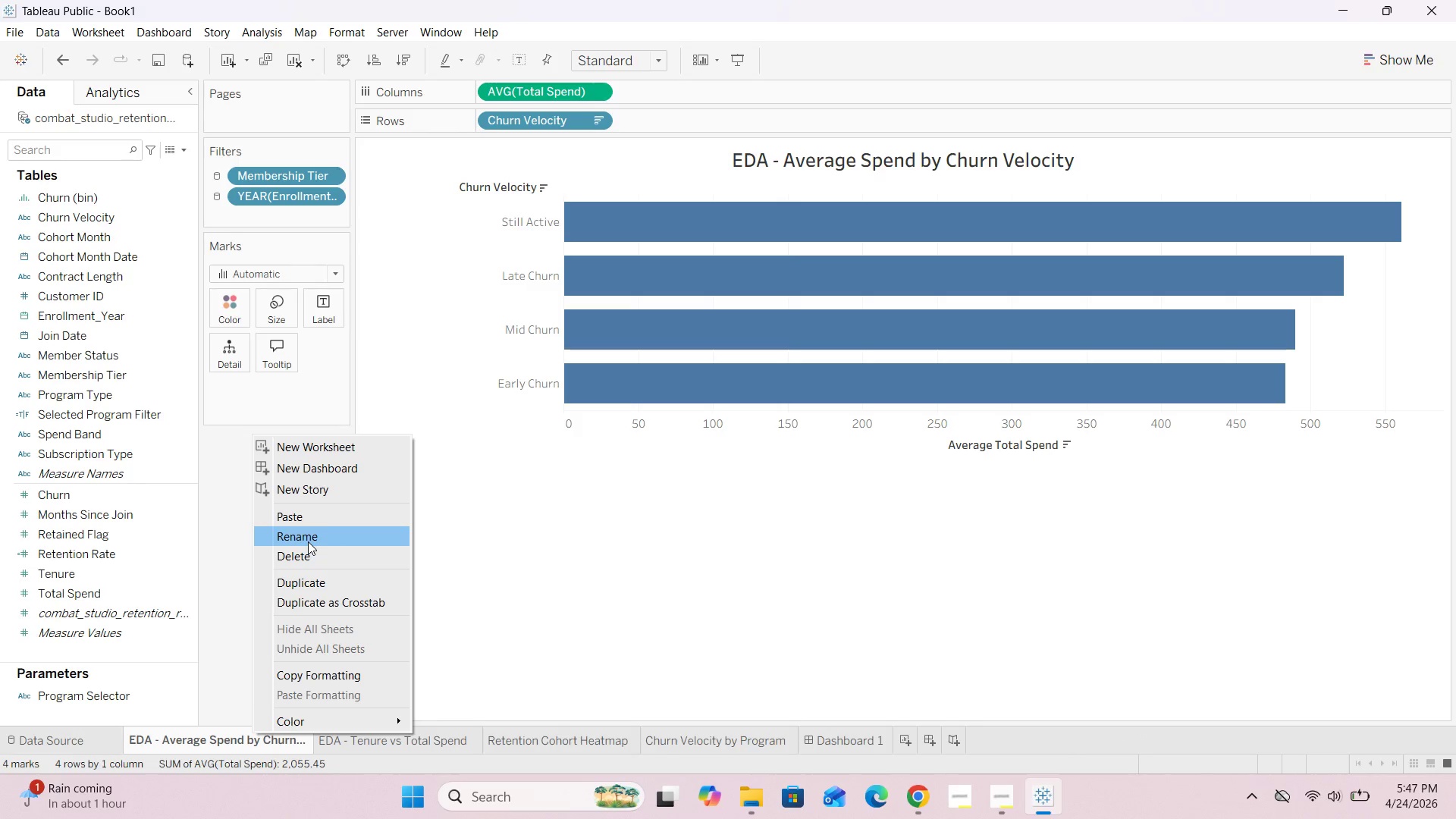 
left_click([304, 561])
 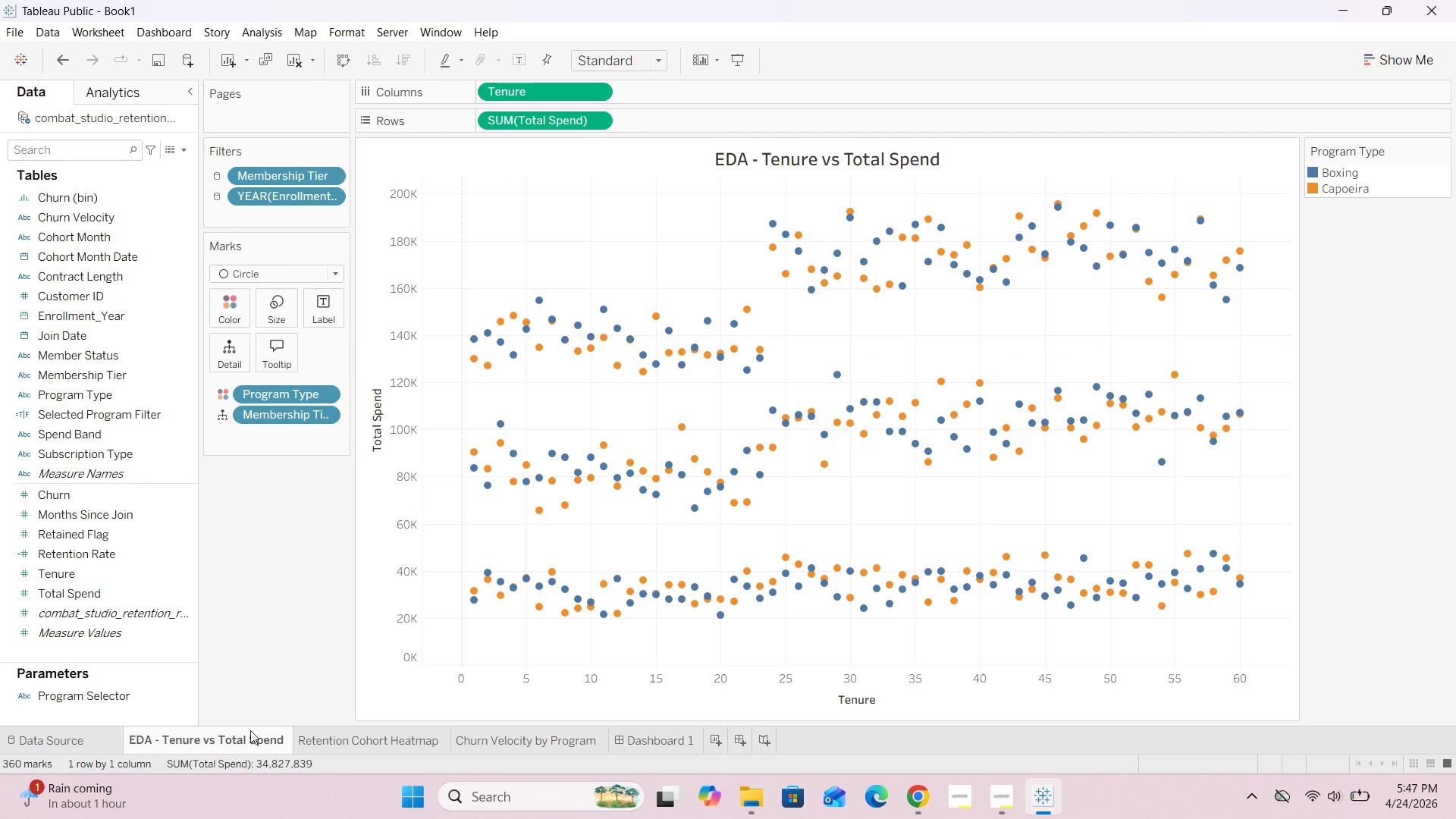 
right_click([248, 732])
 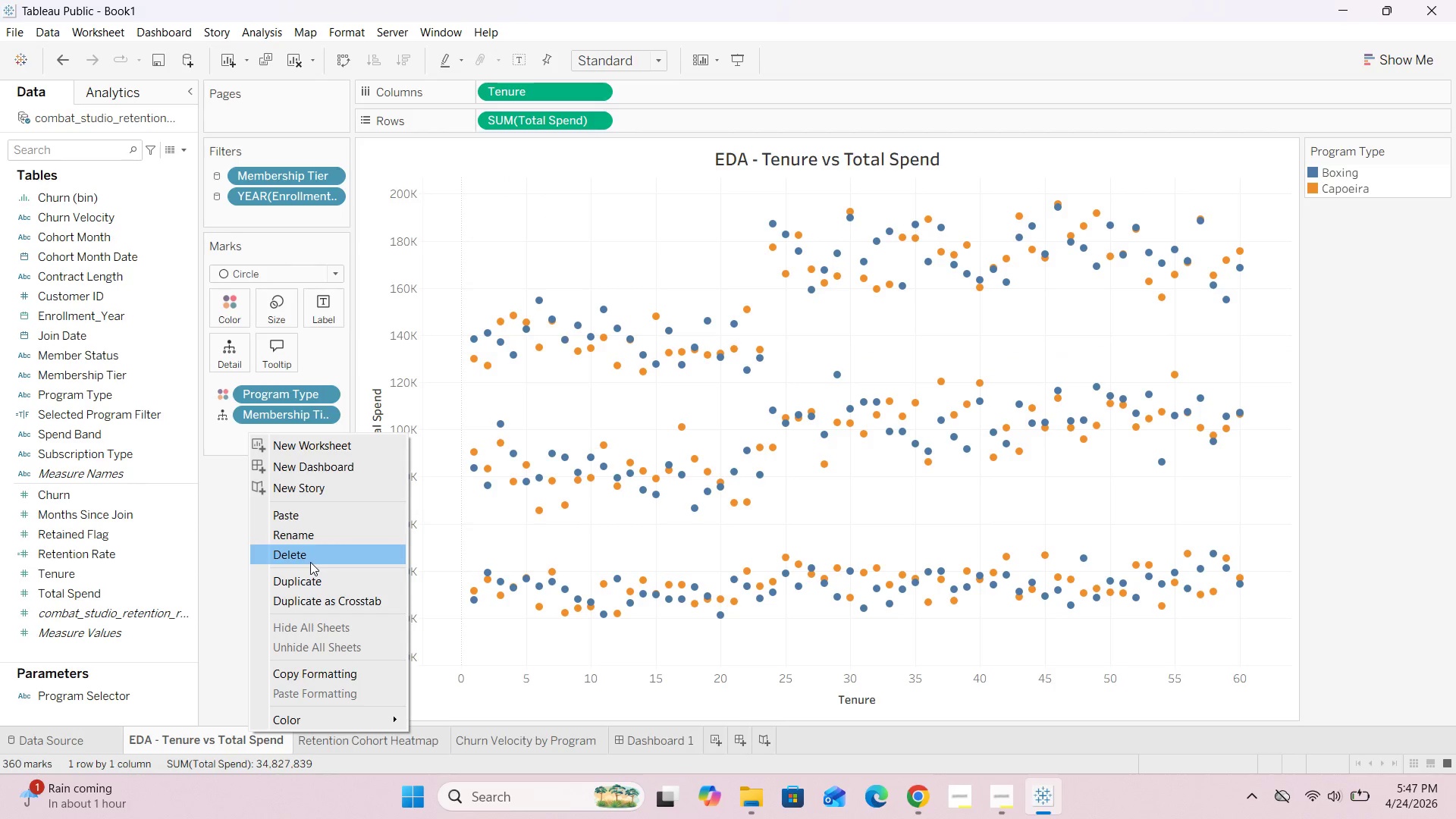 
left_click([310, 561])
 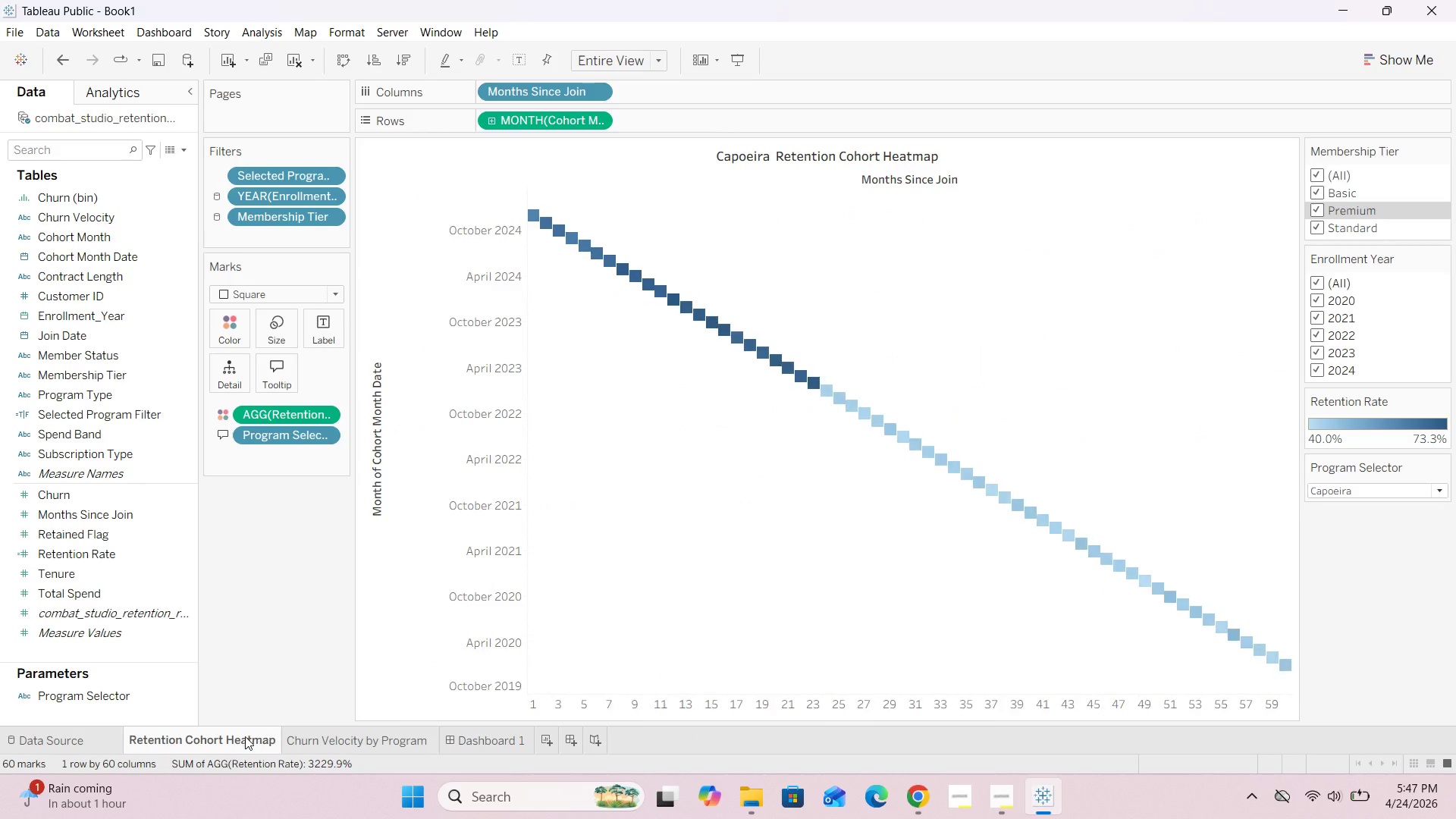 
right_click([237, 740])
 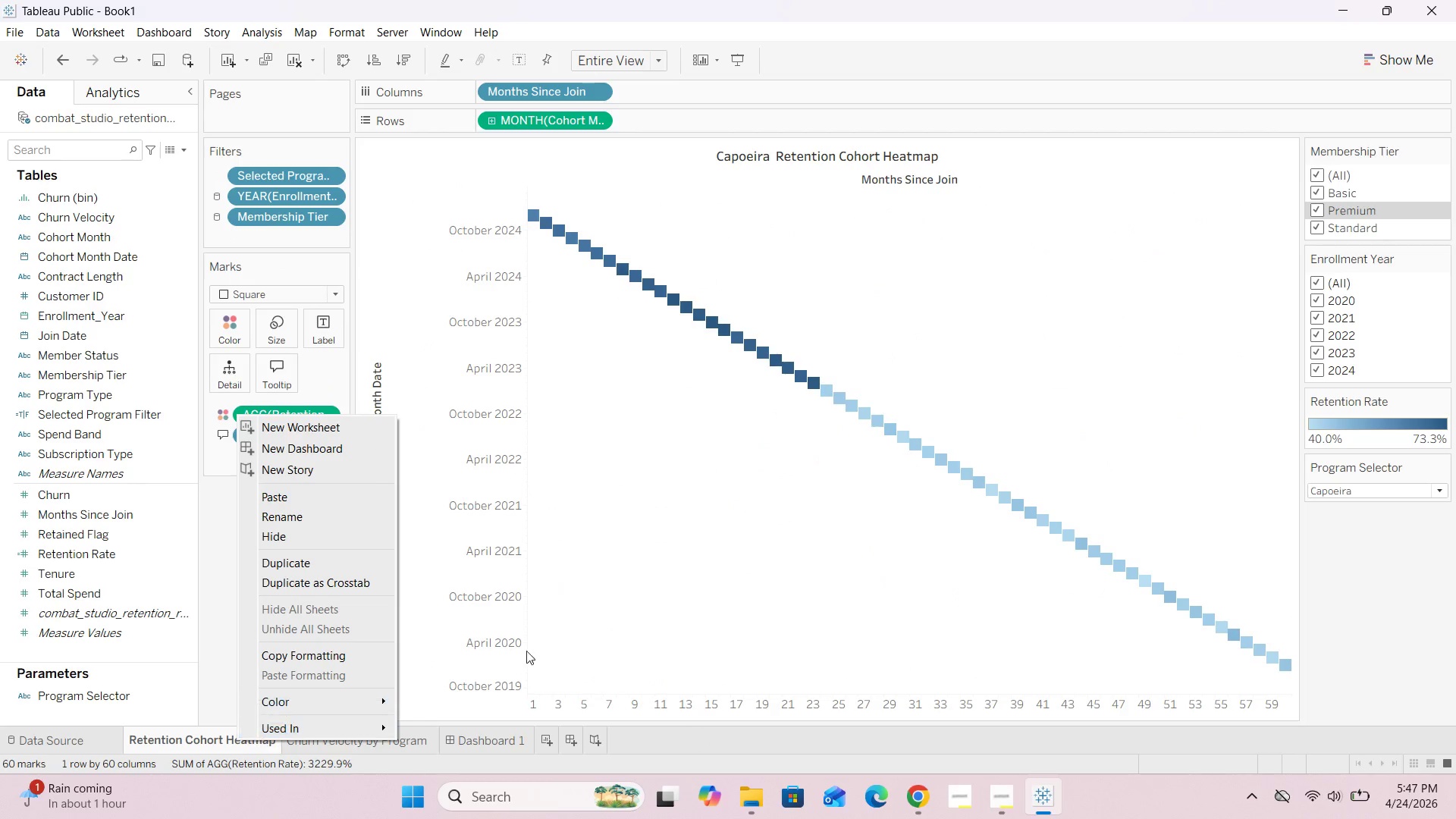 
left_click([912, 563])
 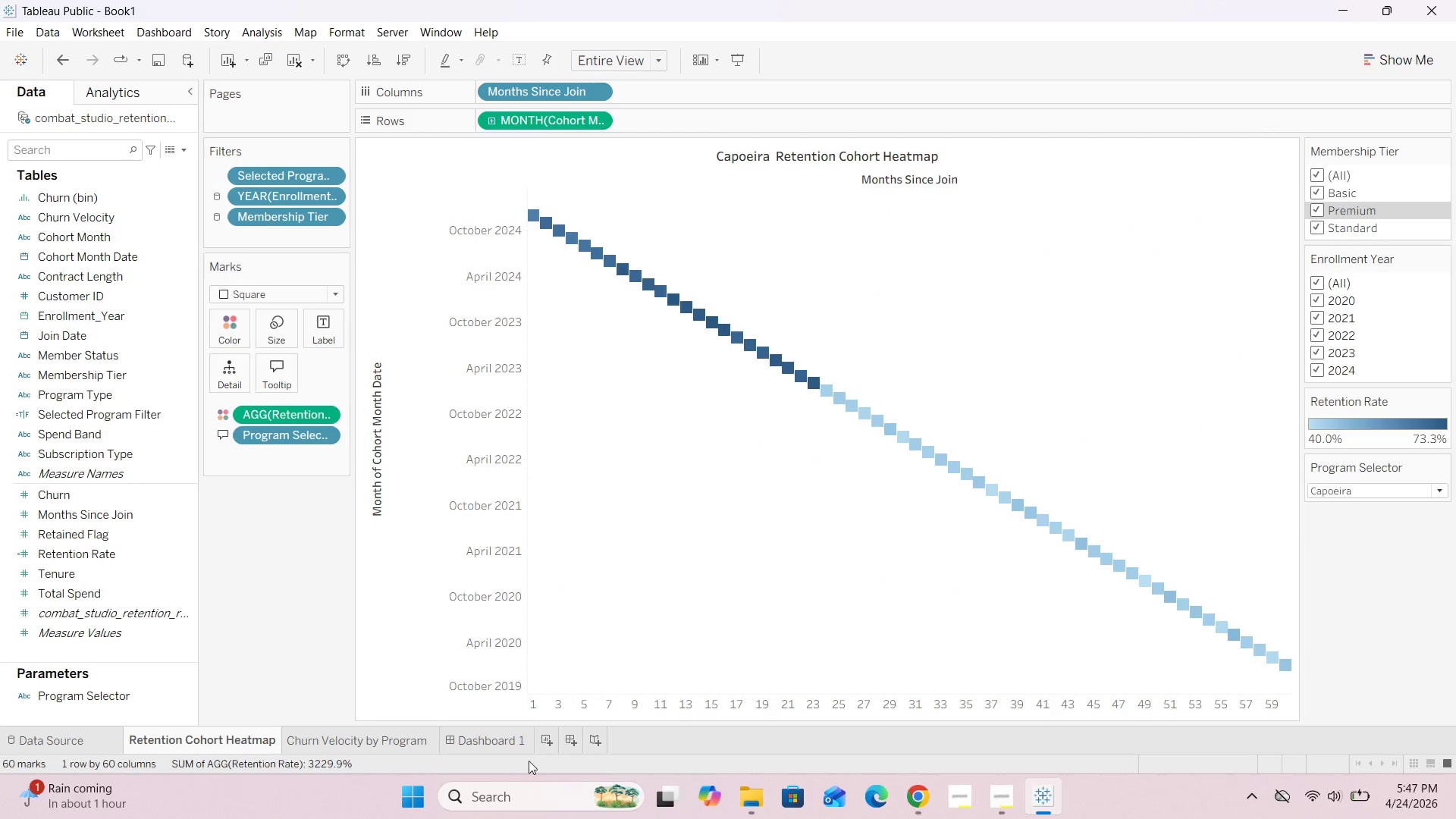 
left_click([504, 737])
 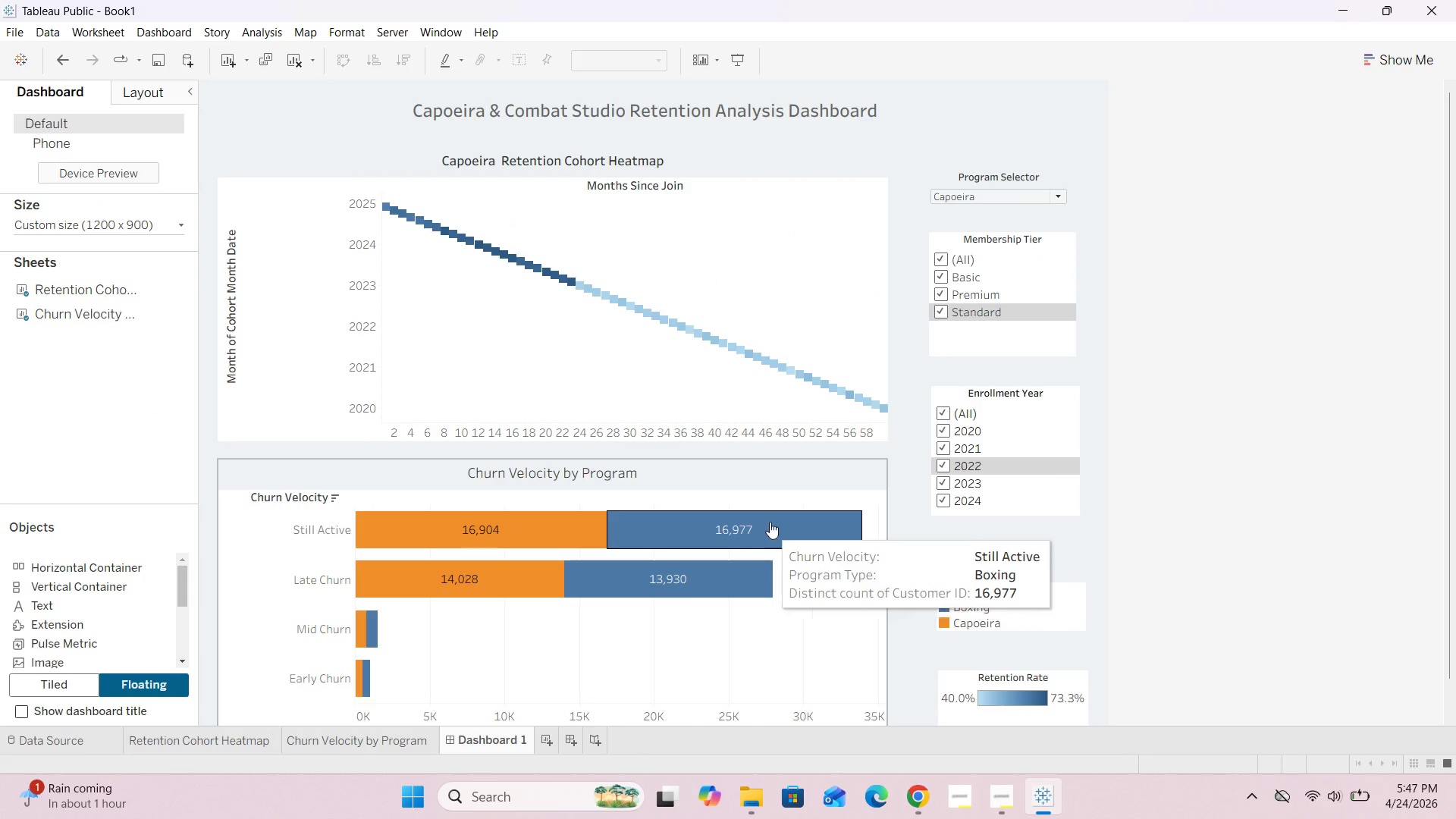 
scroll: coordinate [783, 410], scroll_direction: down, amount: 8.0
 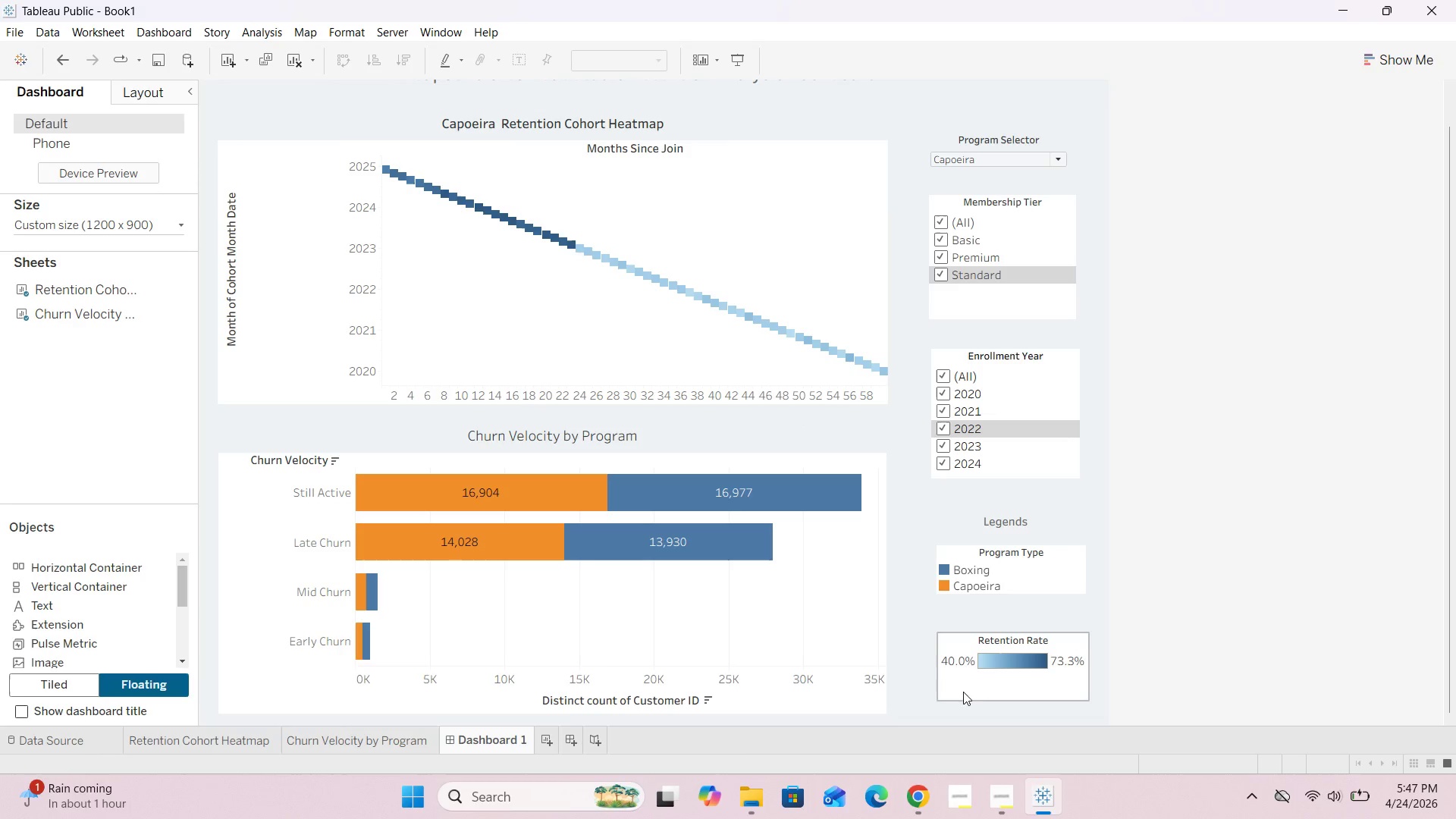 
left_click([974, 696])
 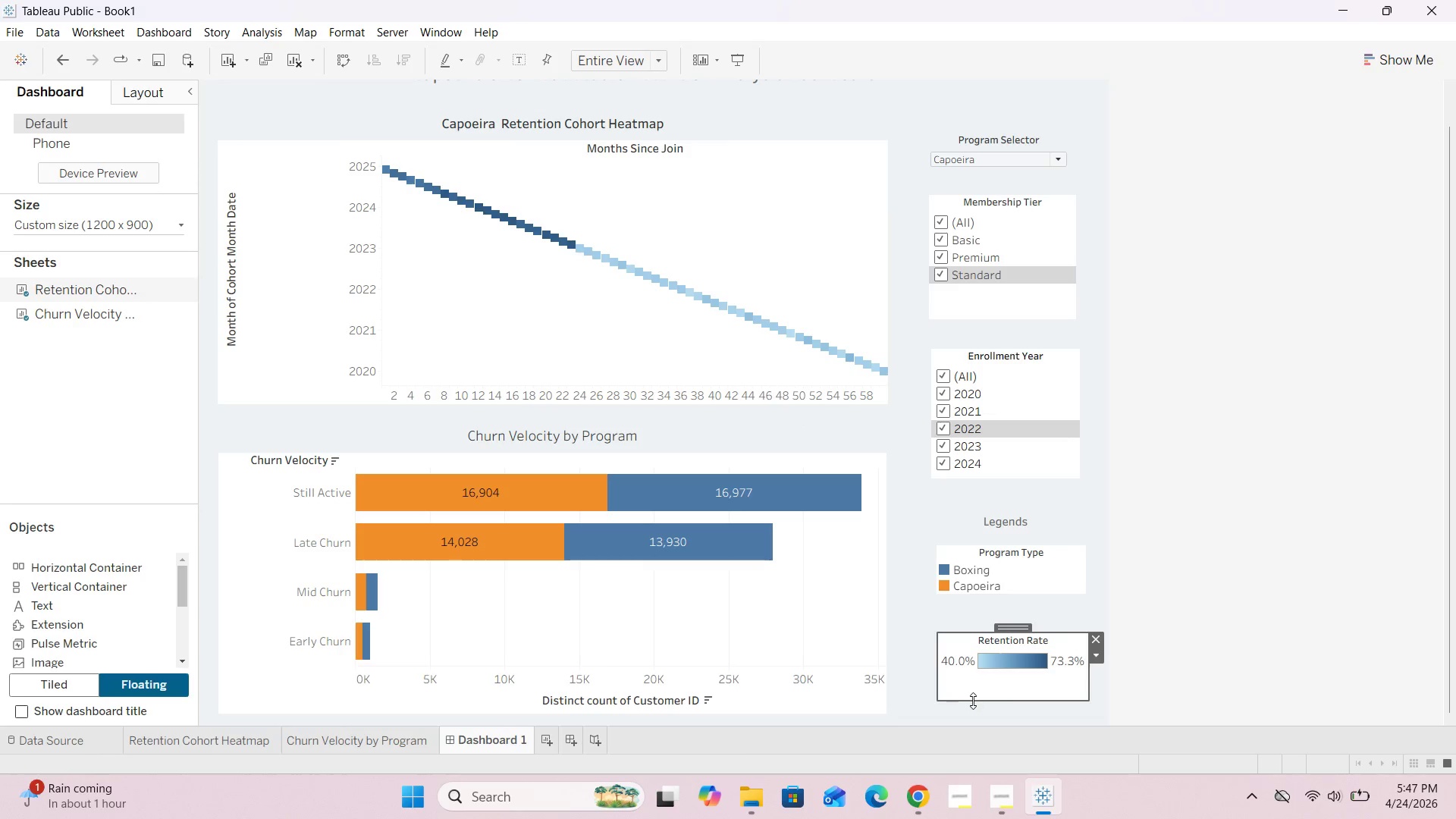 
left_click_drag(start_coordinate=[973, 701], to_coordinate=[973, 709])
 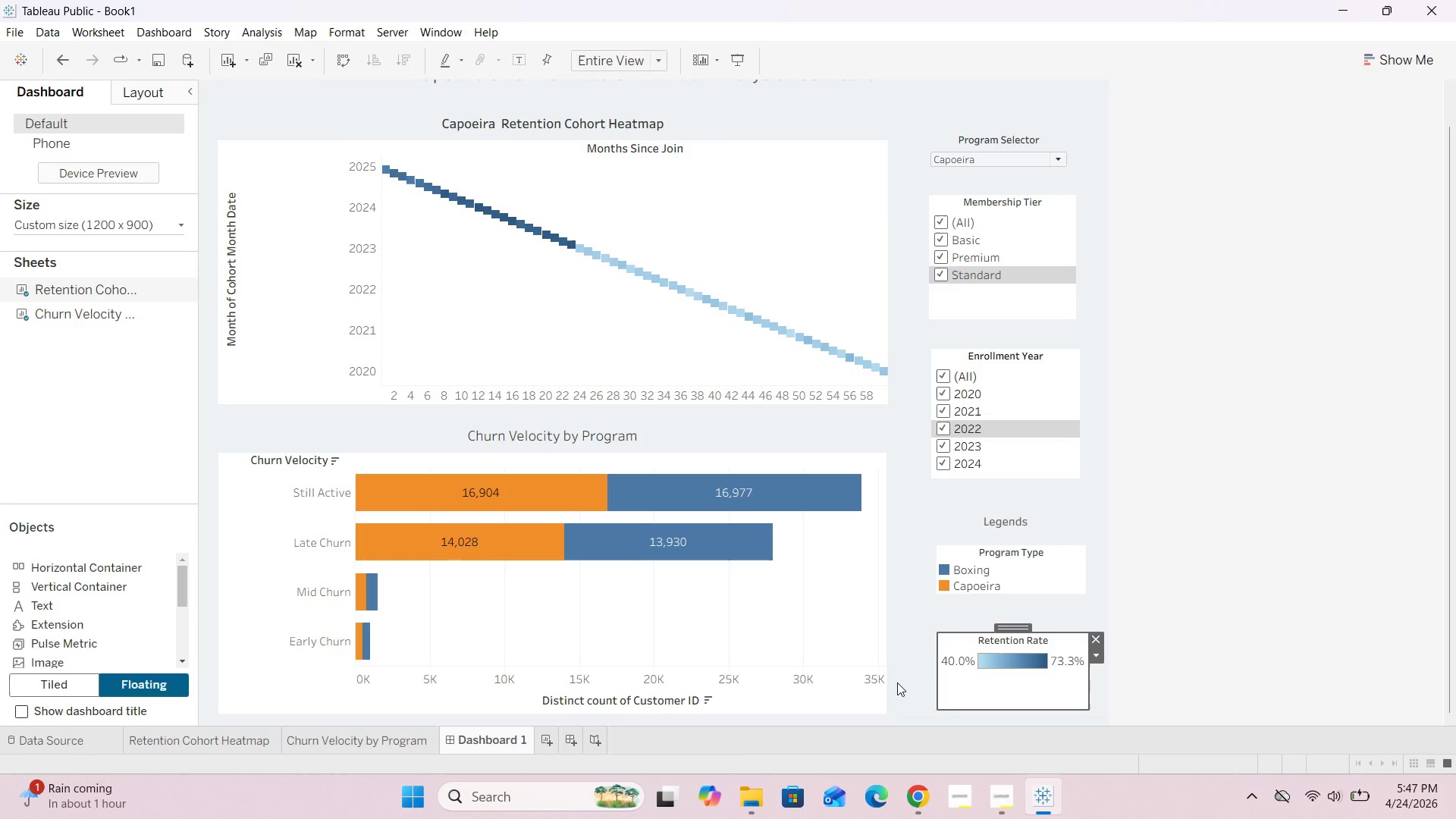 
left_click([896, 681])
 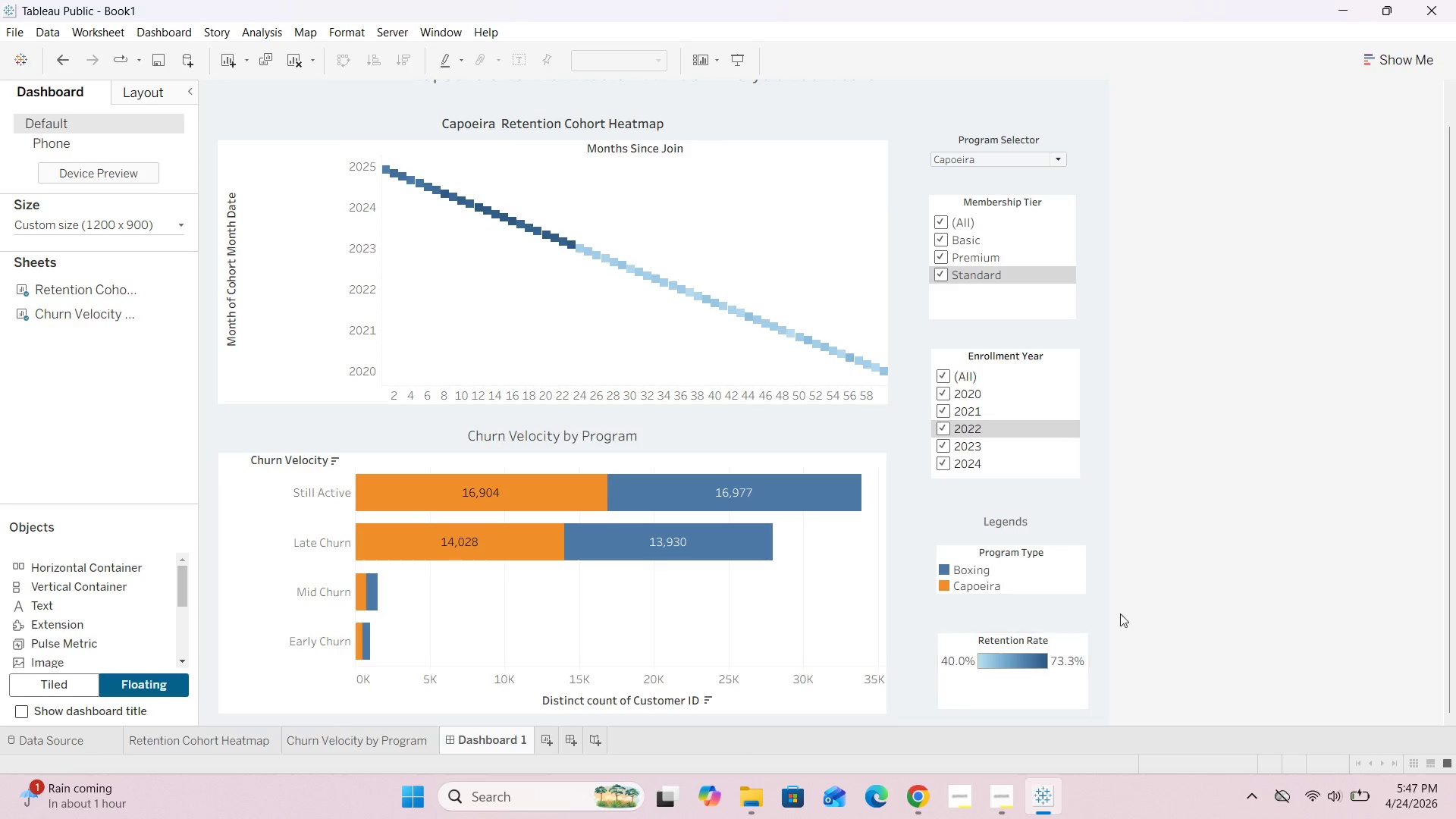 
left_click([1181, 572])
 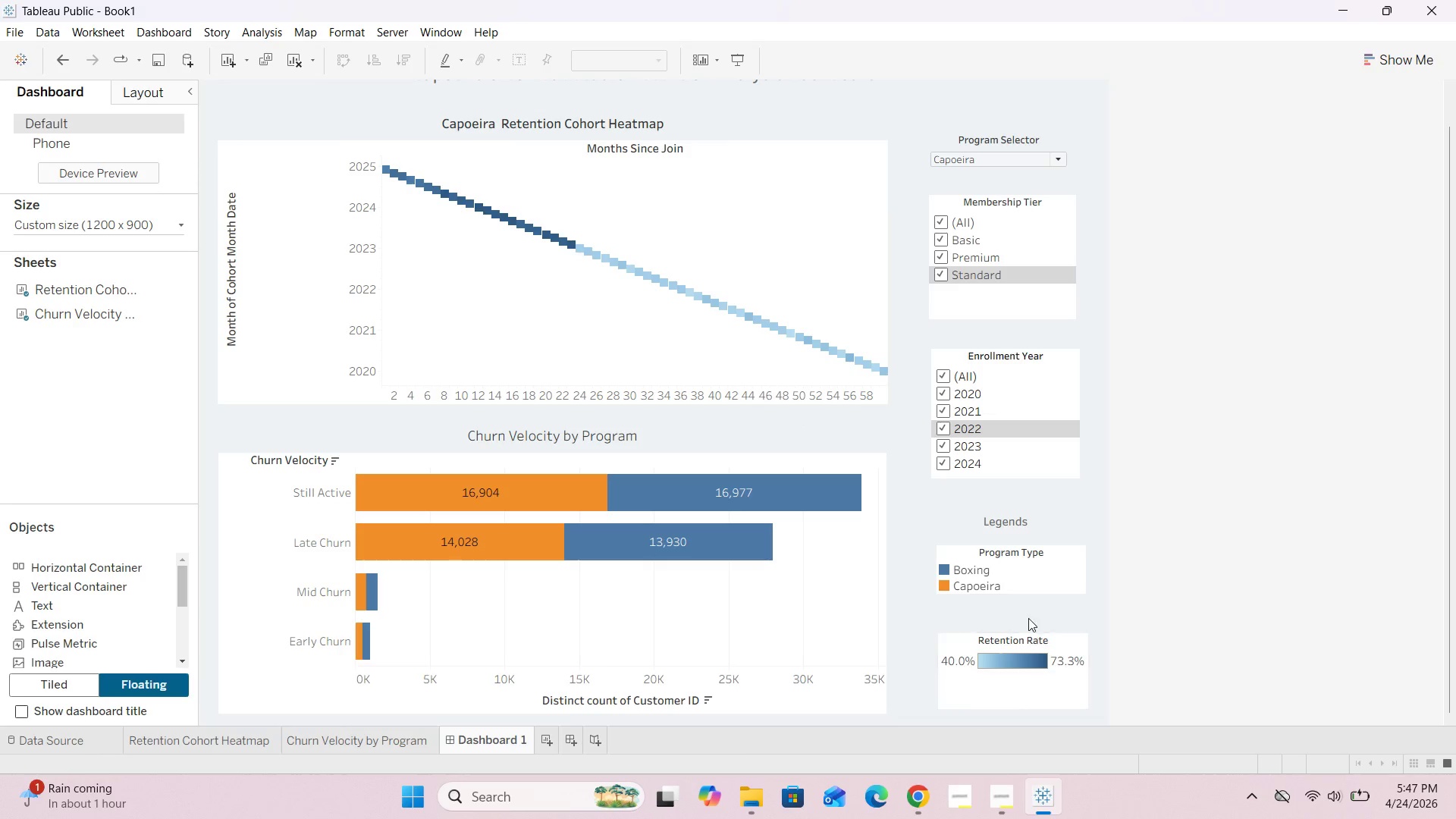 
left_click([1031, 585])
 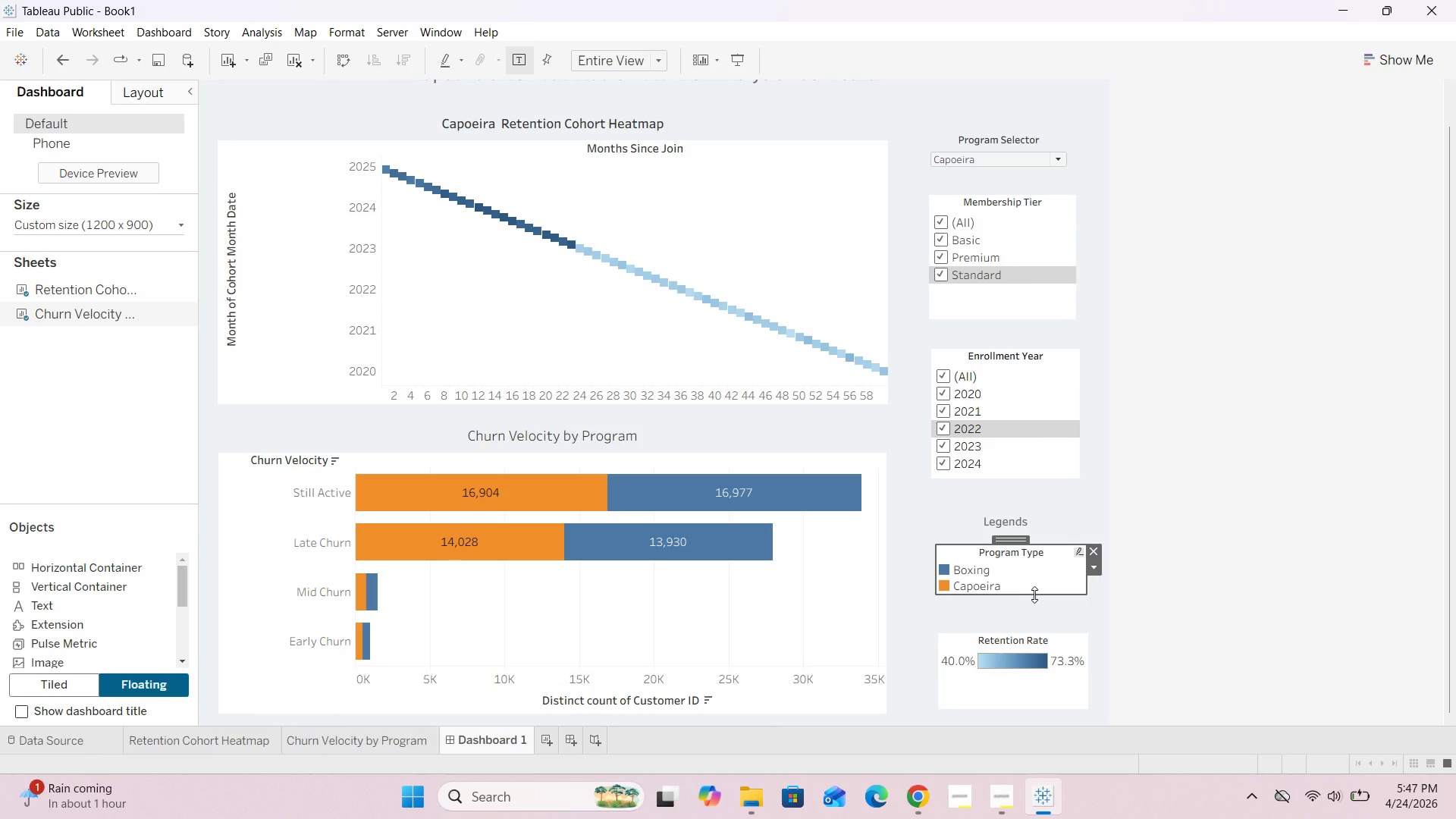 
left_click_drag(start_coordinate=[1033, 595], to_coordinate=[1033, 613])
 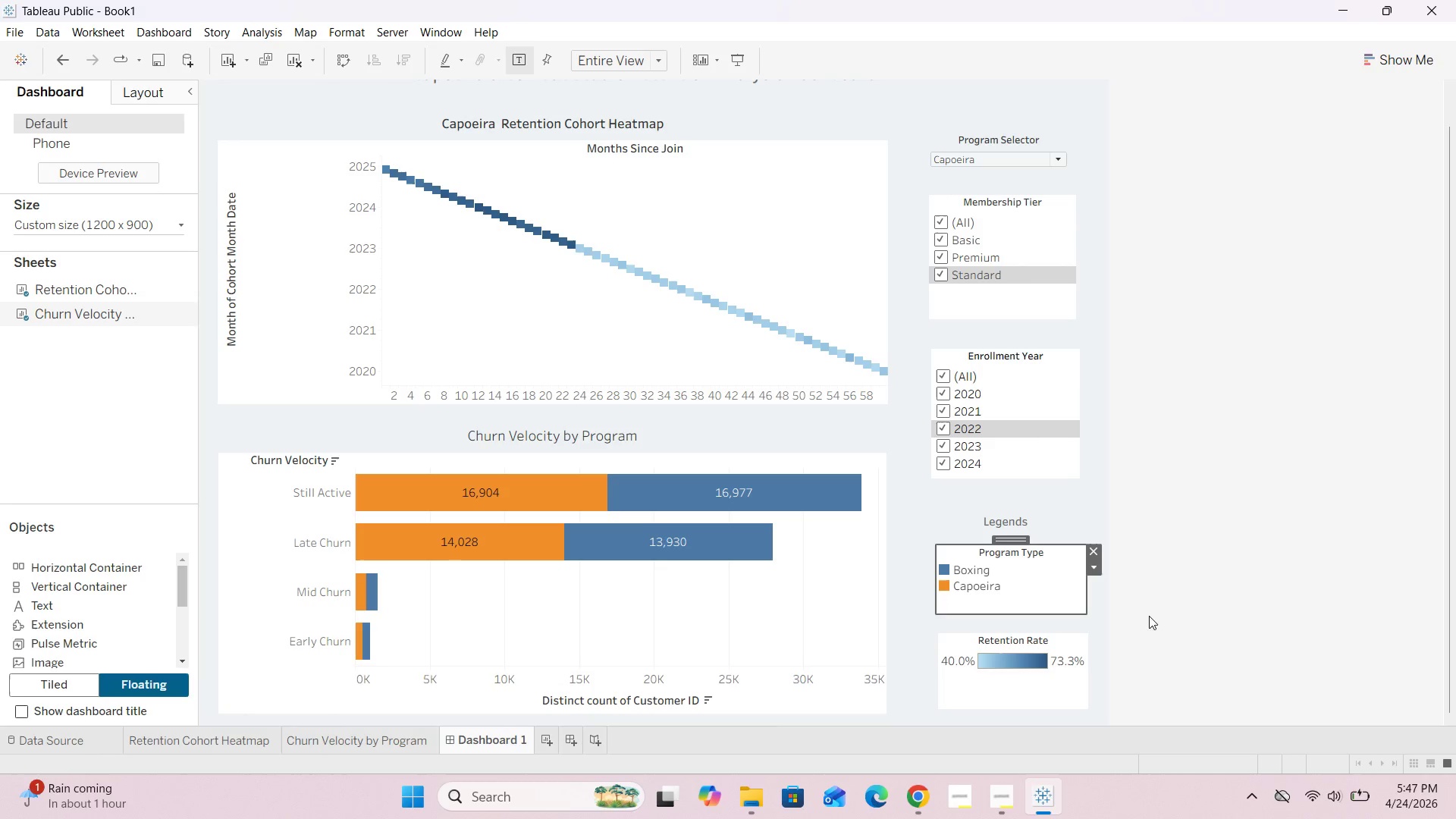 
left_click([1156, 615])
 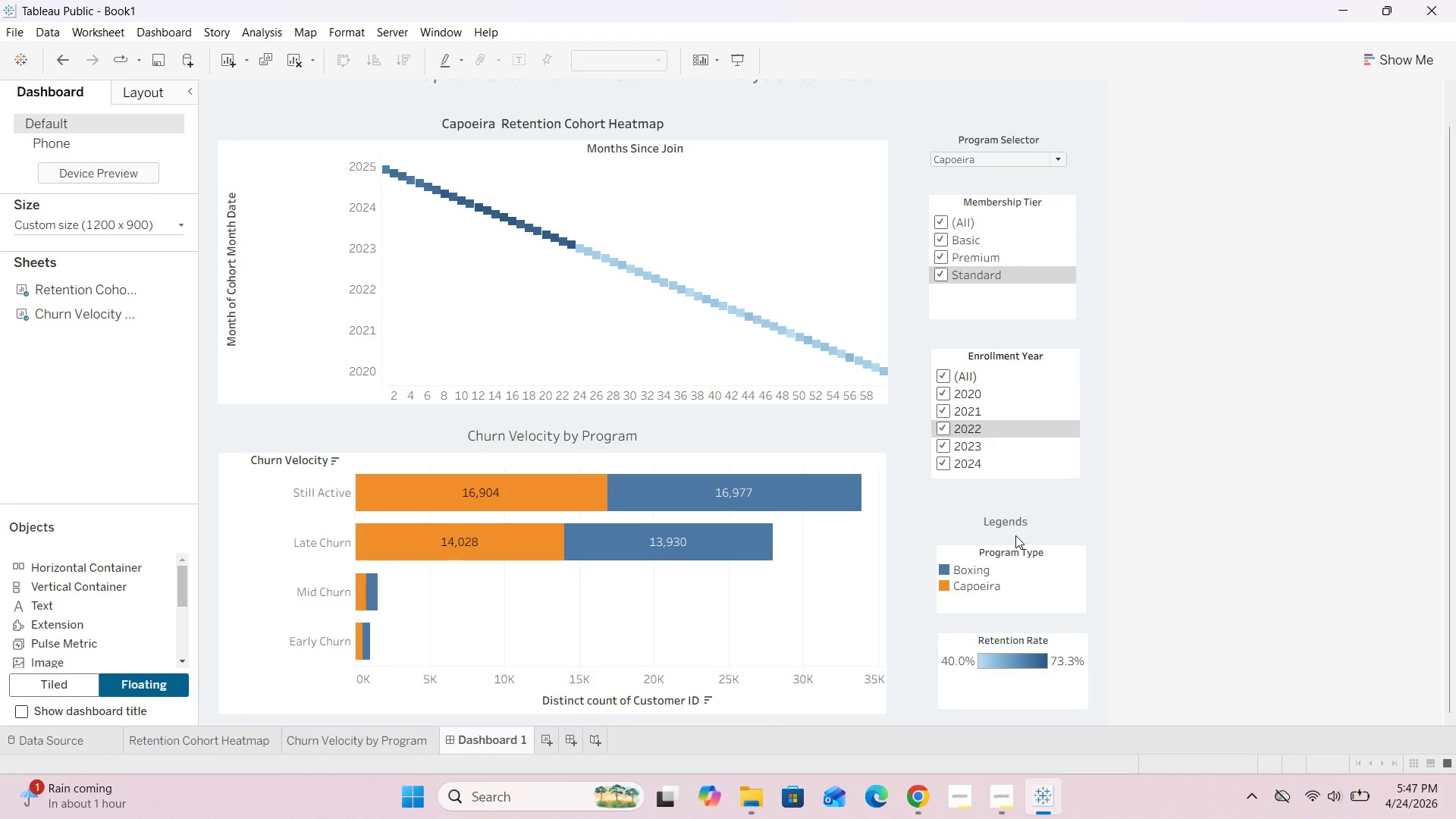 
left_click([1215, 538])
 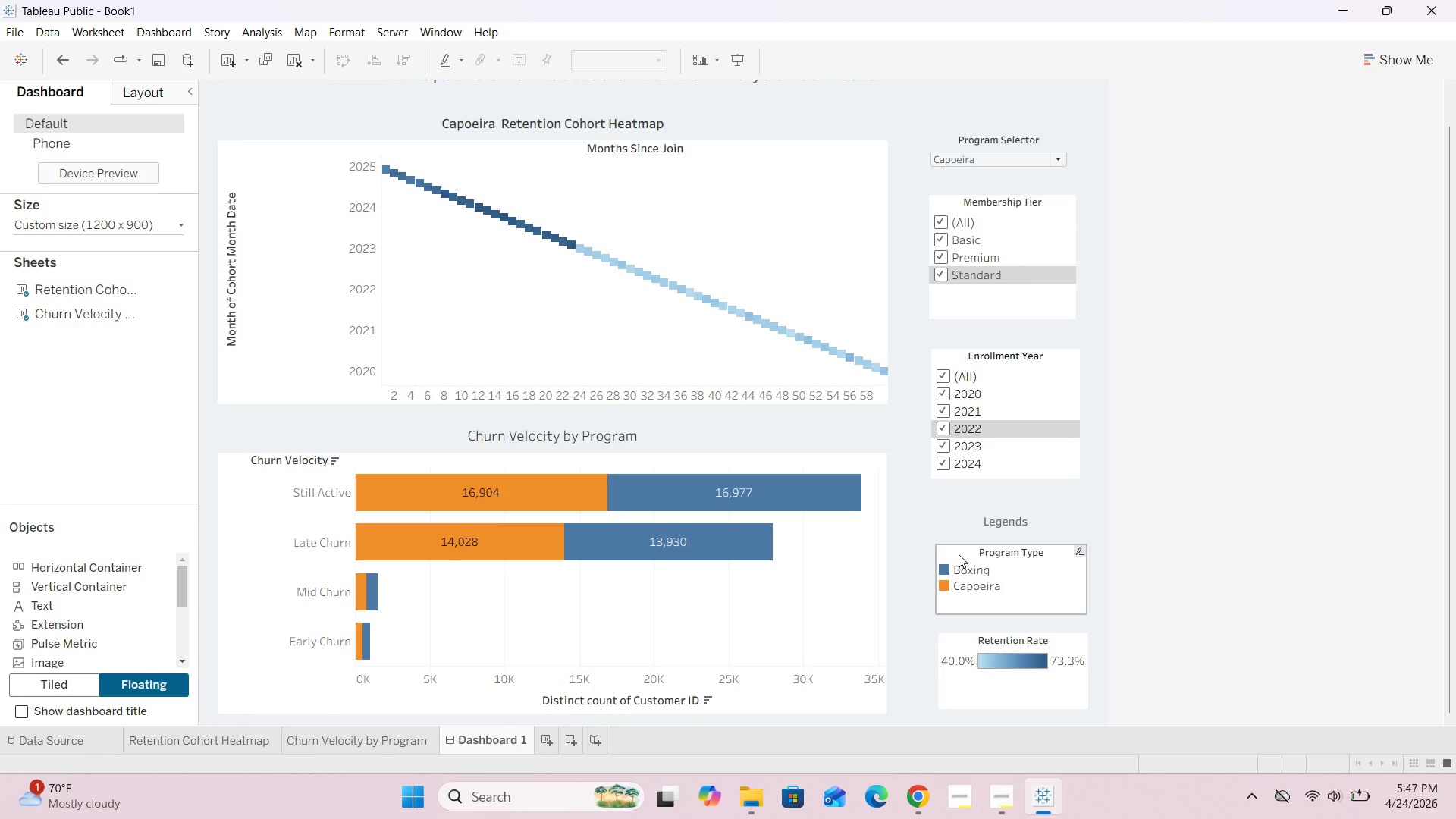 
wait(33.94)
 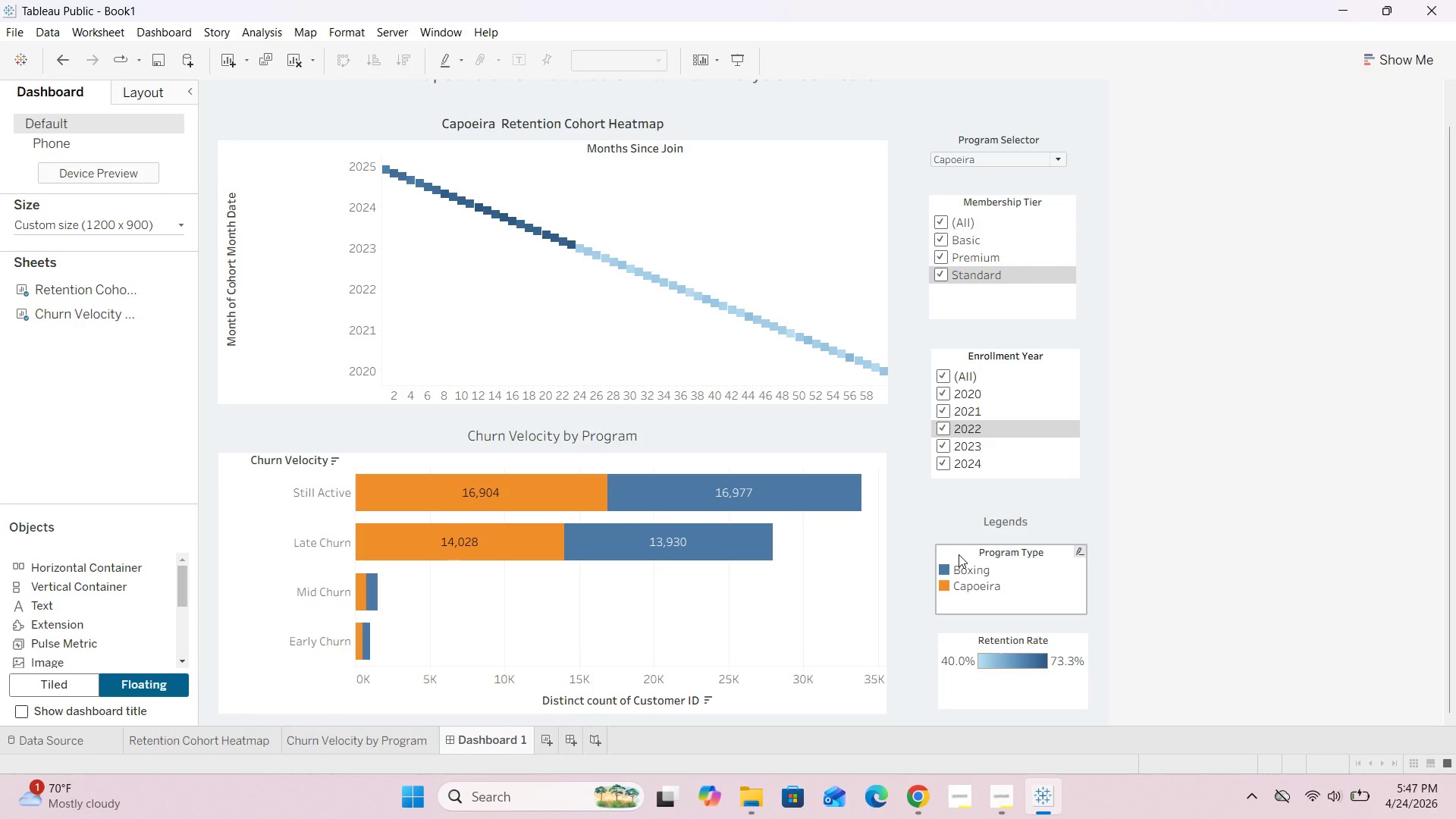 
left_click([207, 120])
 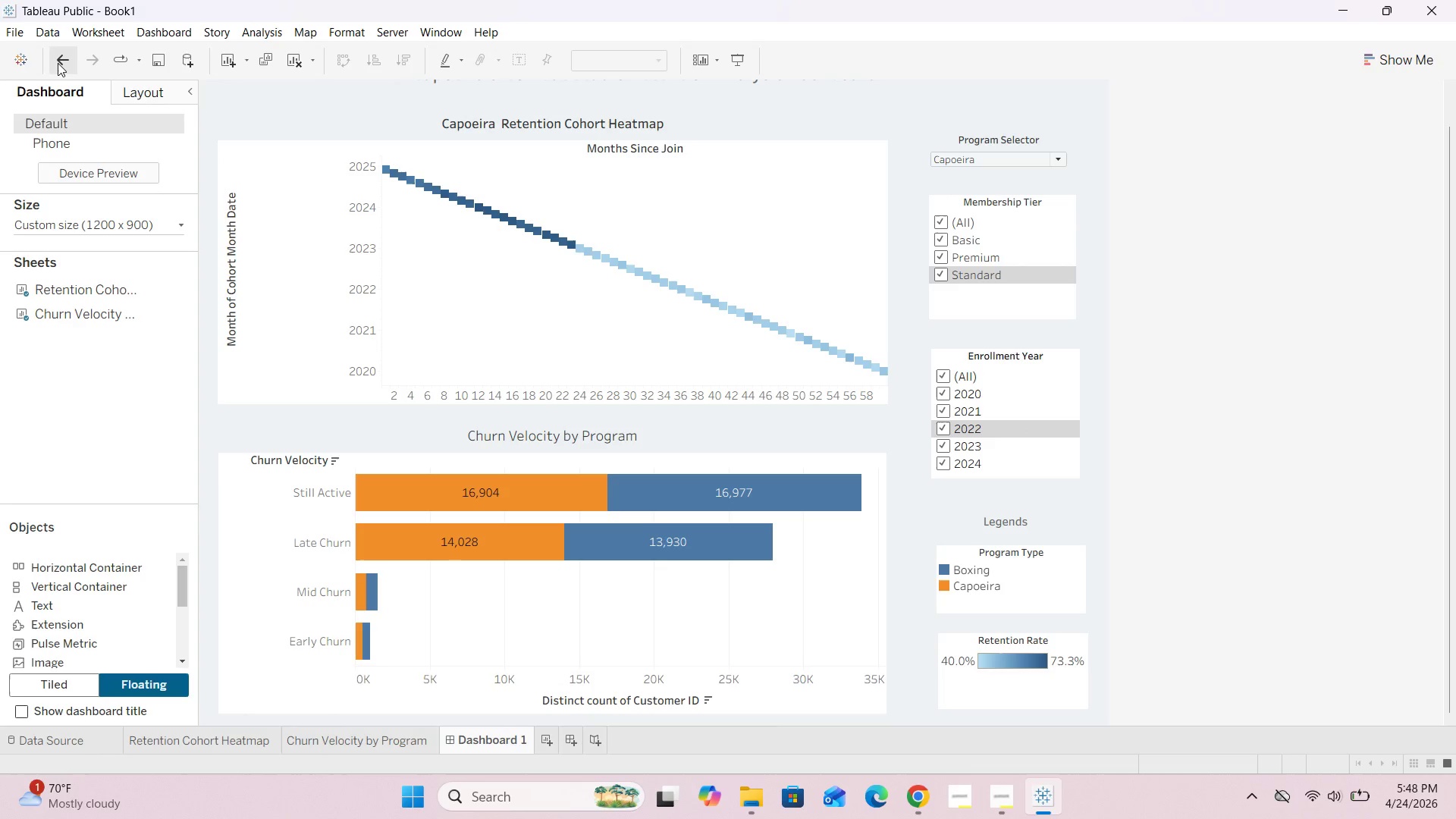 
left_click([56, 61])
 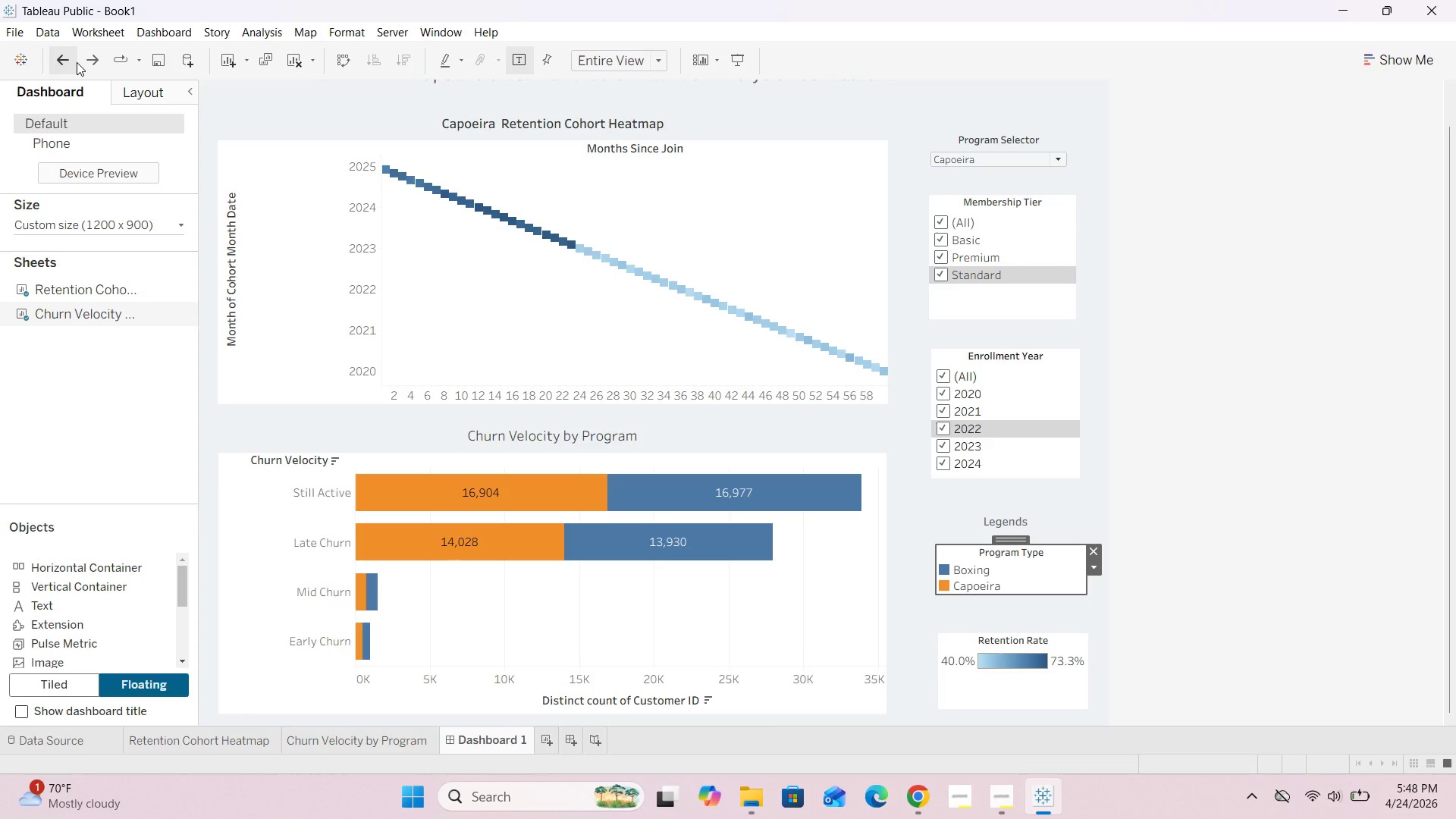 
left_click([89, 64])
 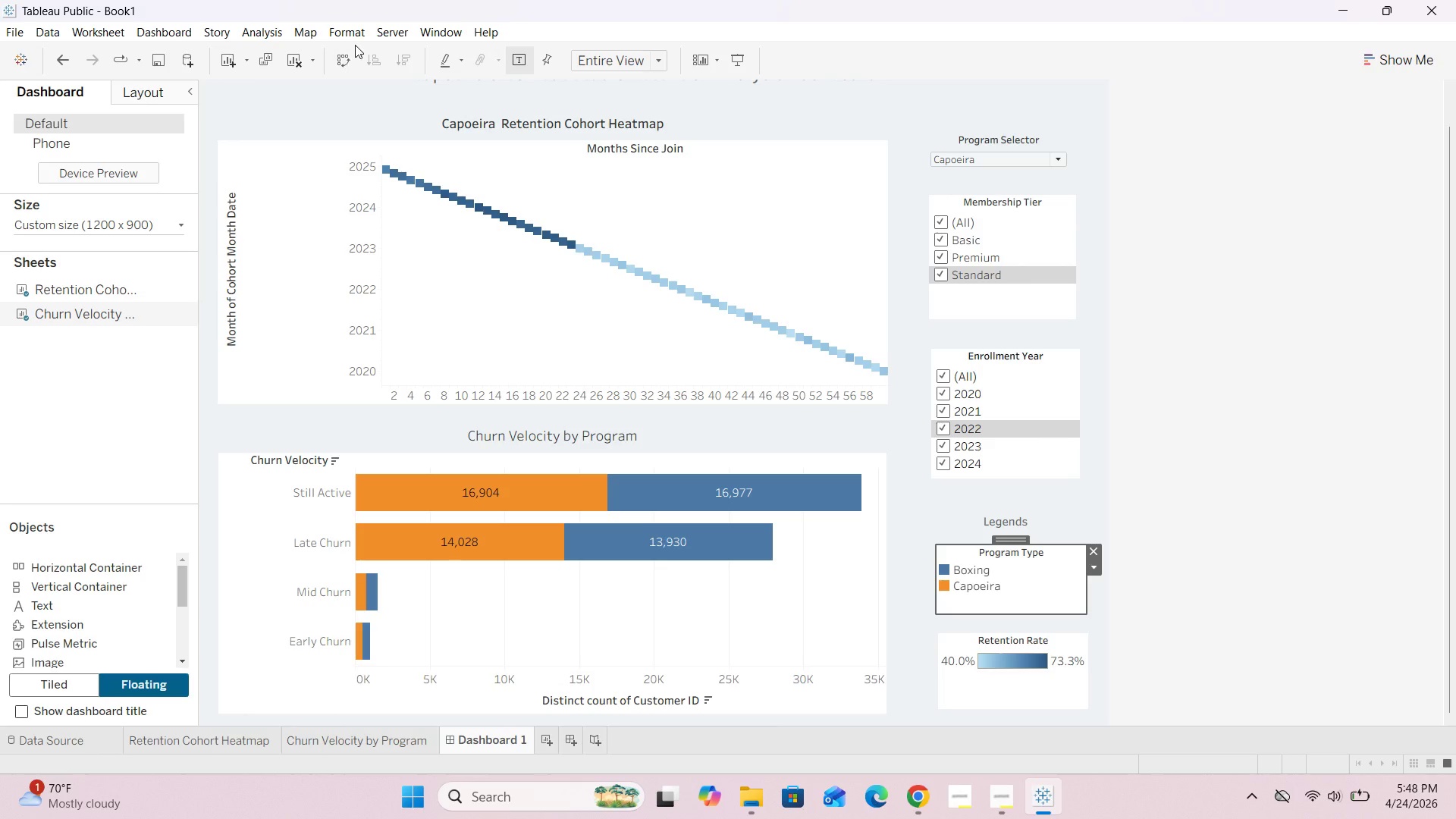 
left_click([357, 32])
 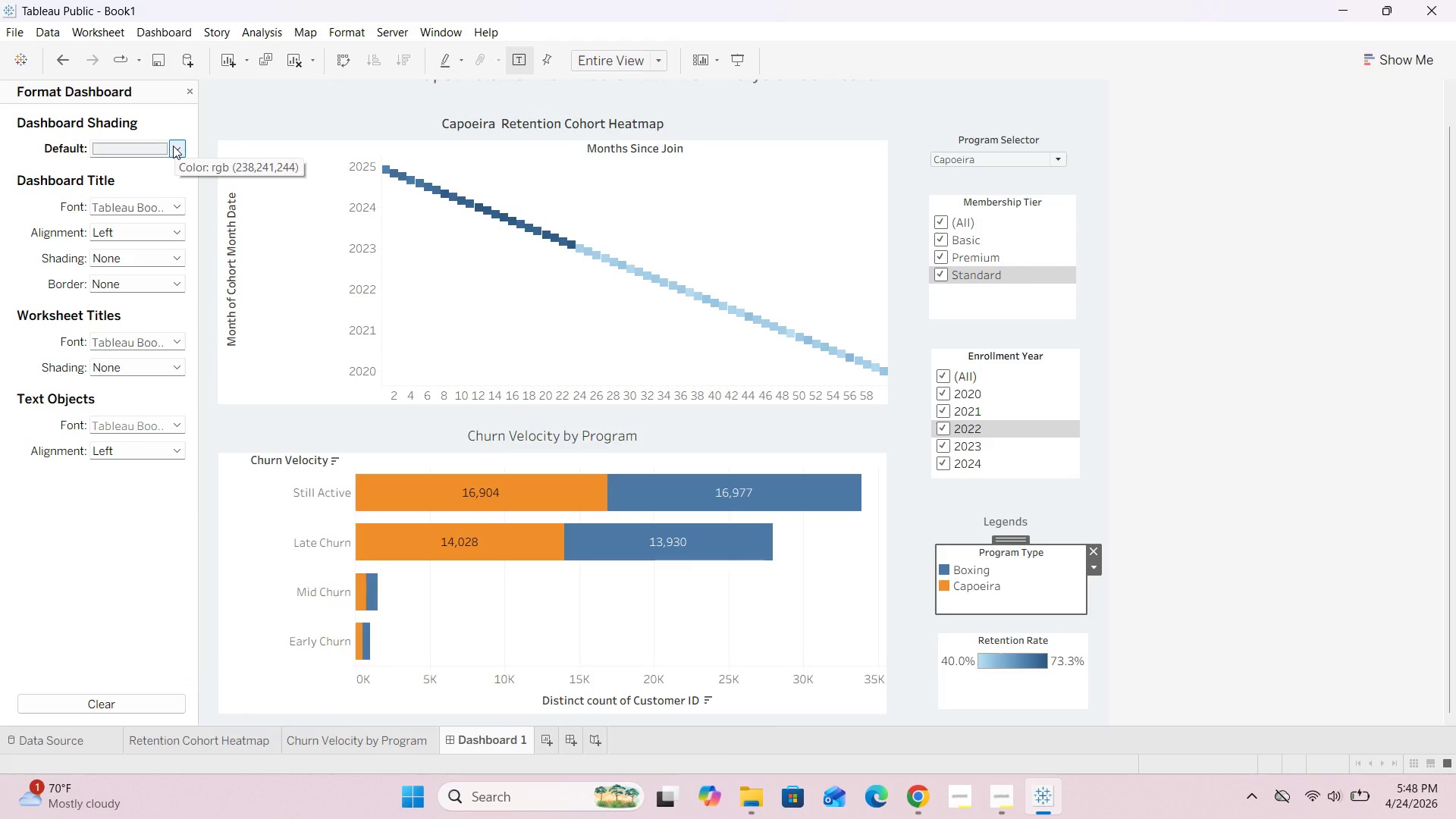 
wait(6.64)
 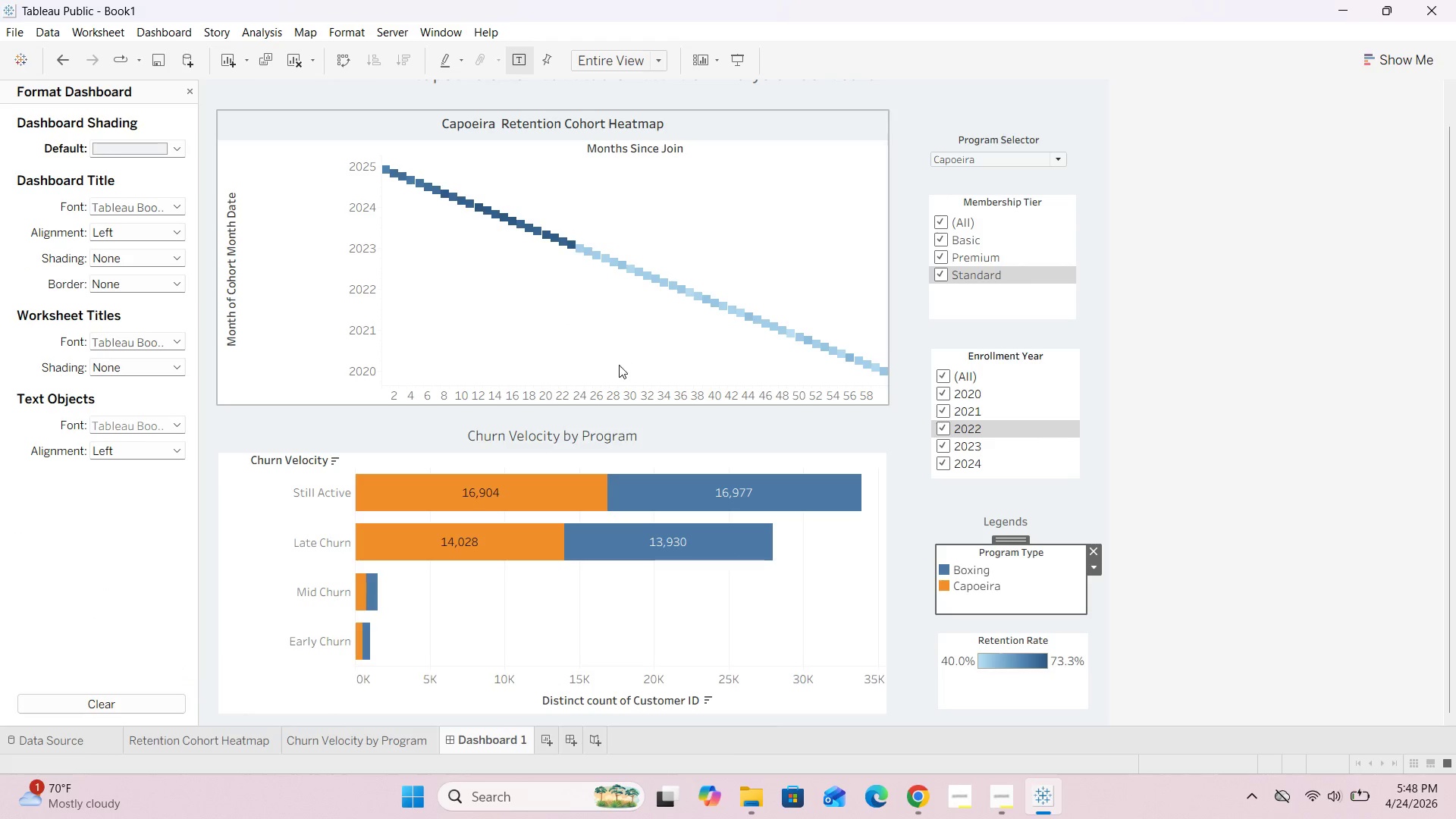 
left_click([173, 146])
 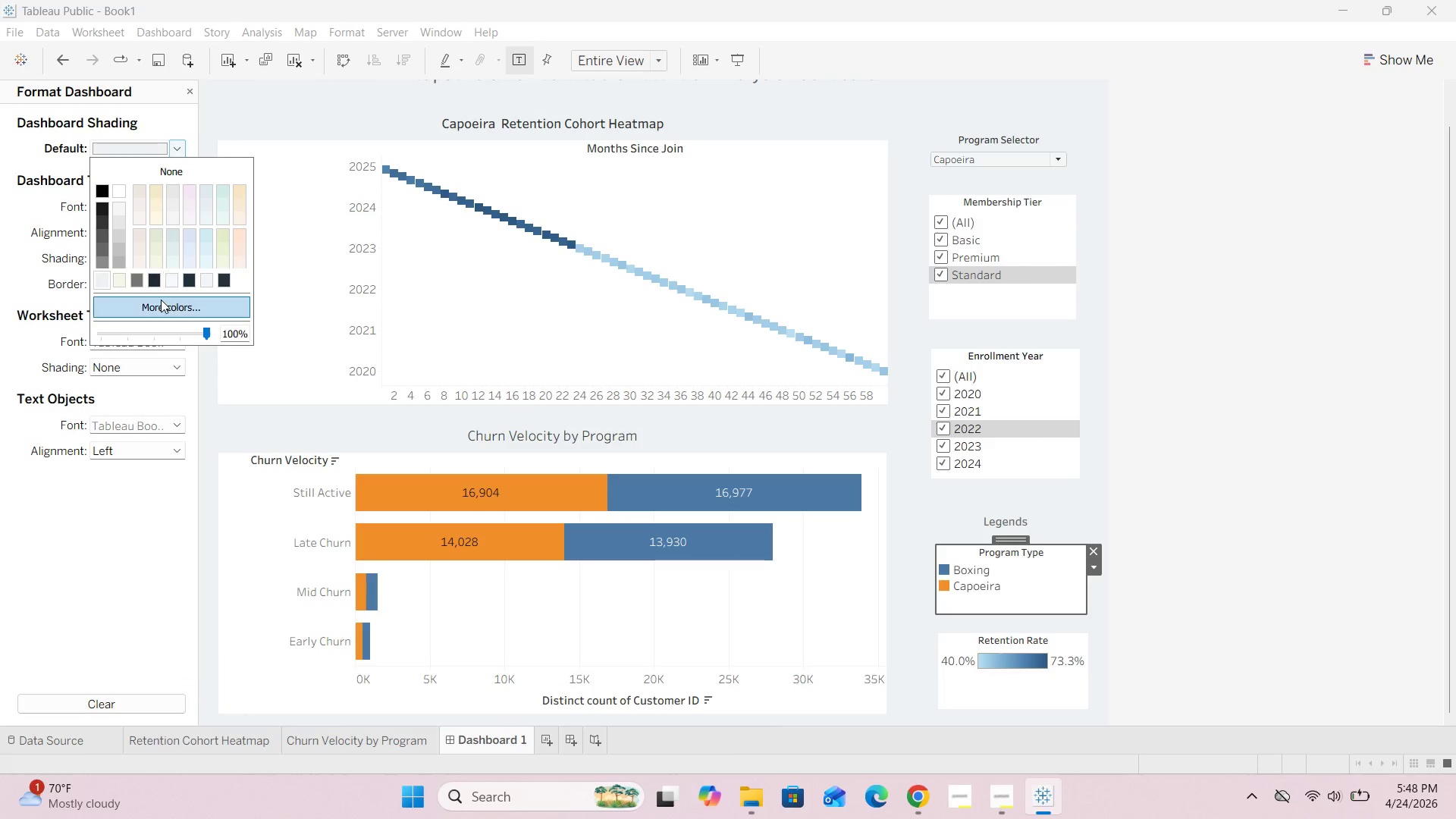 
left_click([161, 300])
 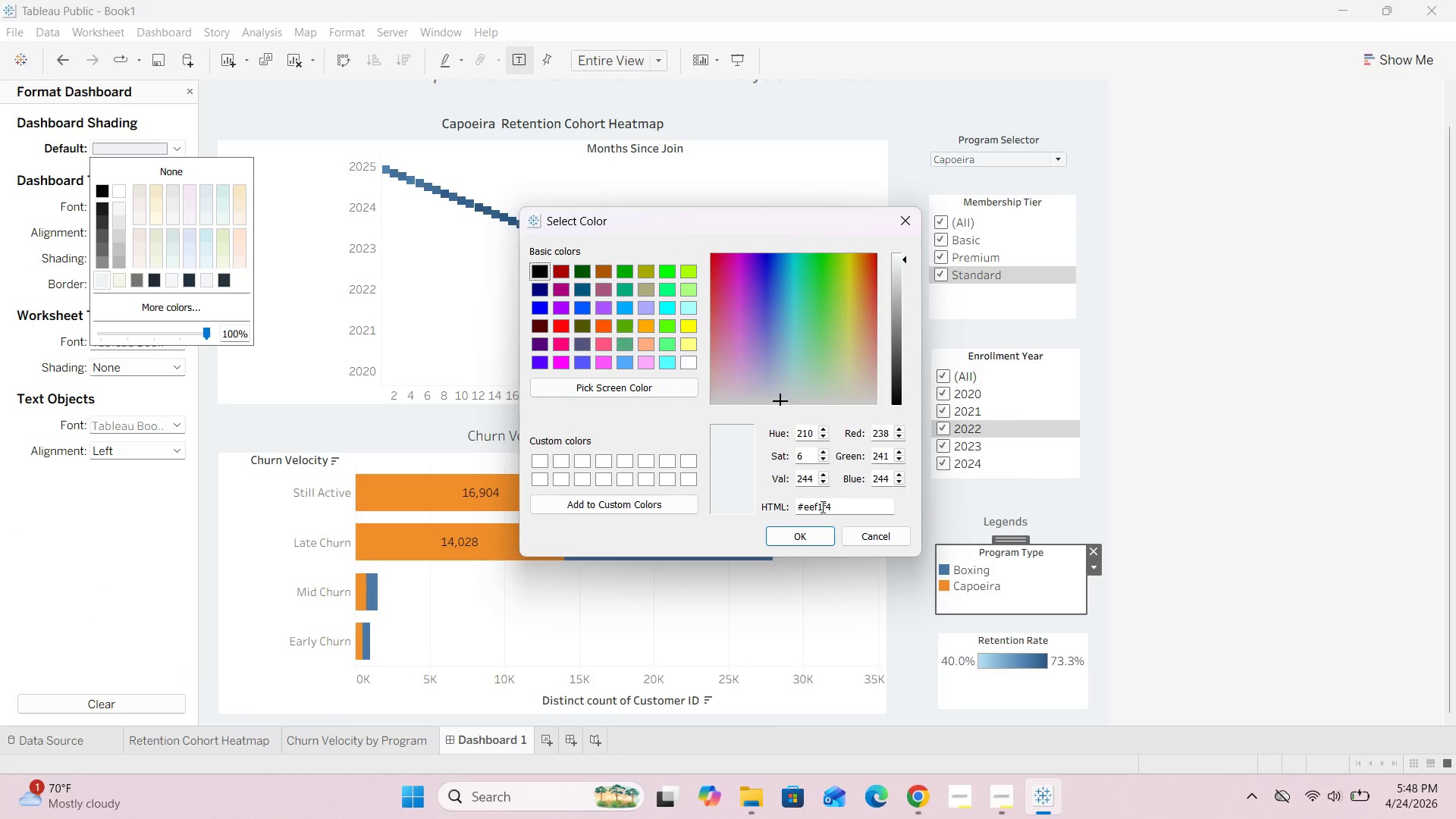 
left_click([836, 510])
 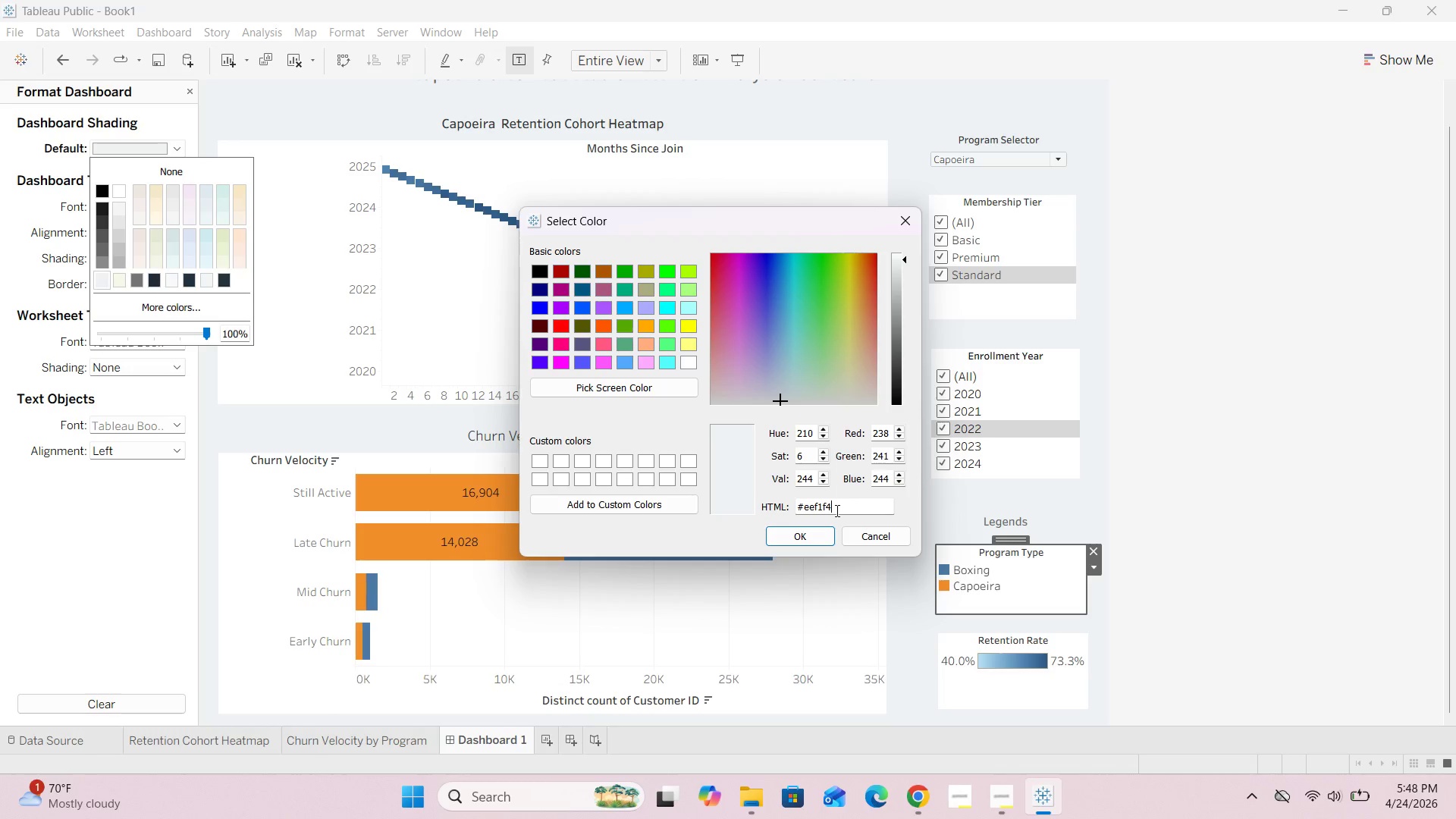 
key(Backspace)
key(Backspace)
key(Backspace)
key(Backspace)
key(Backspace)
type(6e9ed)
 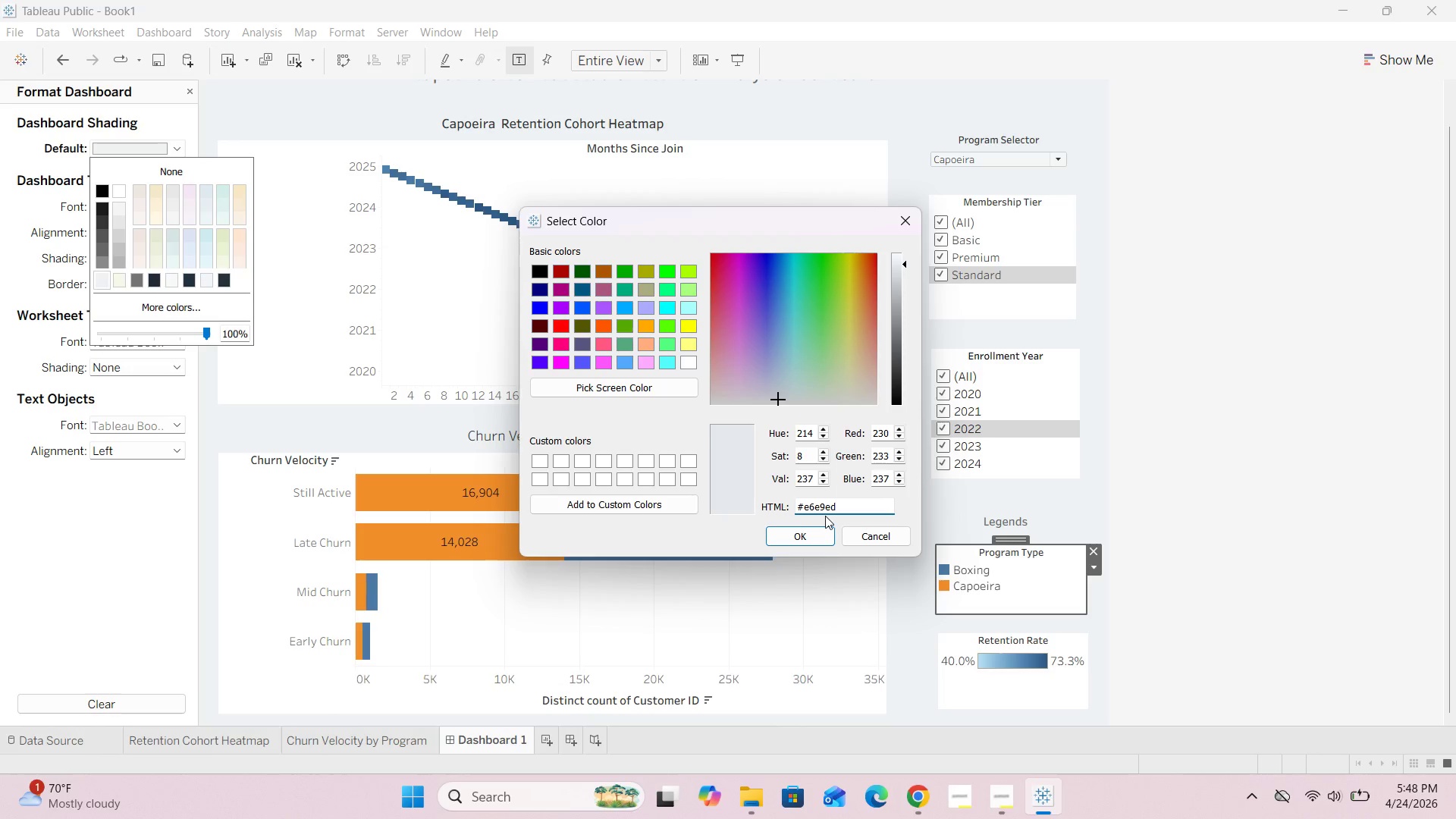 
wait(5.55)
 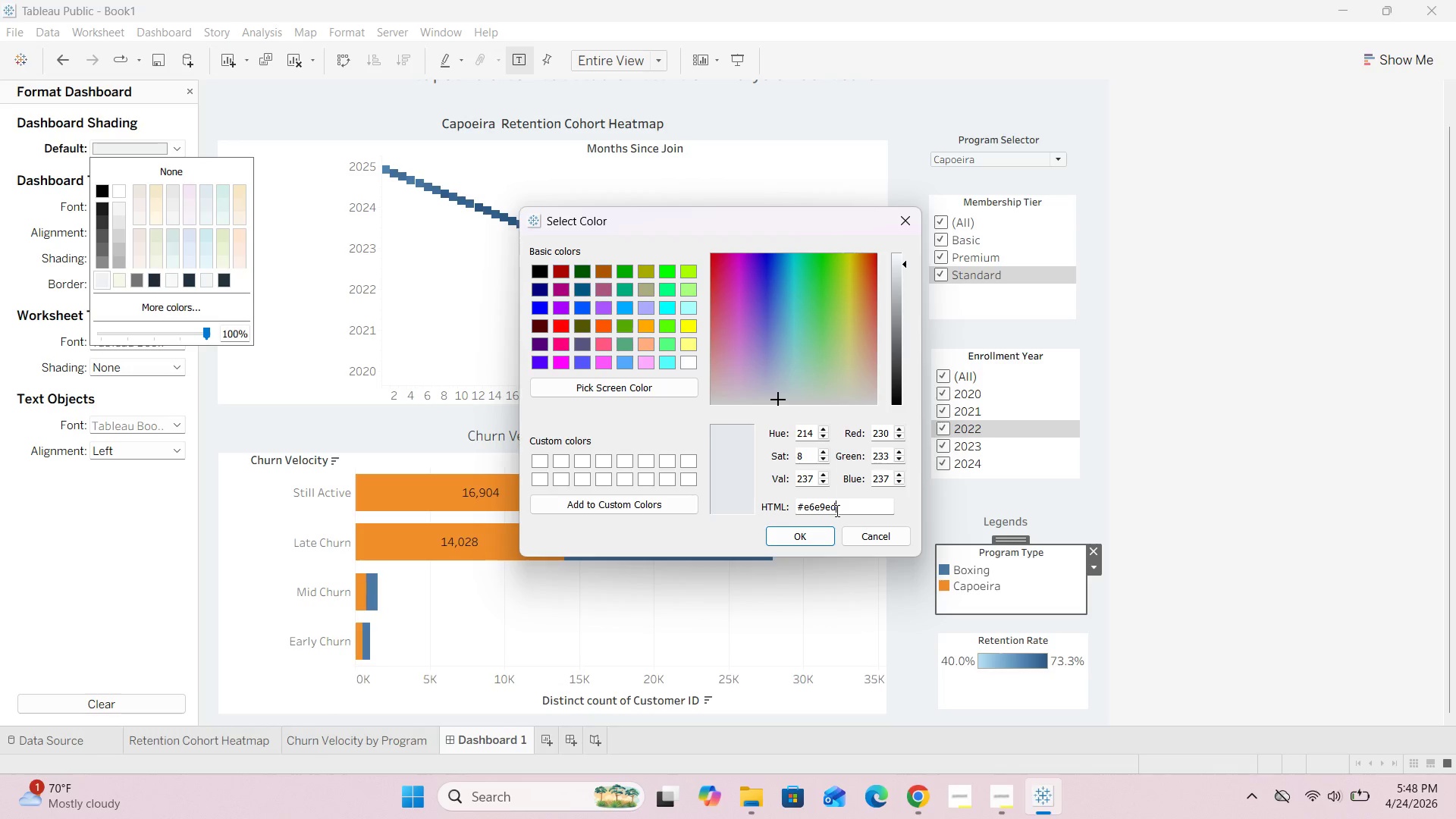 
left_click([805, 538])
 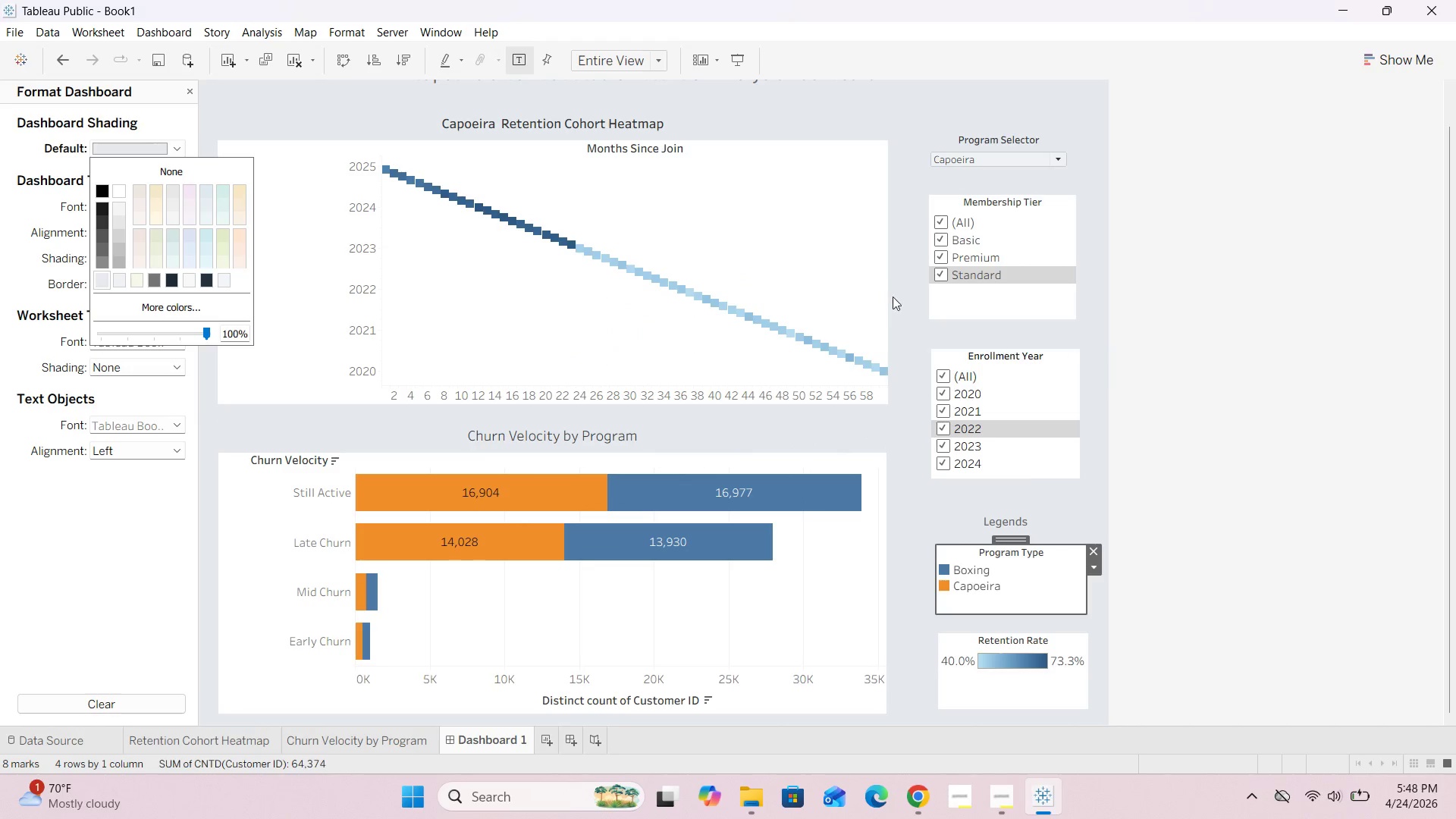 
right_click([814, 235])
 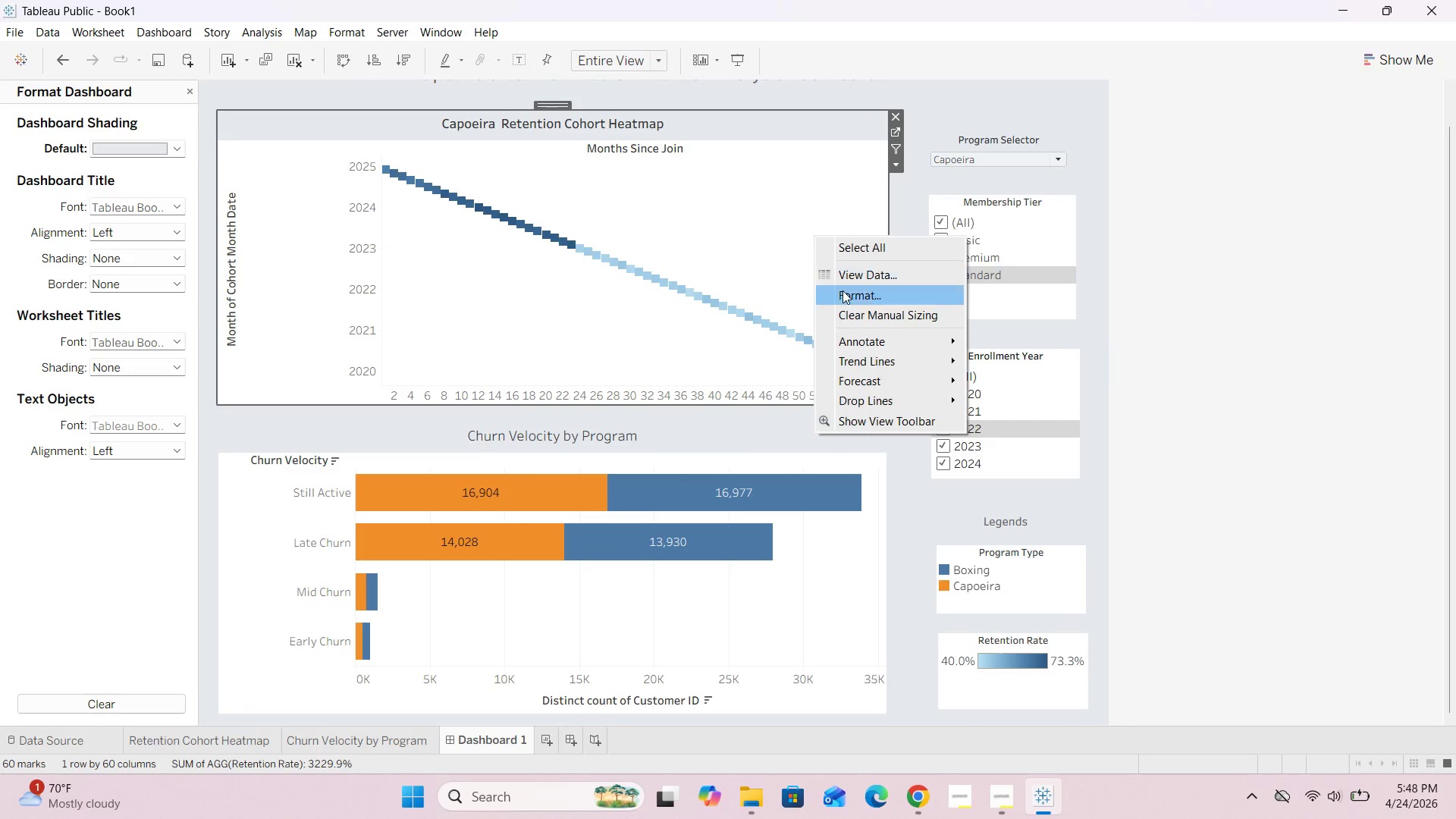 
left_click([844, 292])
 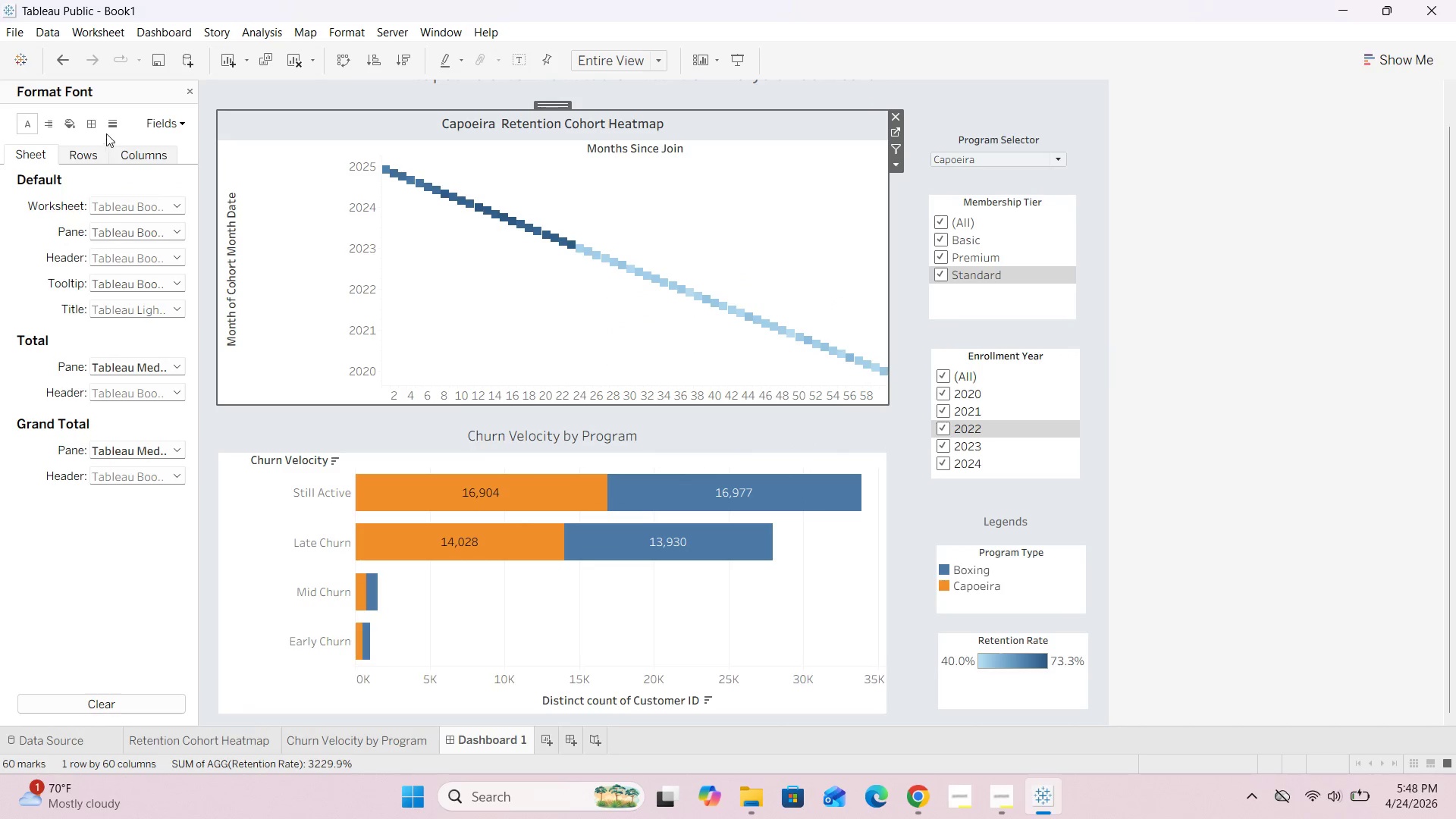 
left_click([65, 125])
 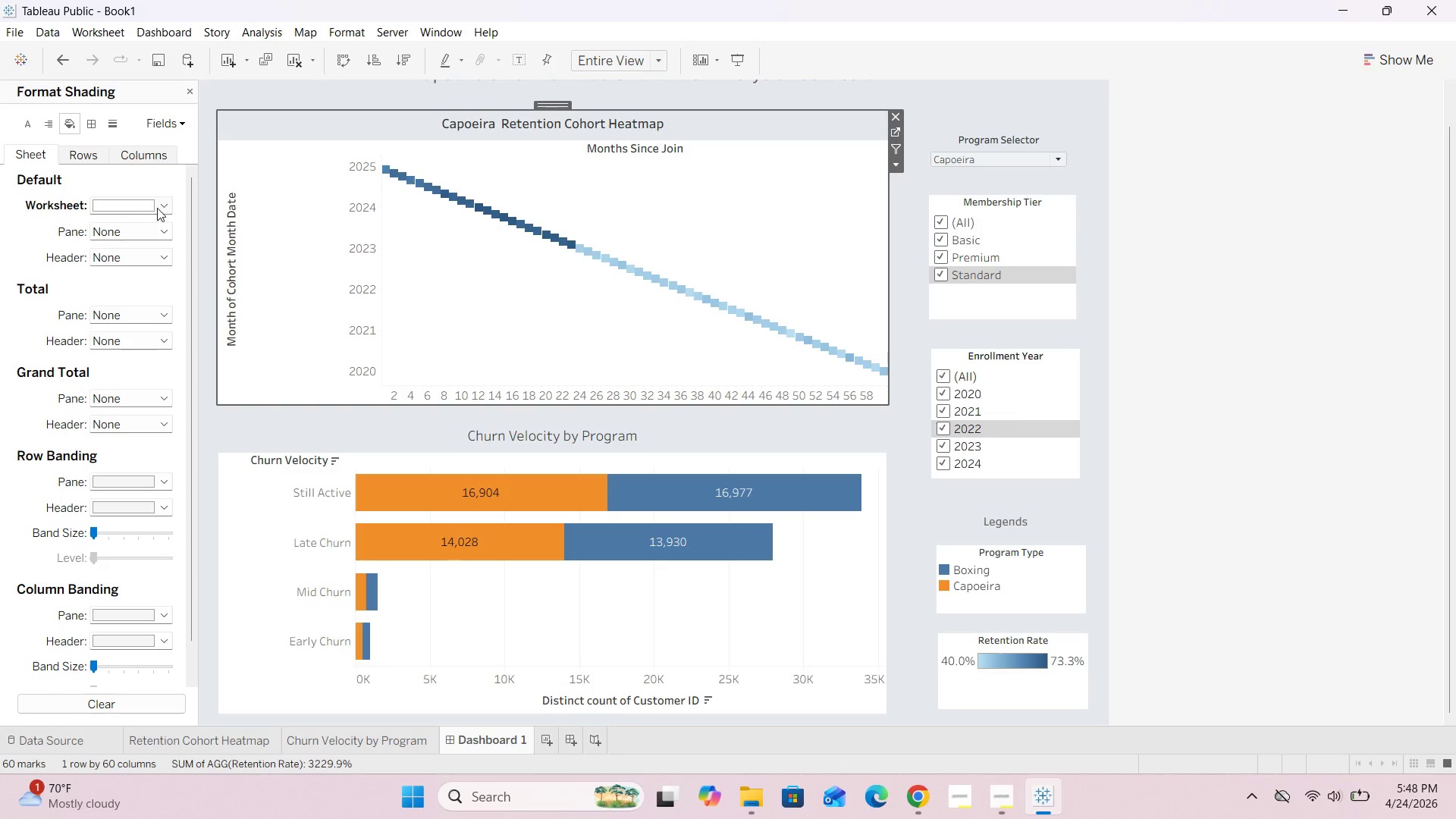 
left_click([165, 202])
 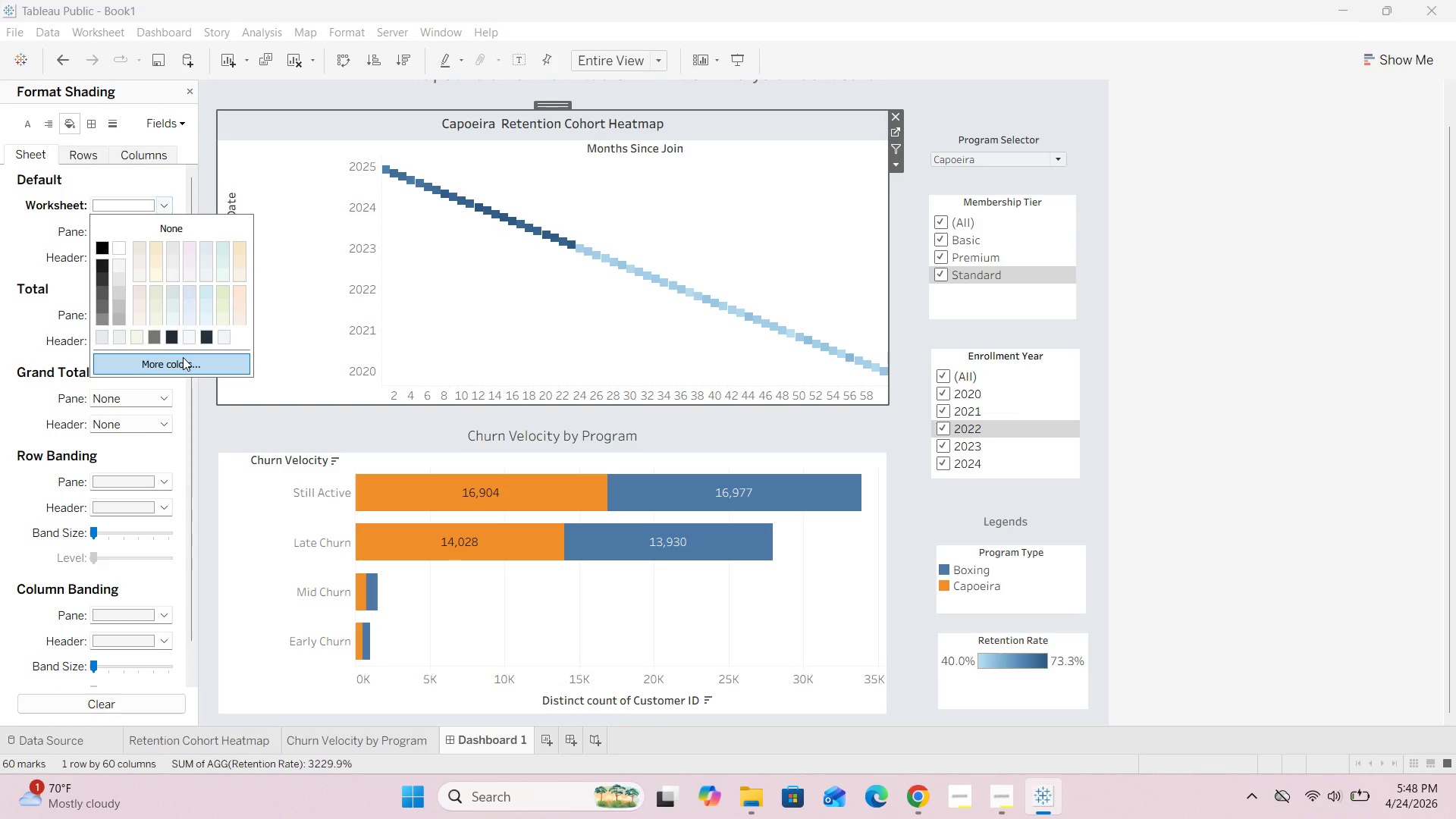 
left_click([181, 358])
 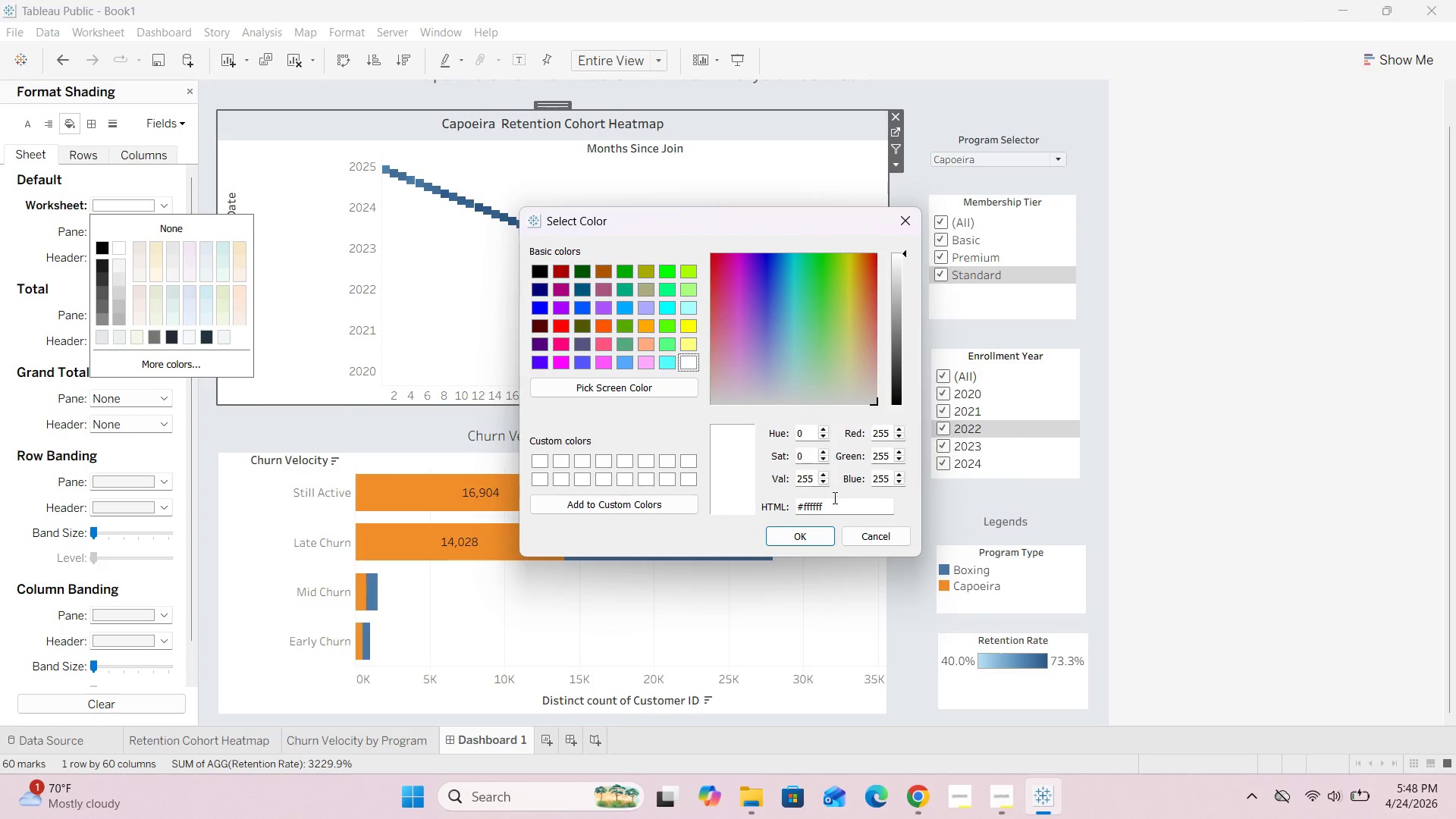 
left_click_drag(start_coordinate=[835, 505], to_coordinate=[803, 509])
 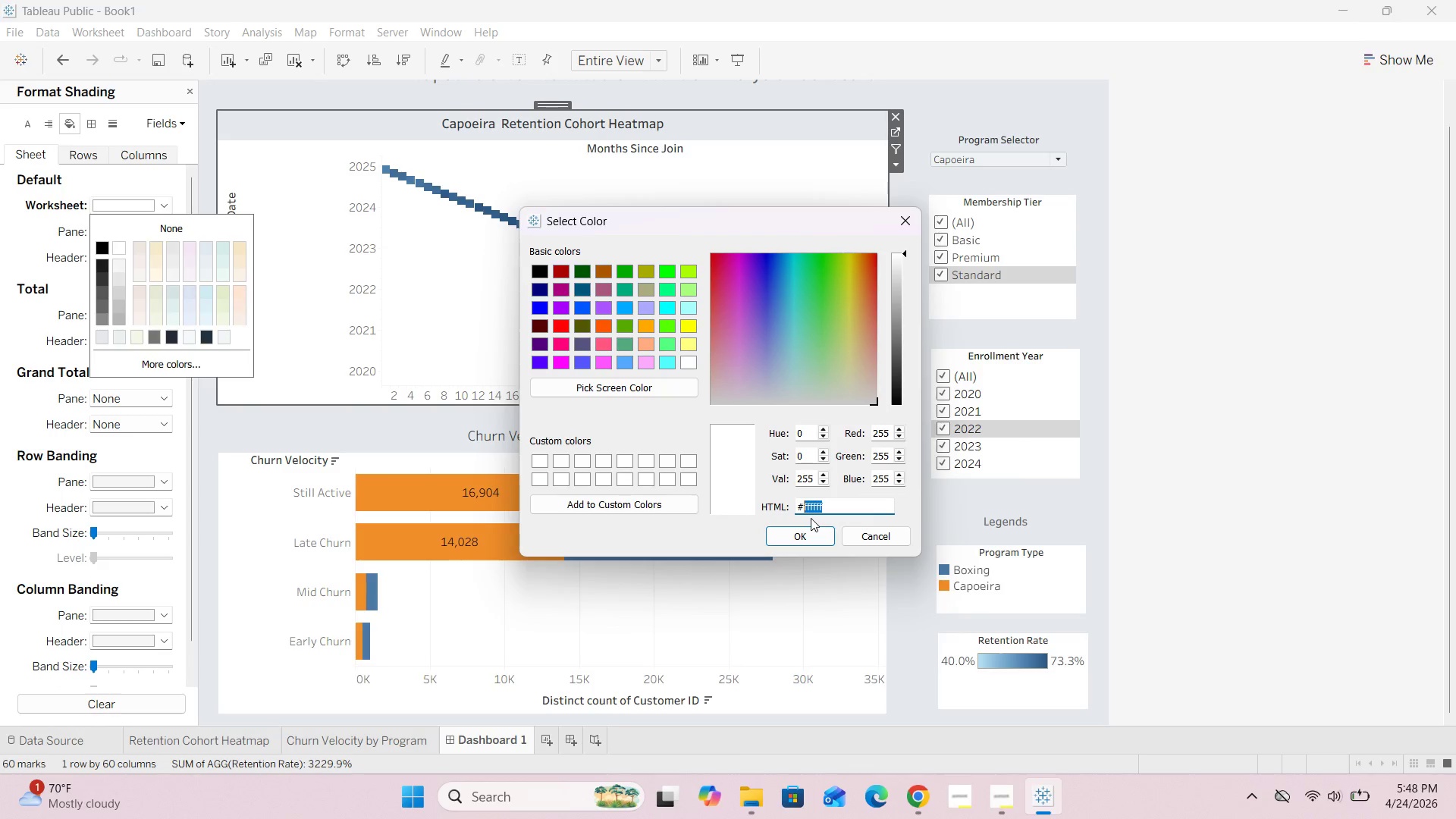 
key(Backspace)
type(eef1f4)
 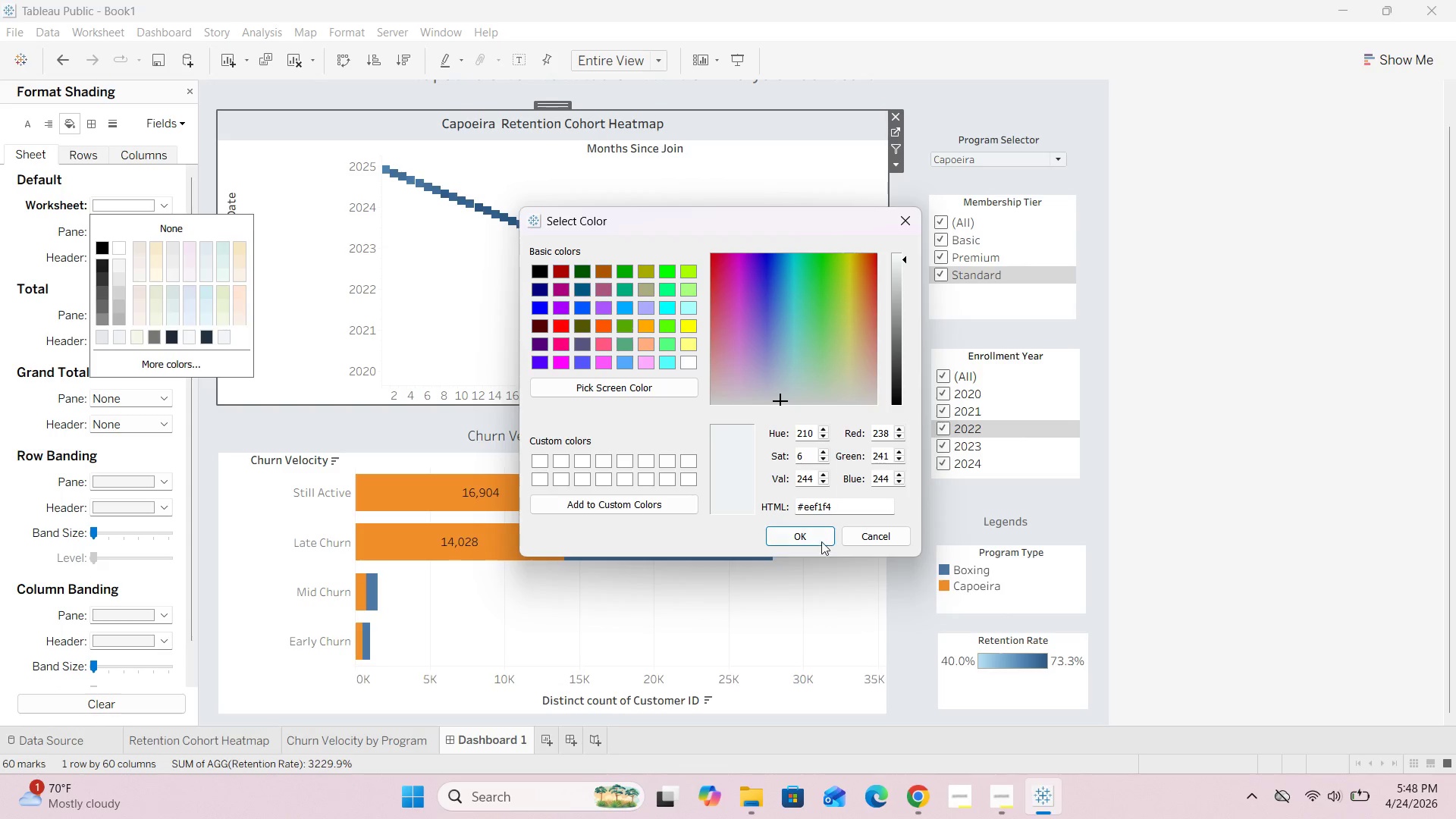 
left_click([816, 537])
 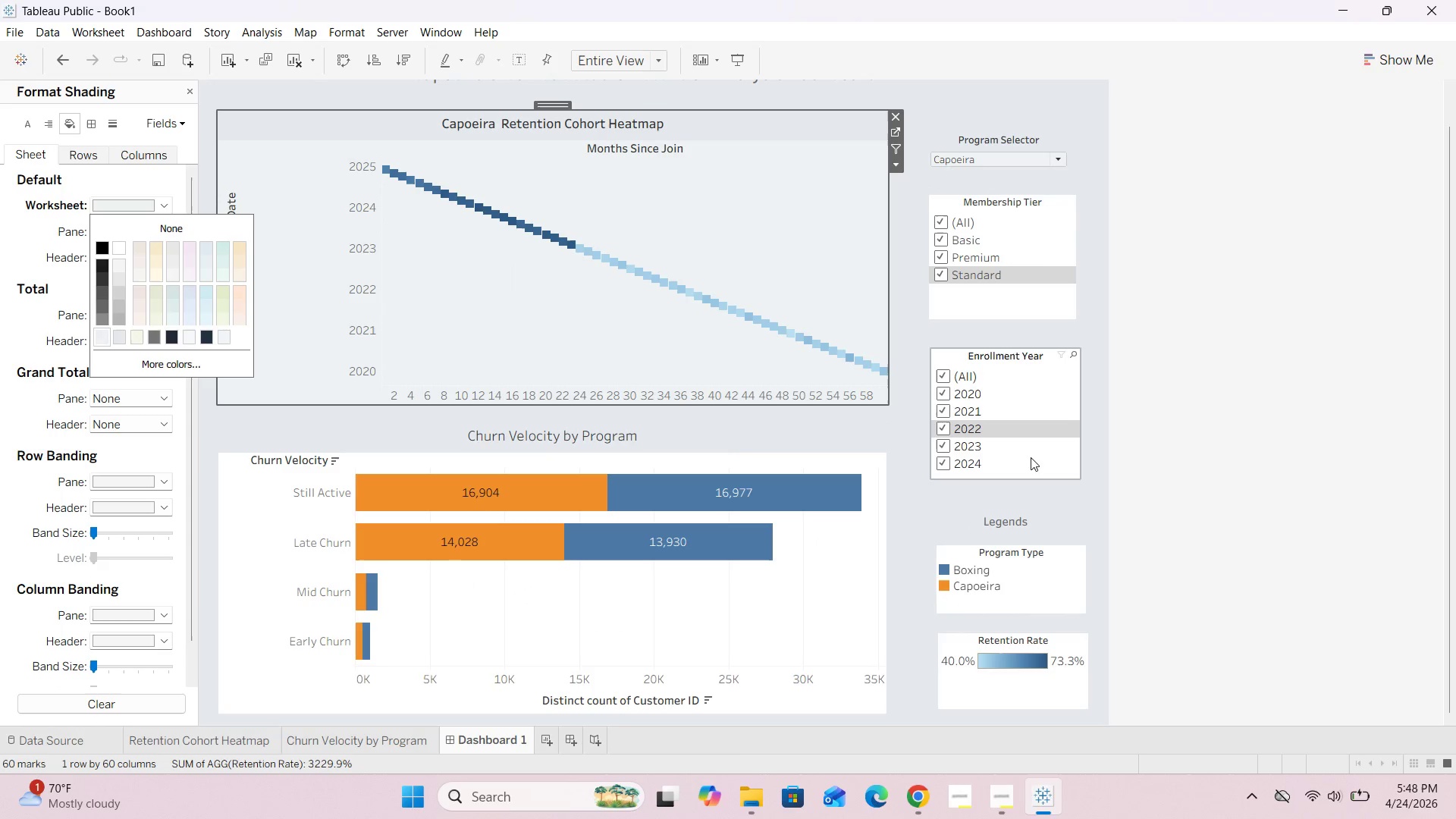 
left_click([1270, 428])
 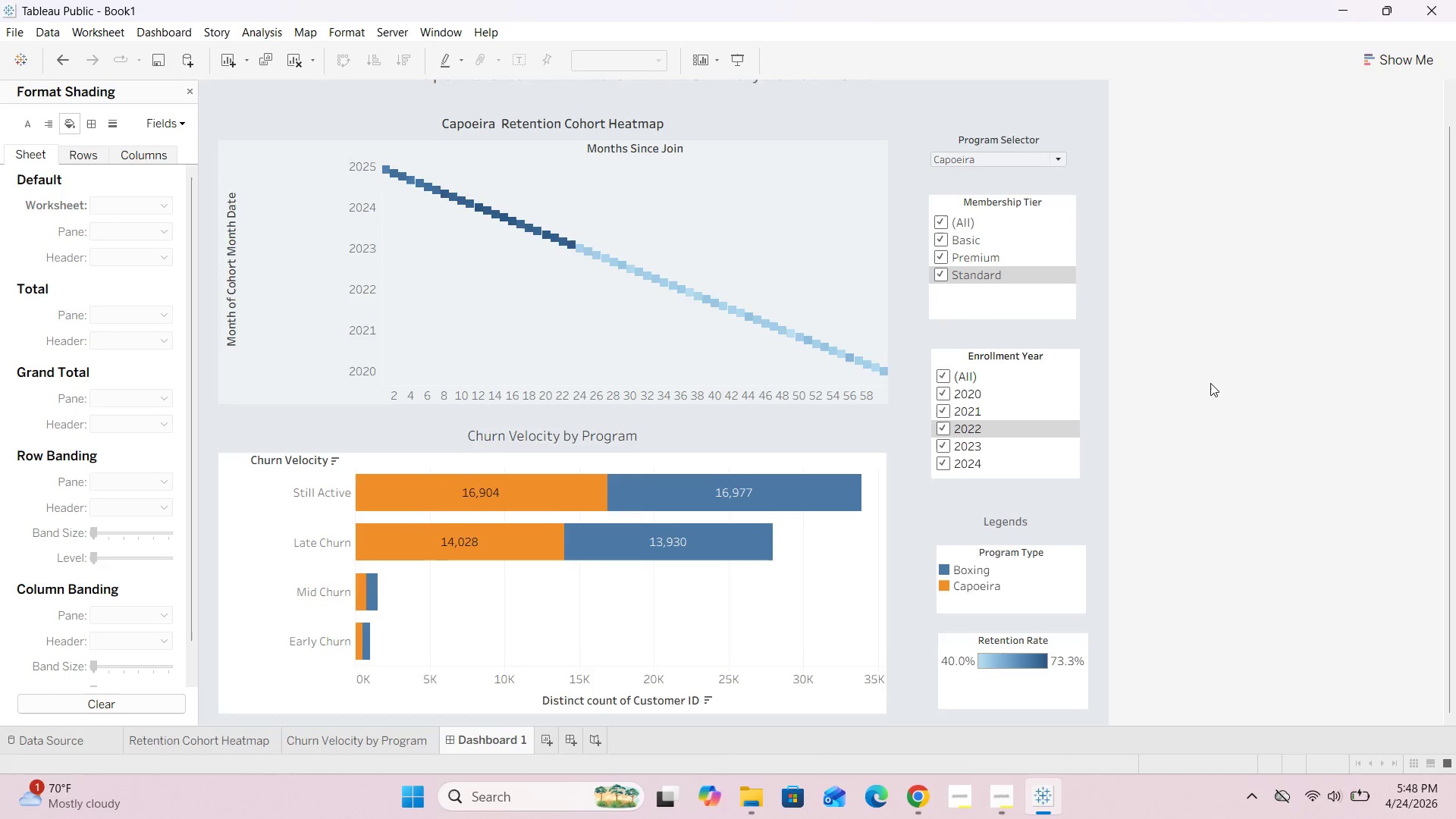 
scroll: coordinate [1210, 383], scroll_direction: up, amount: 5.0
 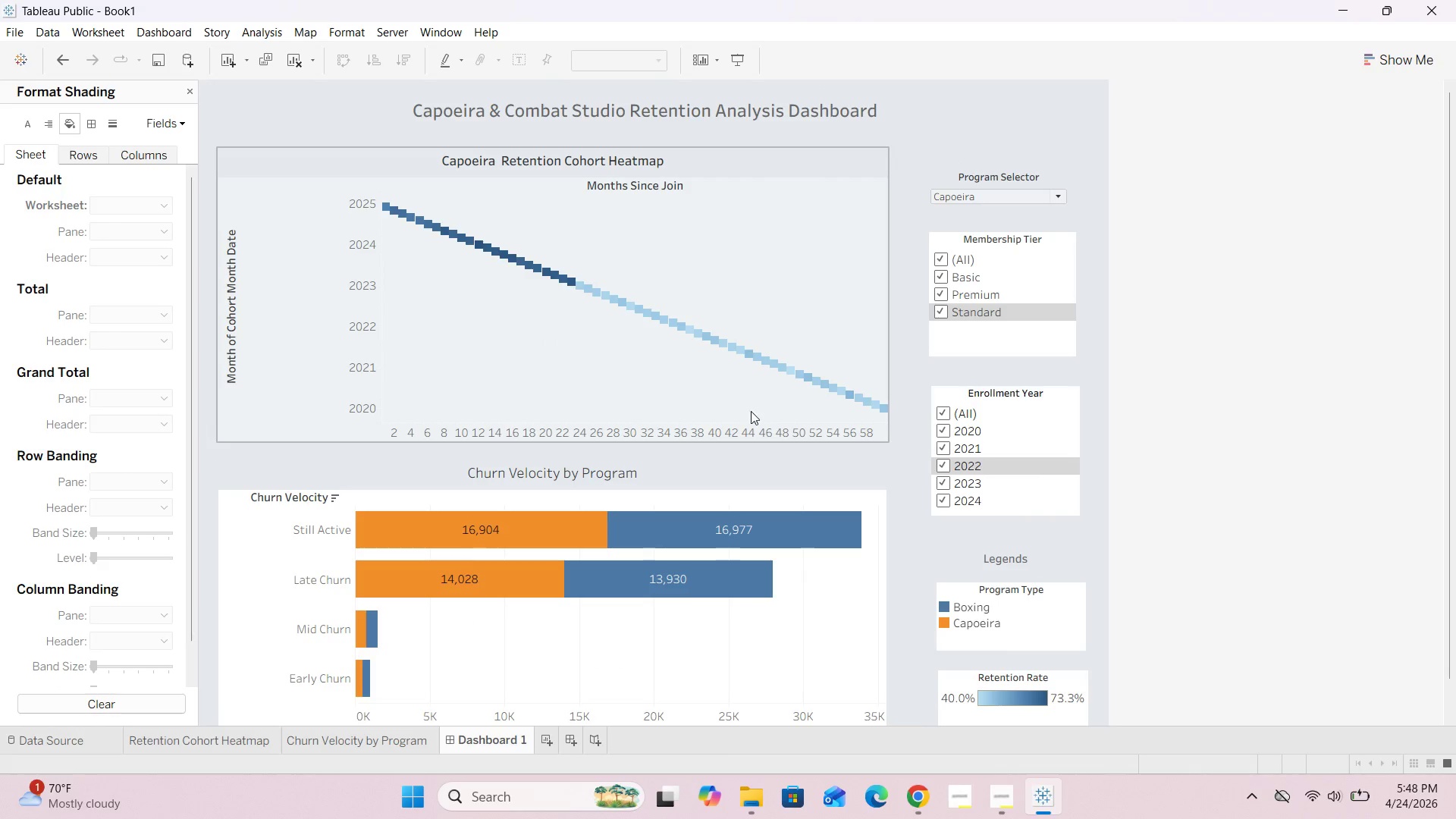 
scroll: coordinate [922, 482], scroll_direction: down, amount: 3.0
 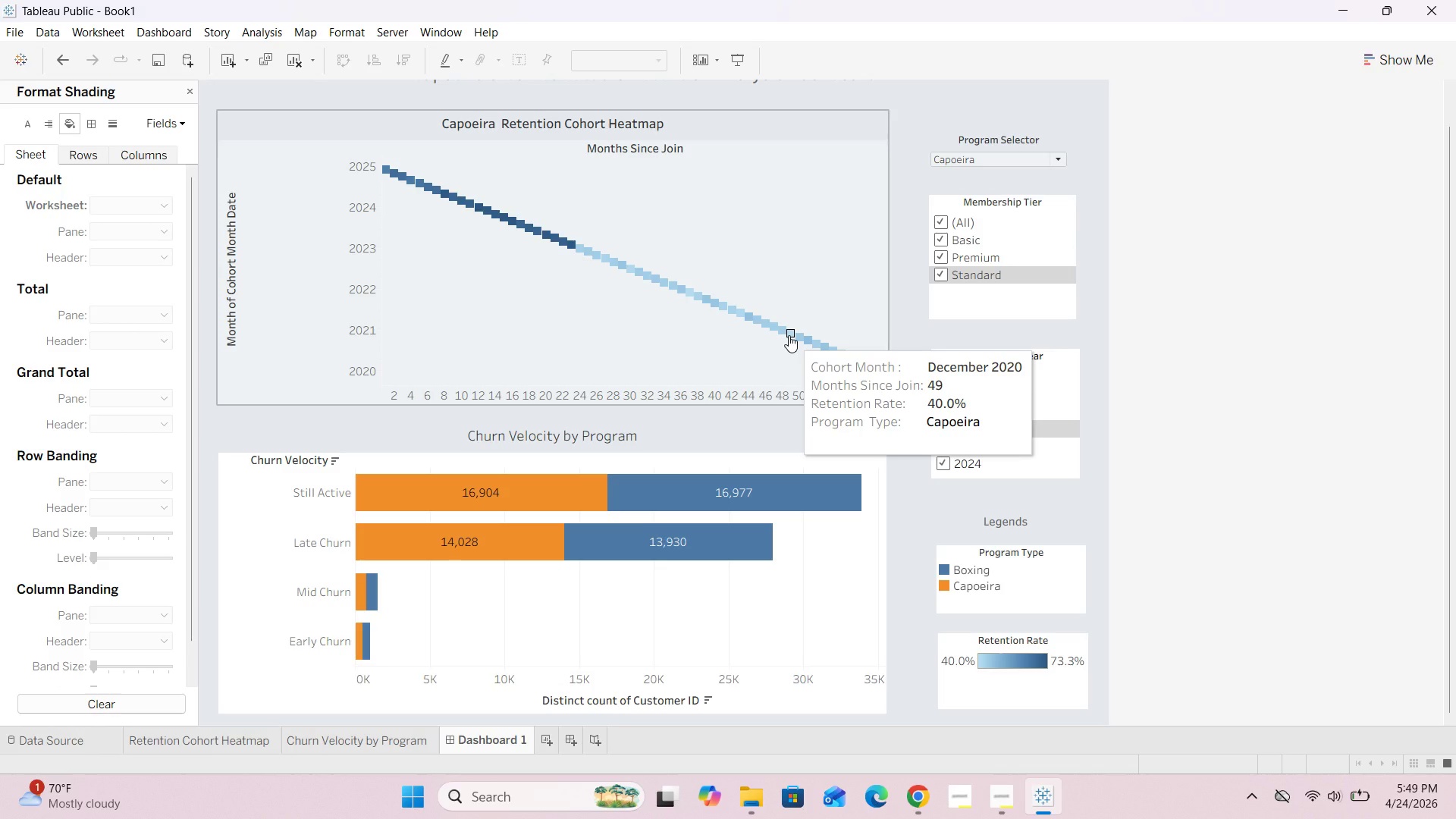 
wait(28.11)
 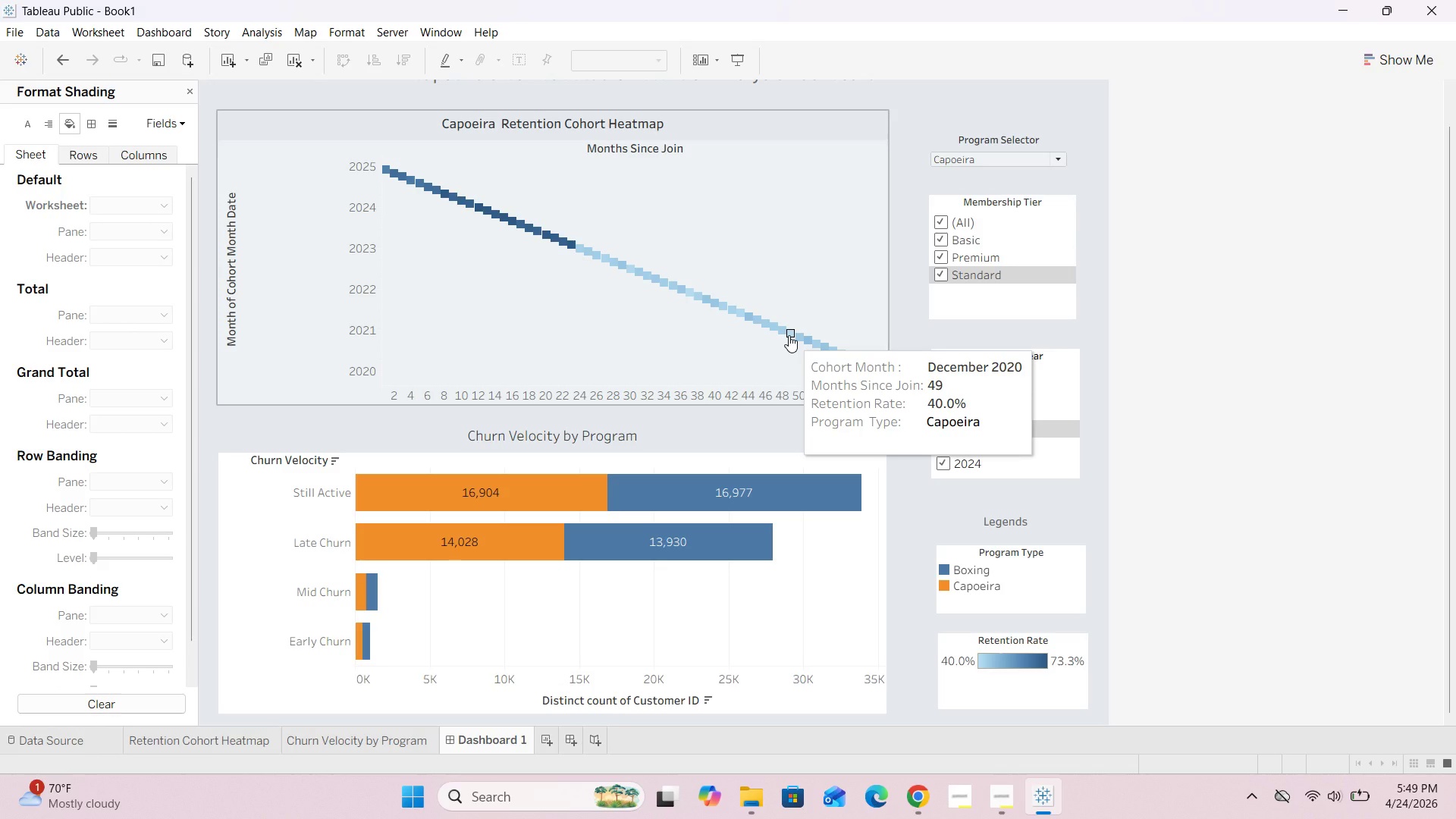 
left_click([600, 187])
 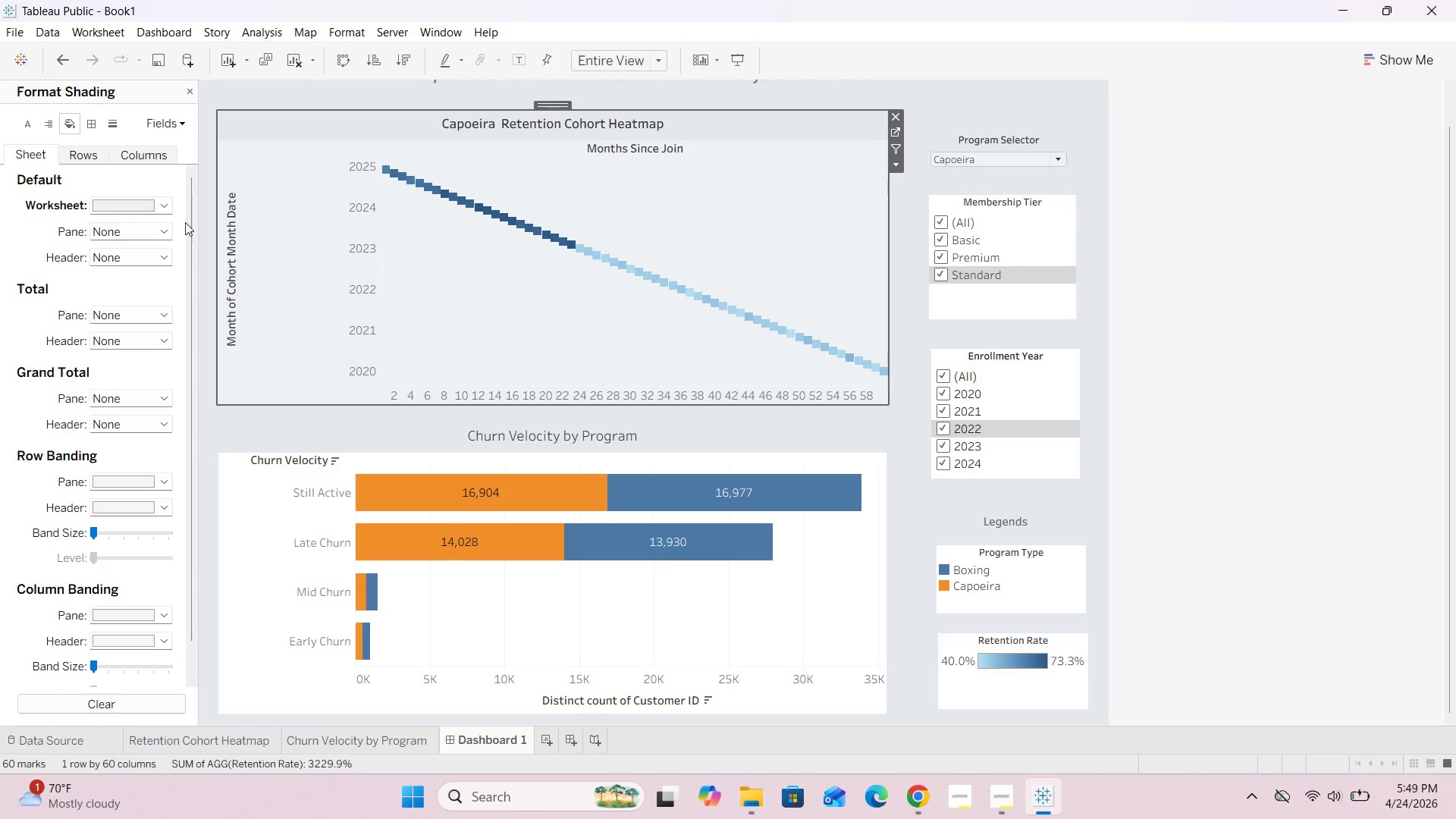 
left_click([168, 209])
 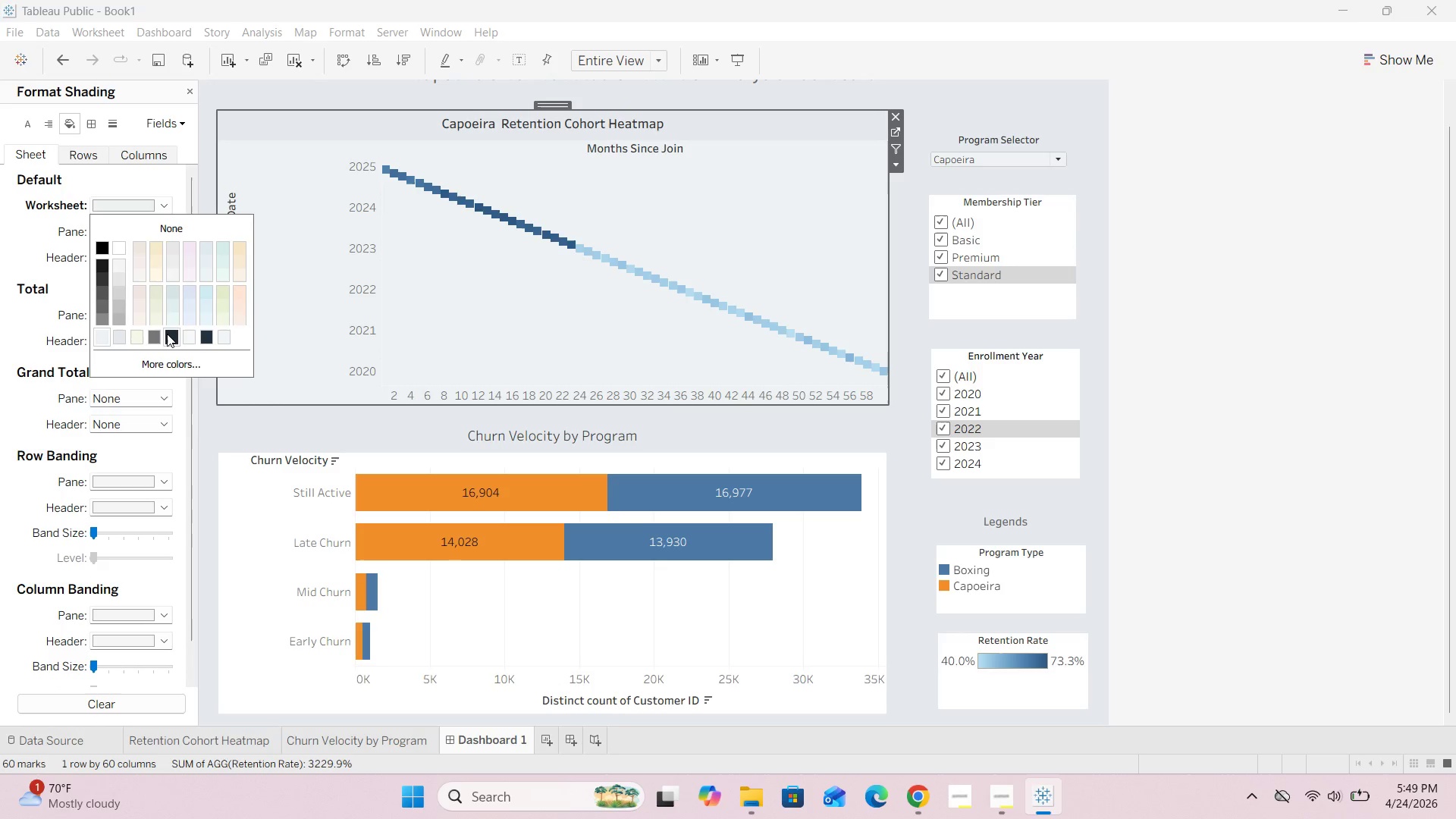 
left_click([165, 358])
 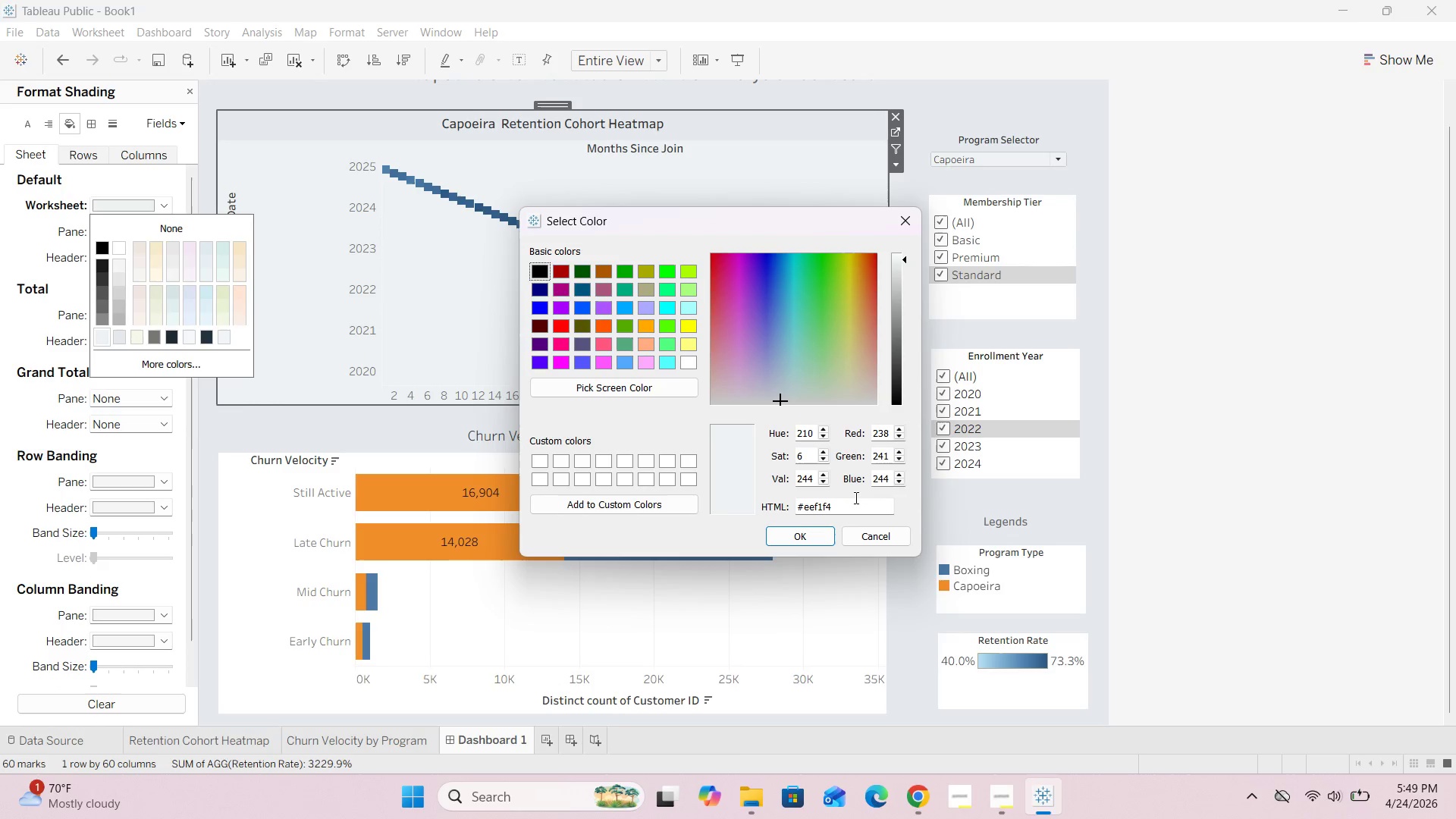 
left_click([838, 504])
 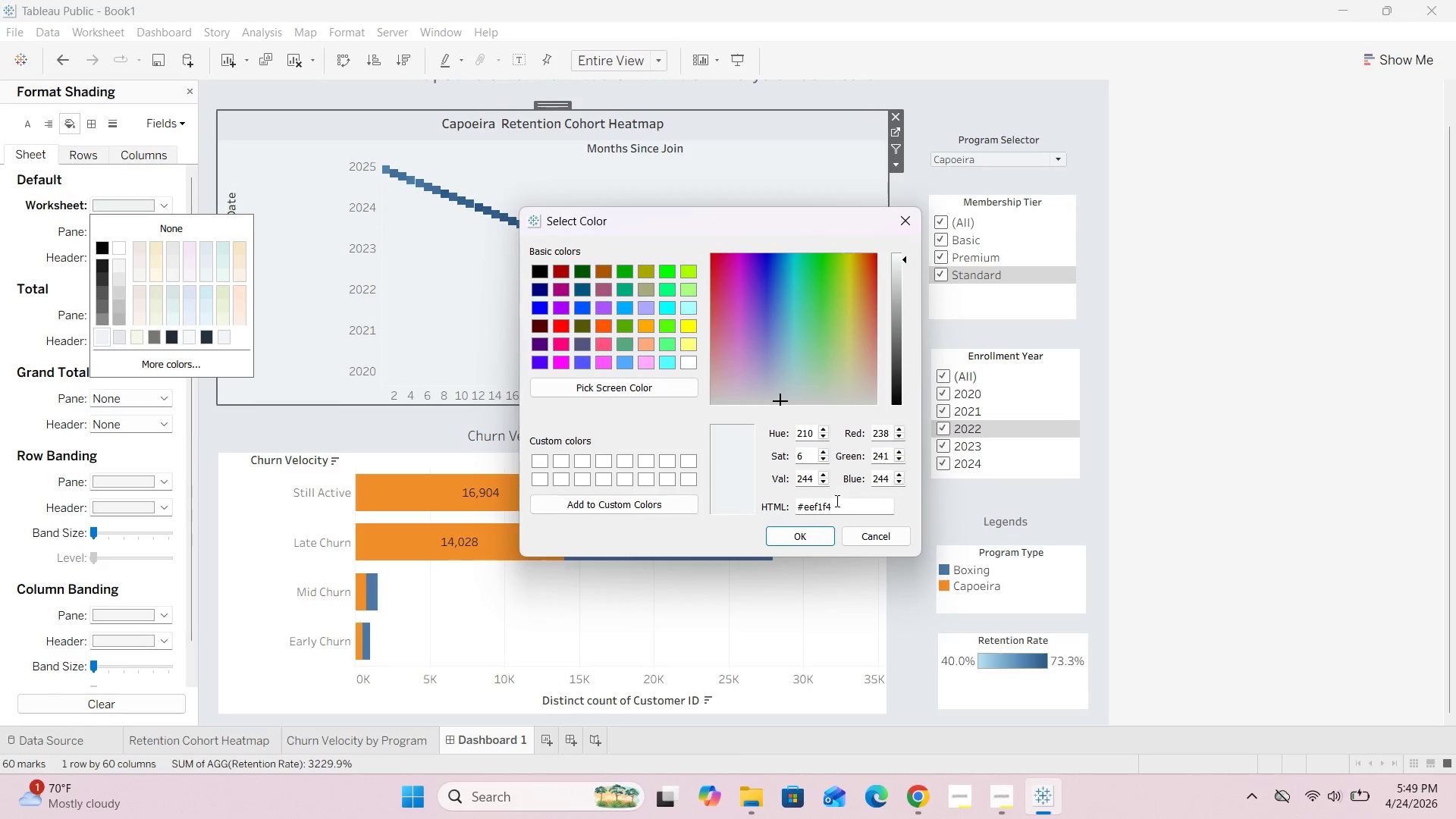 
key(Backspace)
 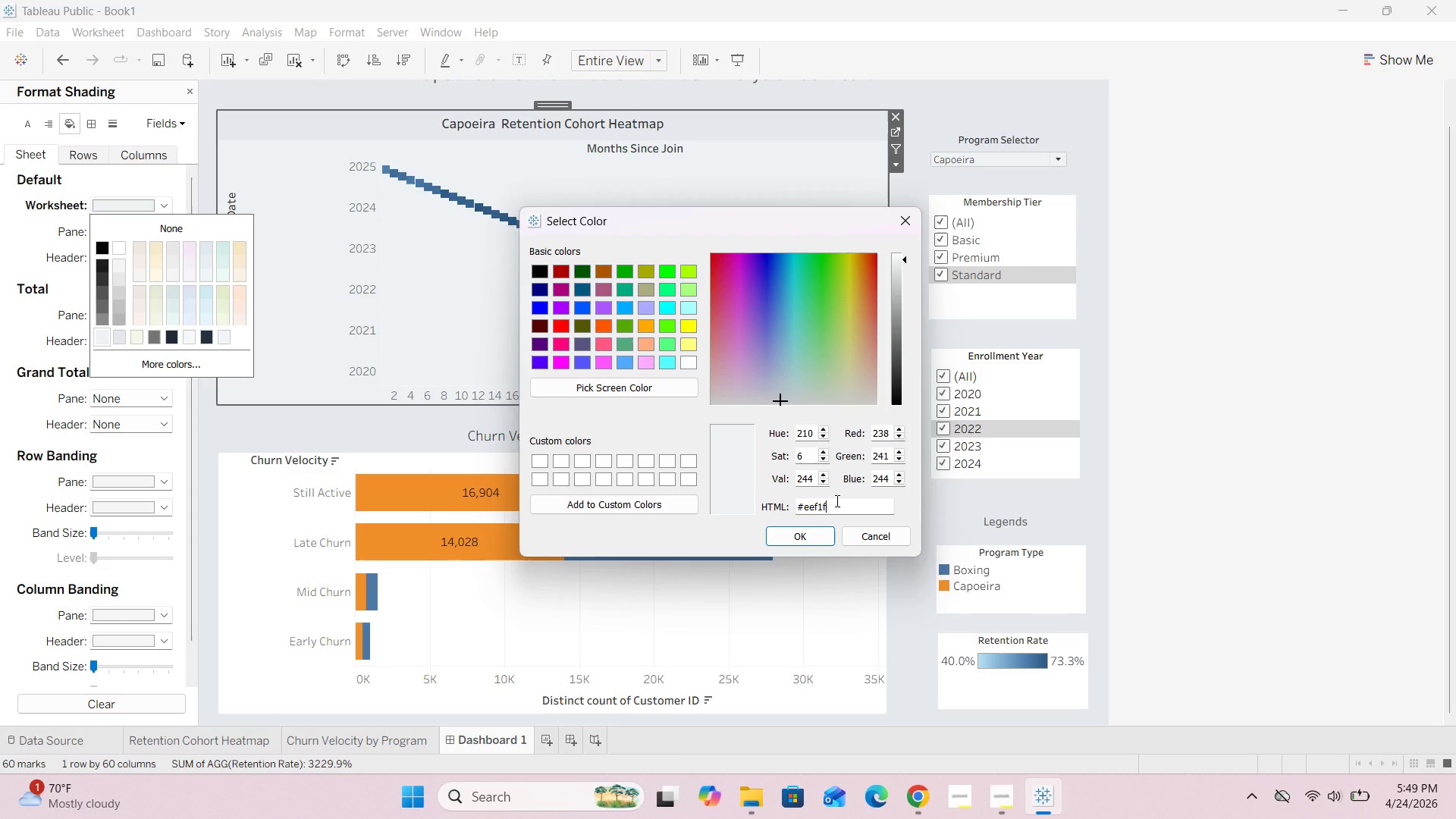 
key(Backspace)
 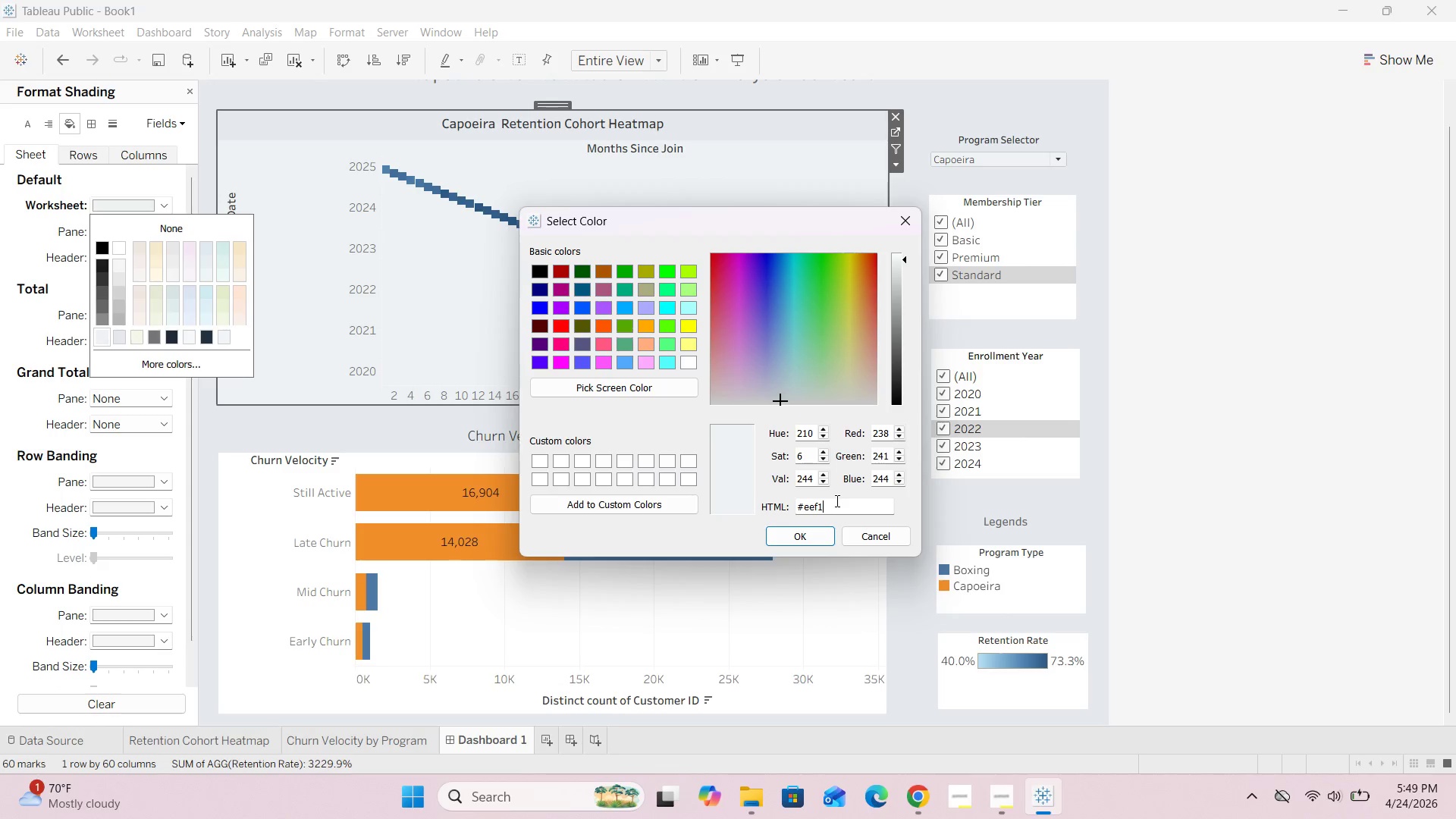 
key(Backspace)
 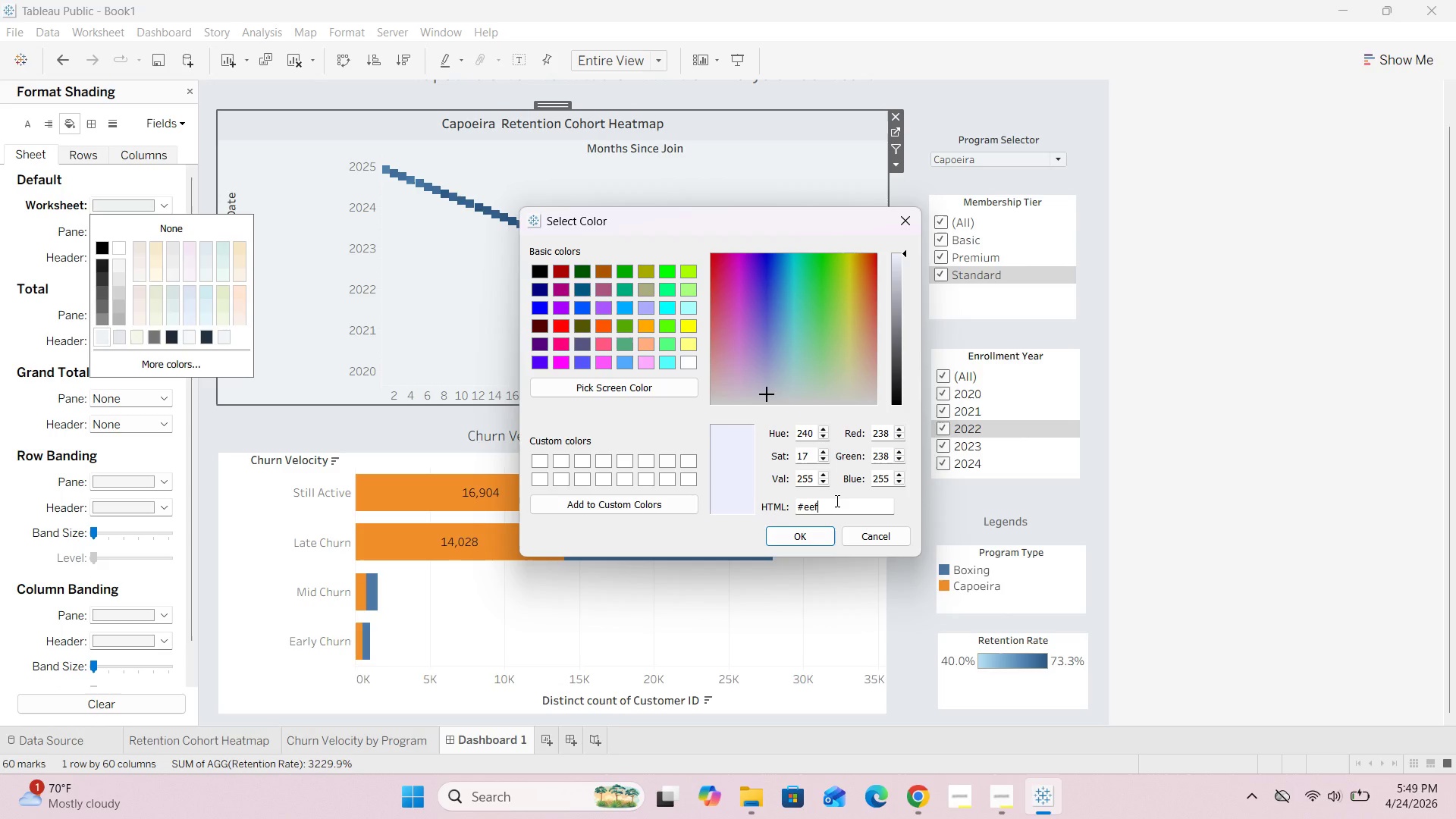 
key(Backspace)
 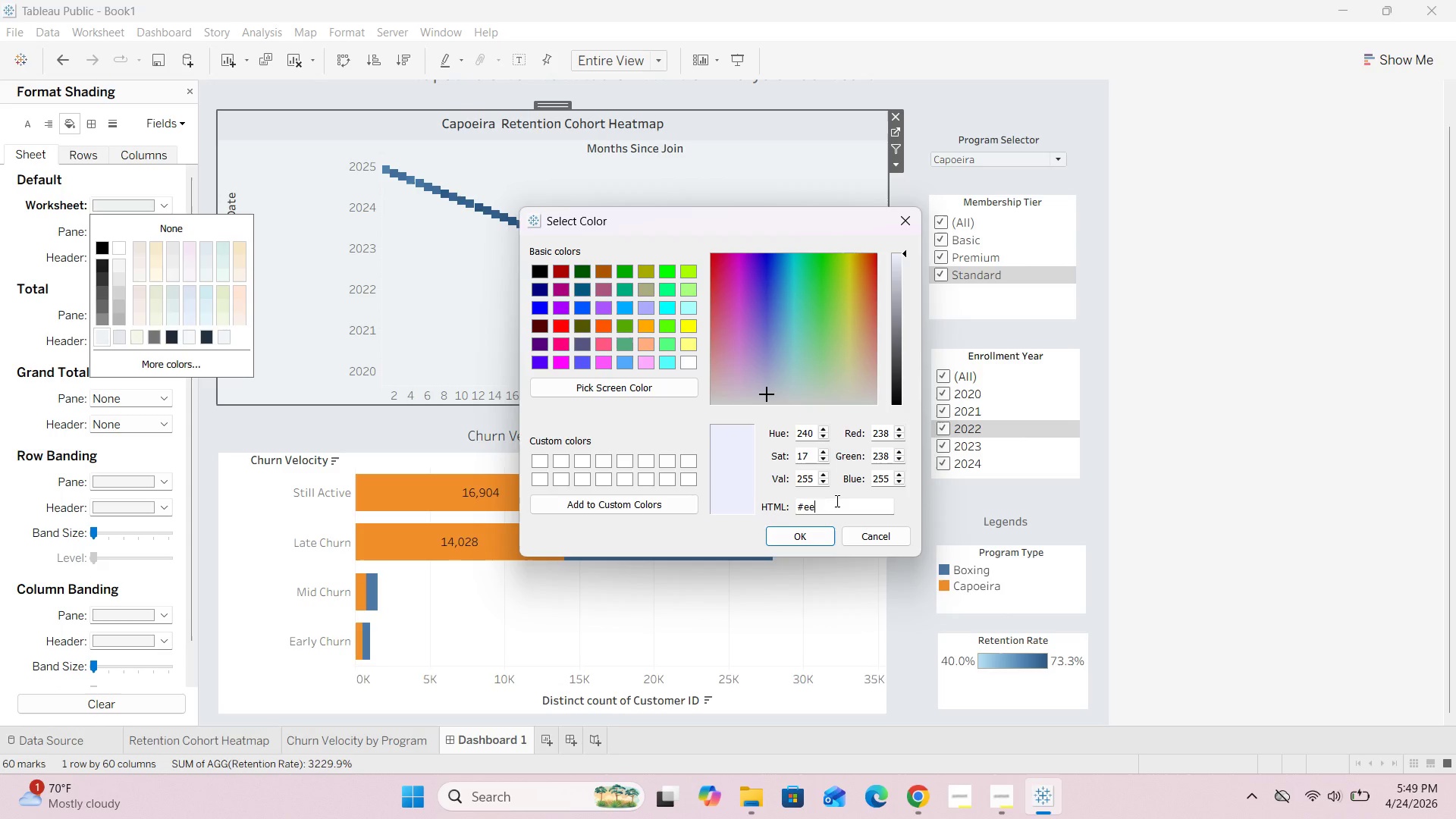 
key(Backspace)
 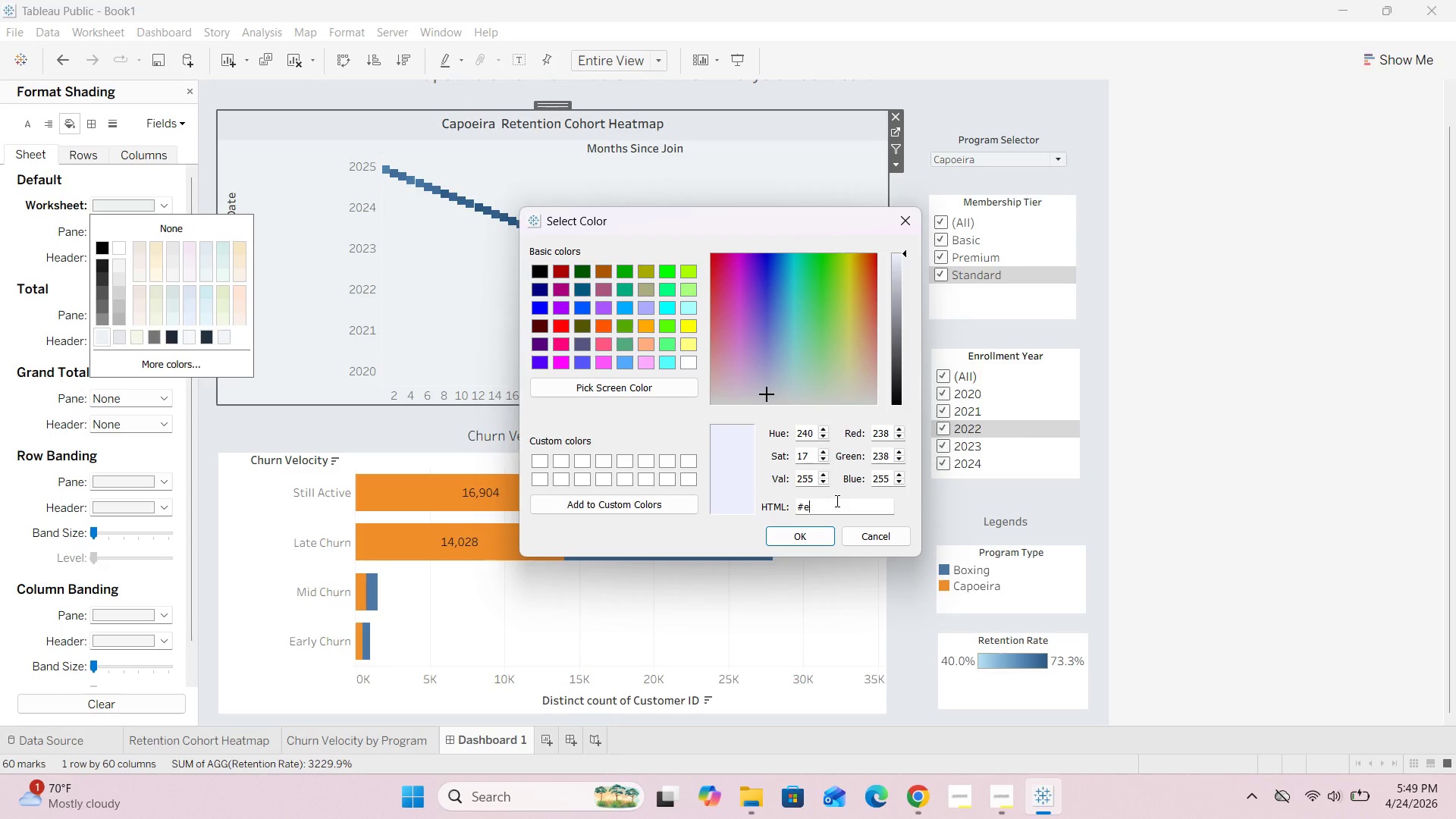 
key(Backspace)
 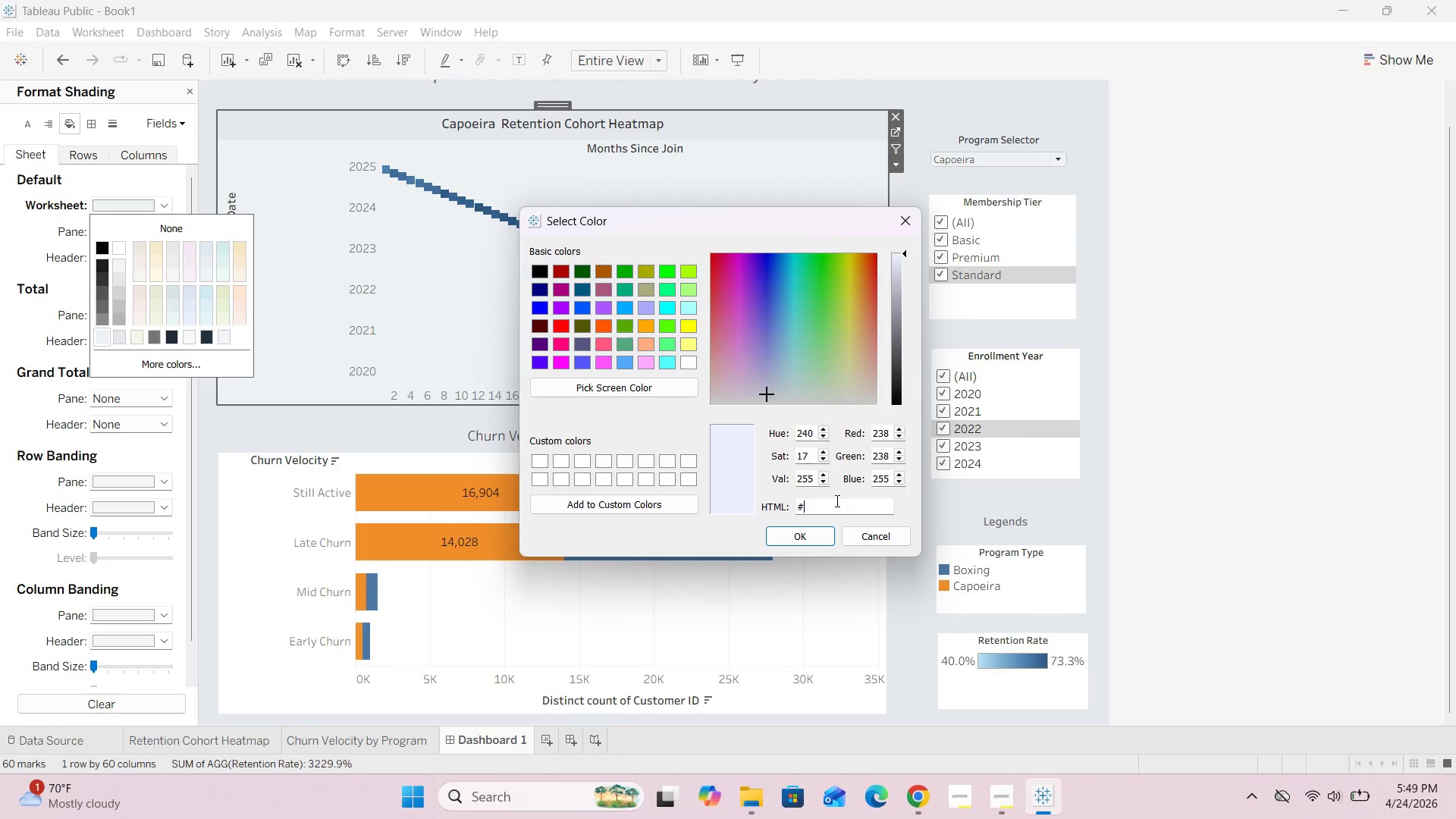 
wait(7.36)
 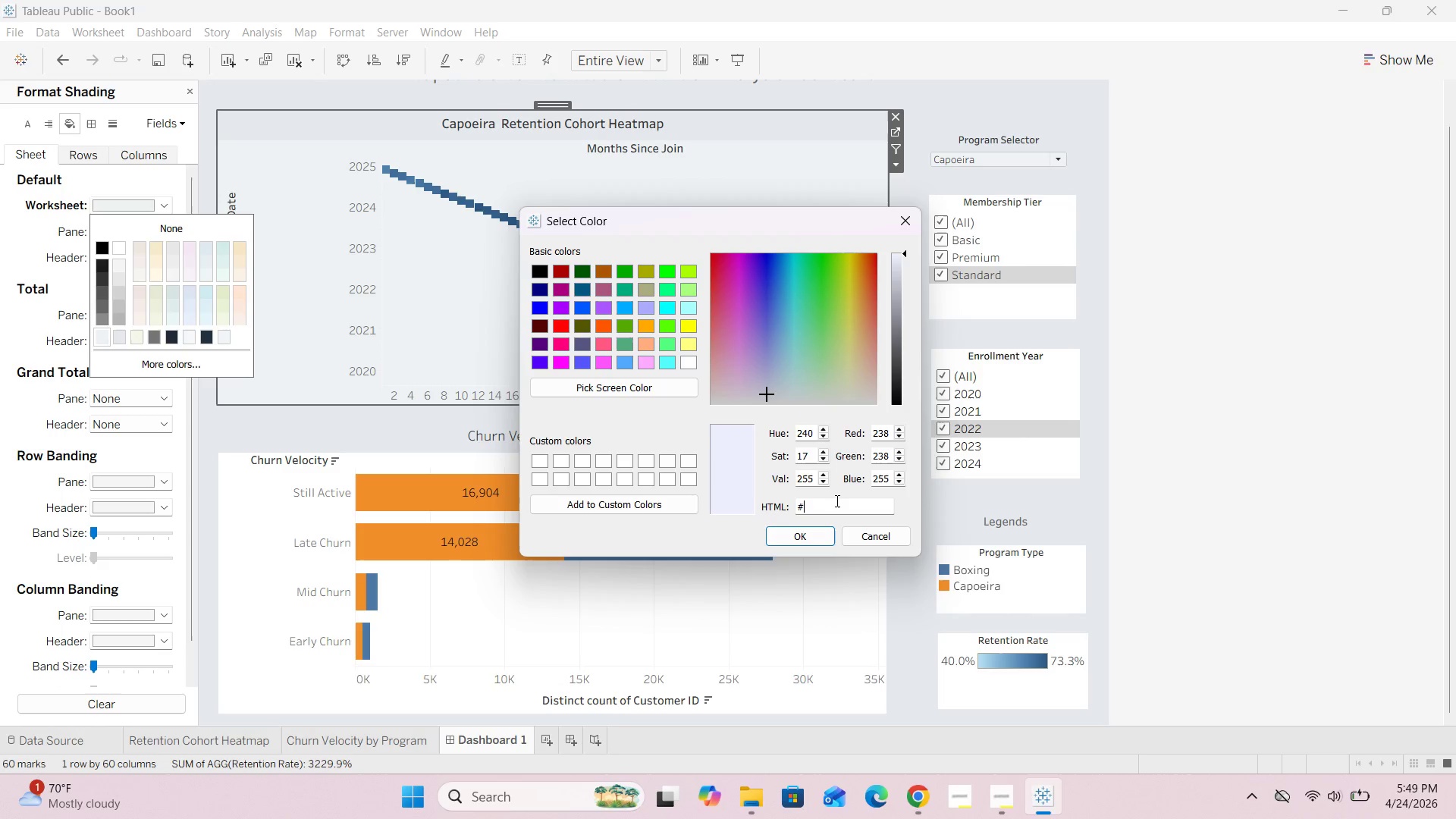 
type(f4f6f8)
 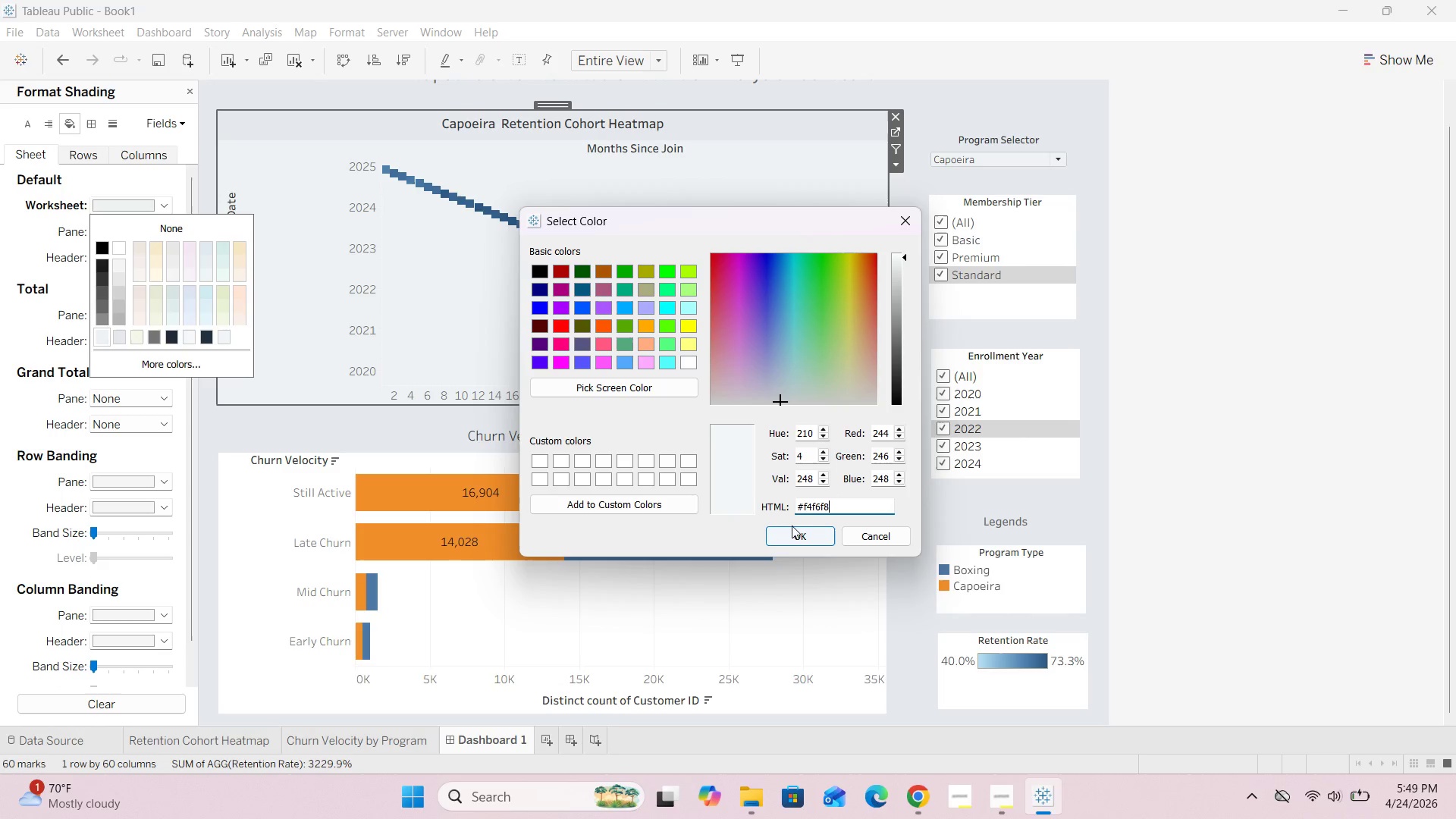 
left_click([792, 535])
 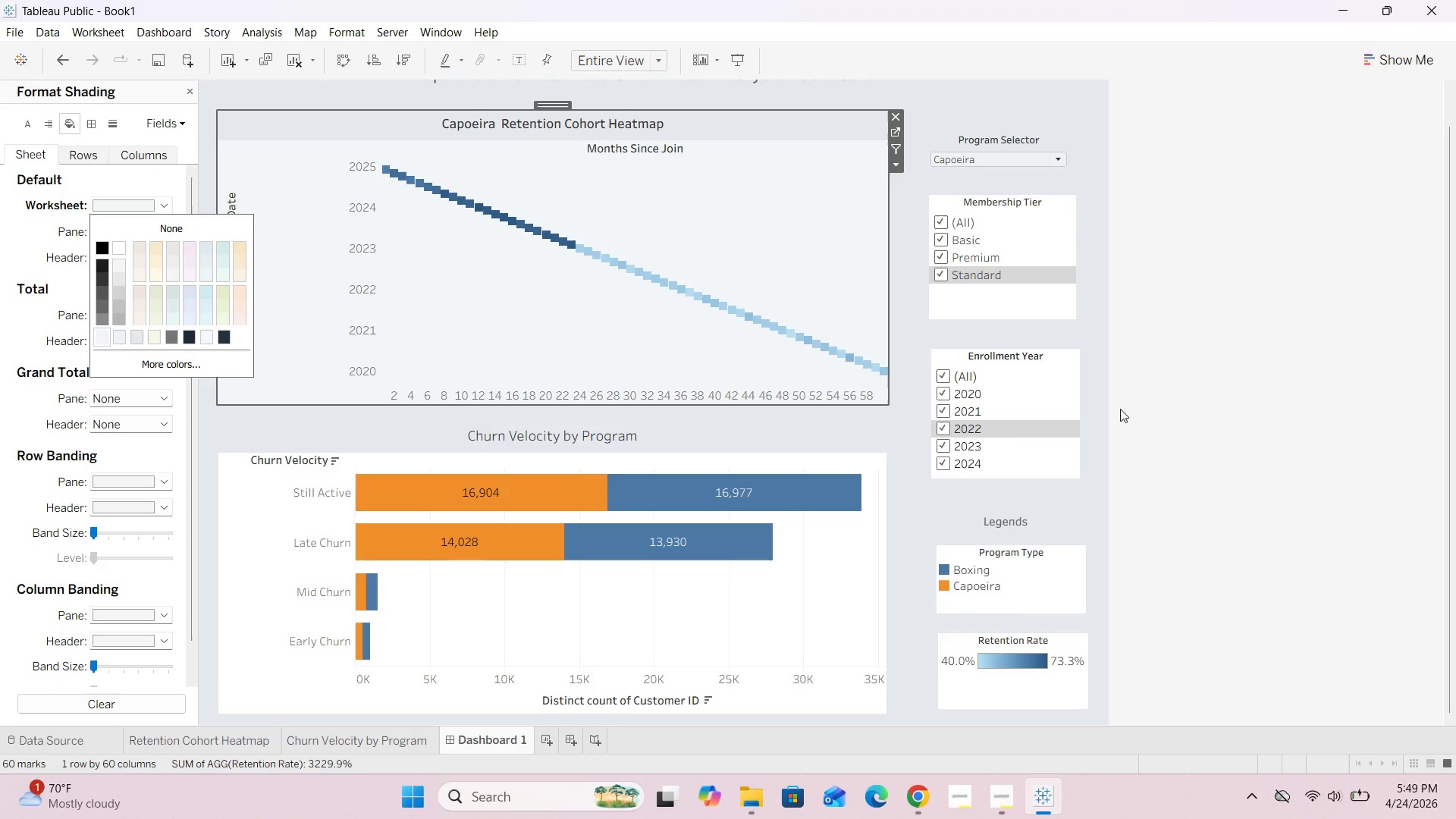 
left_click([1211, 382])
 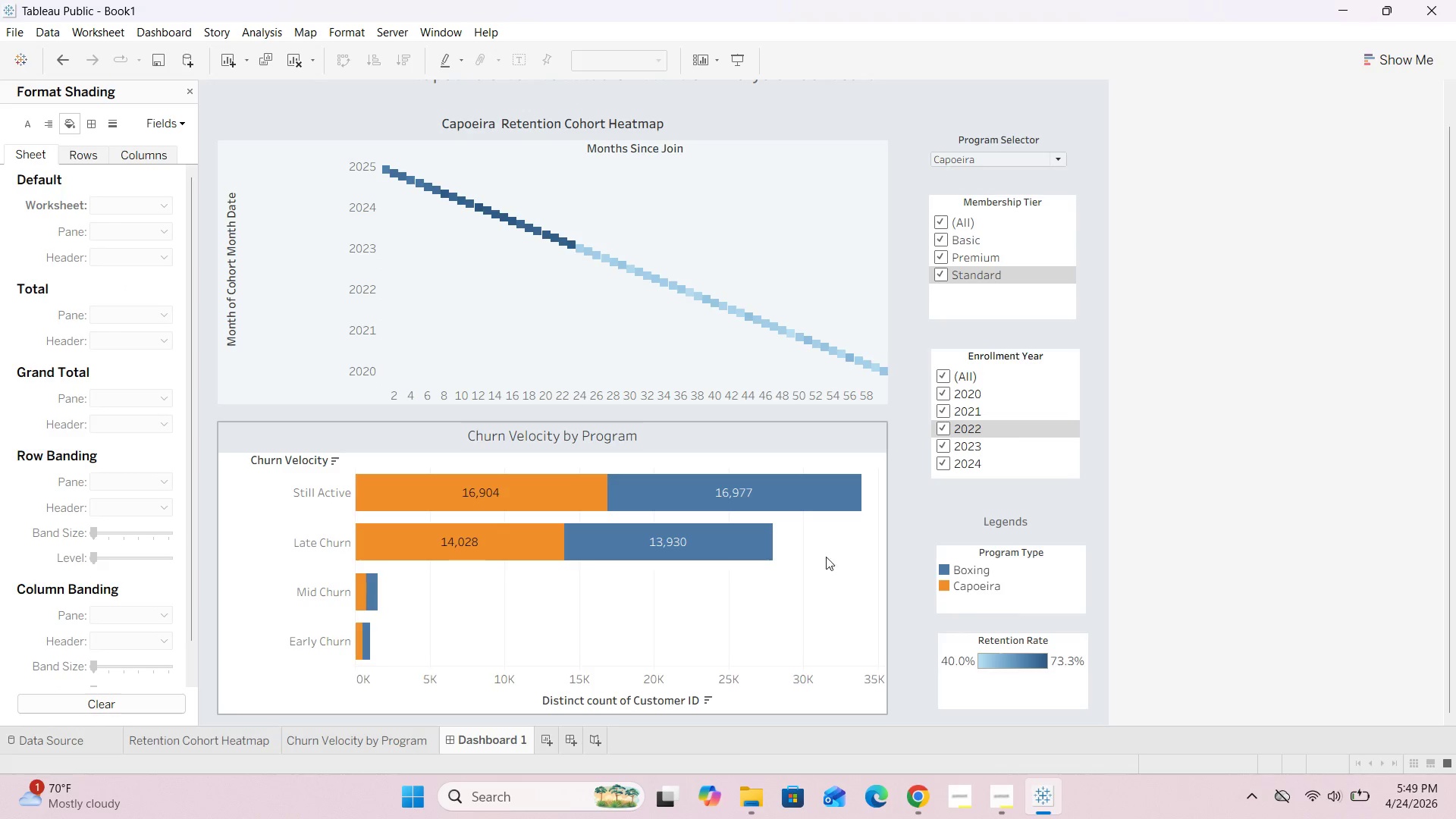 
scroll: coordinate [893, 575], scroll_direction: up, amount: 8.0
 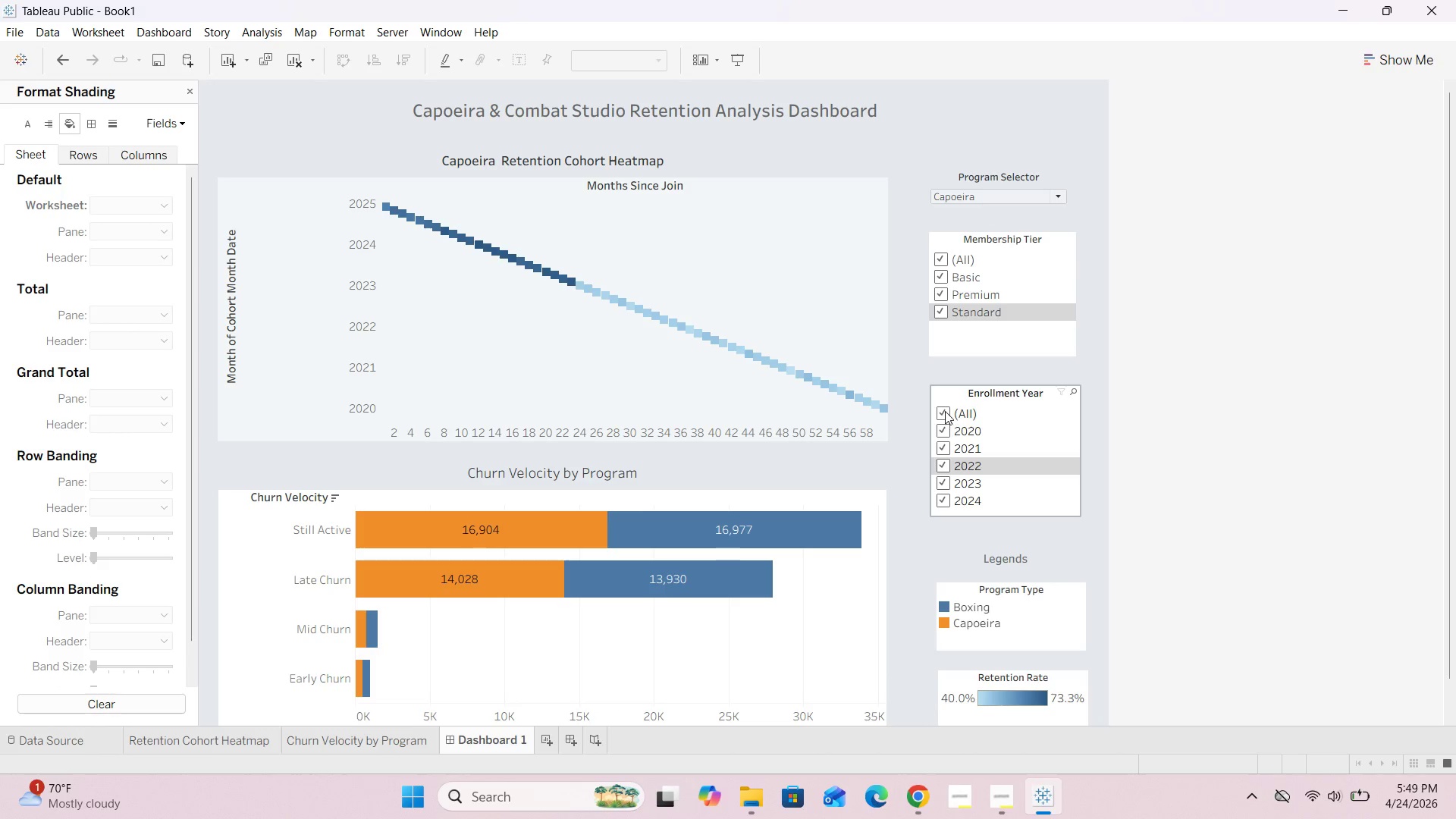 
left_click([943, 413])
 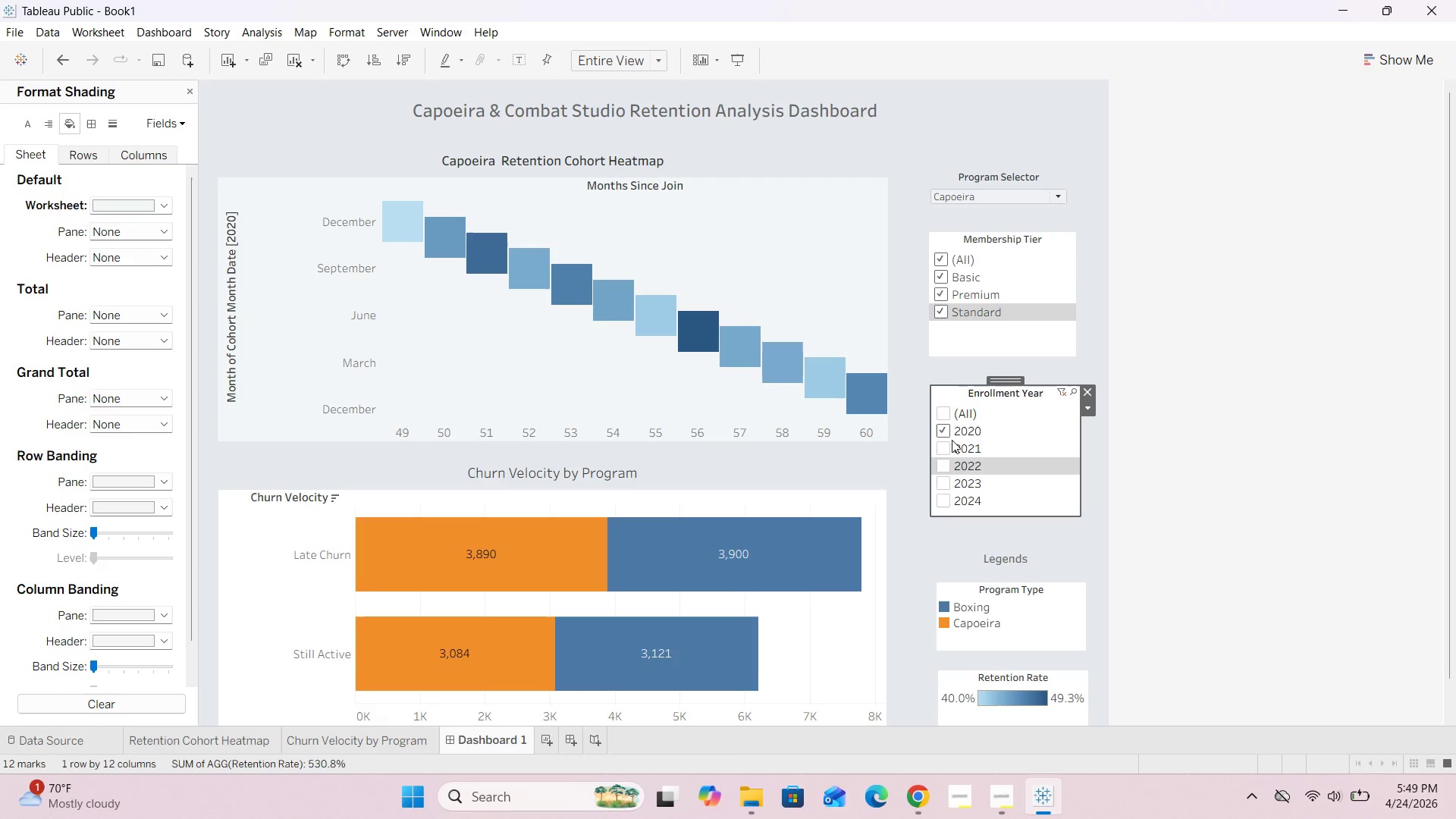 
scroll: coordinate [946, 464], scroll_direction: down, amount: 5.0
 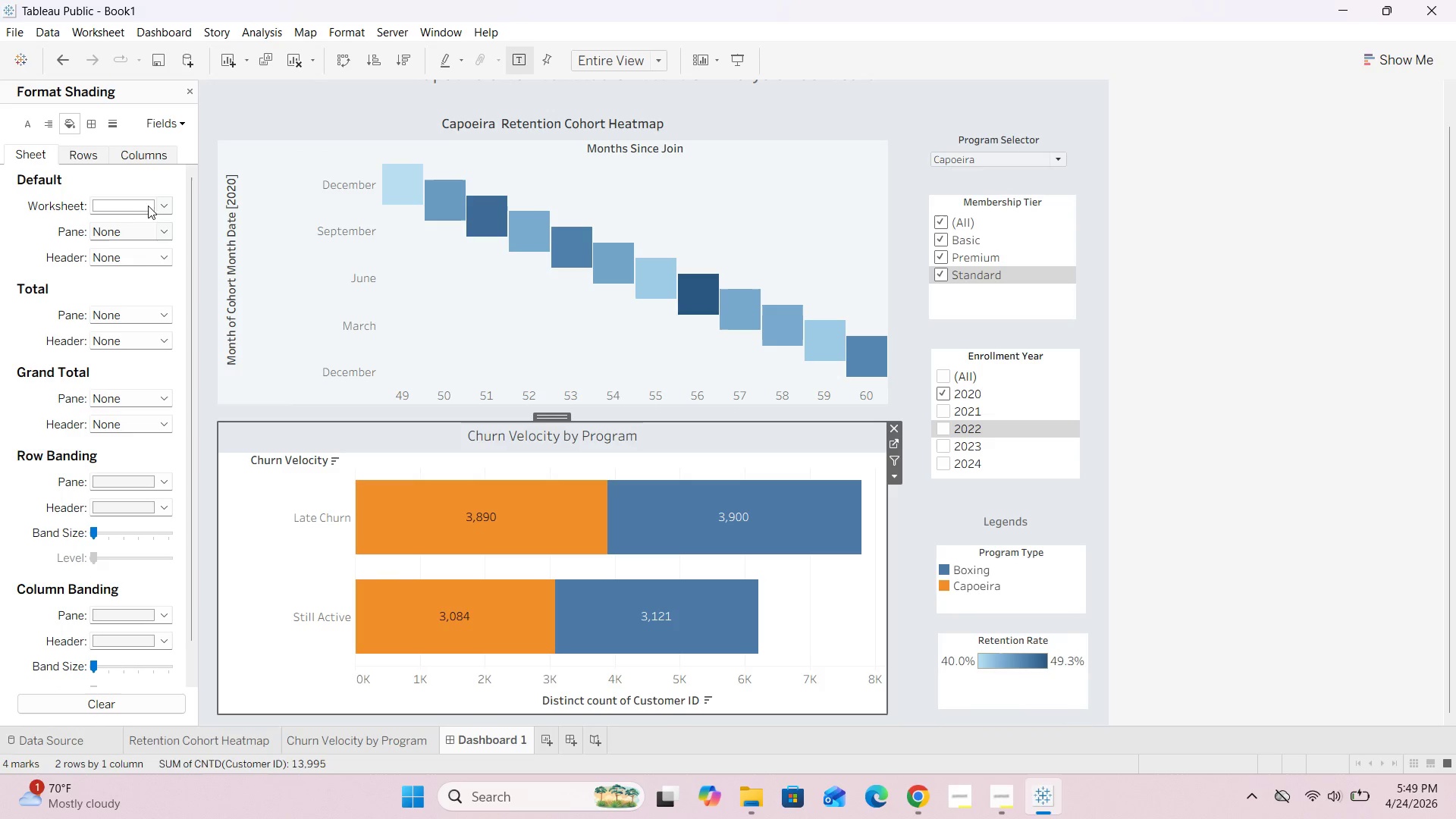 
left_click([161, 204])
 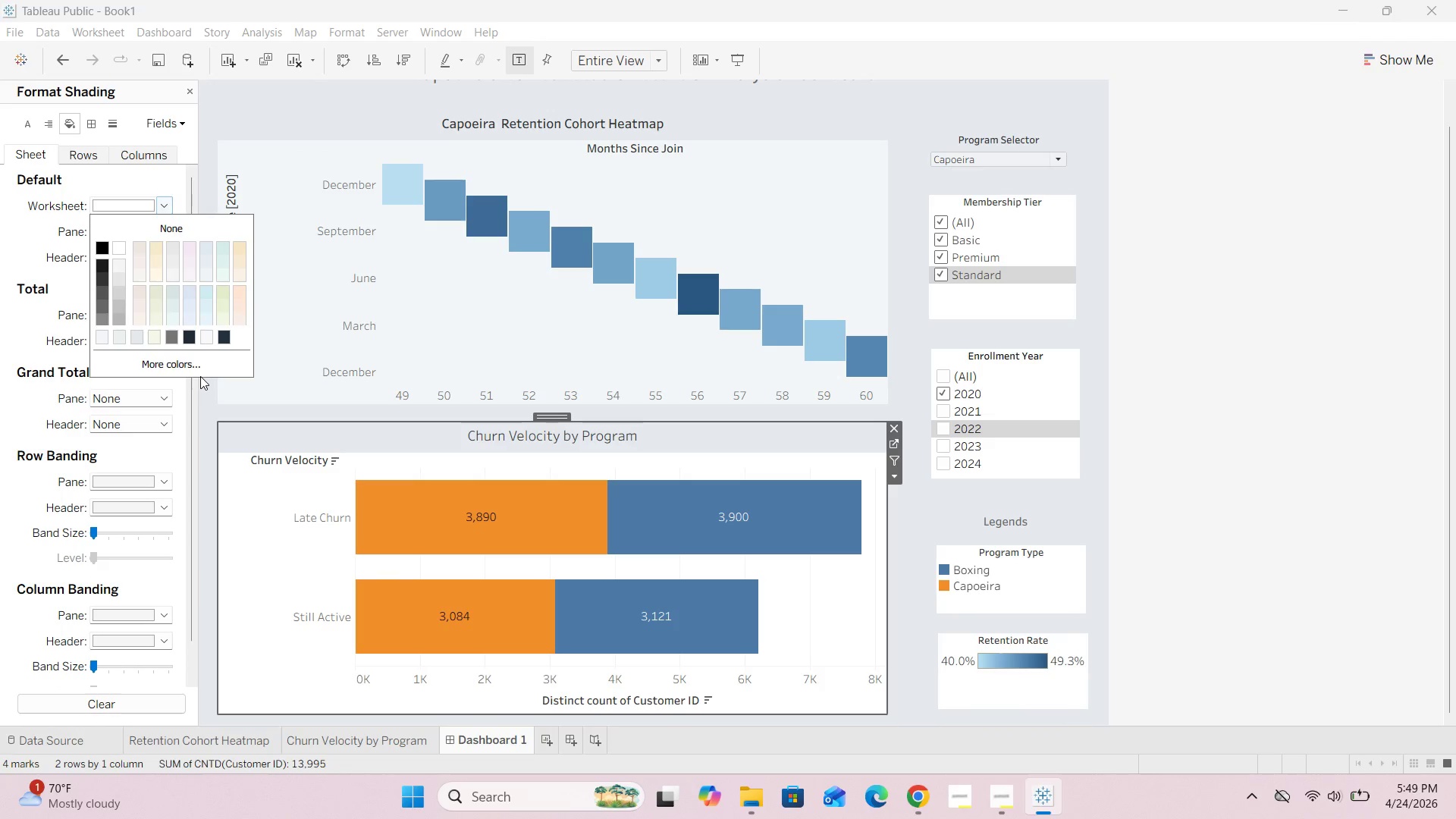 
left_click([198, 367])
 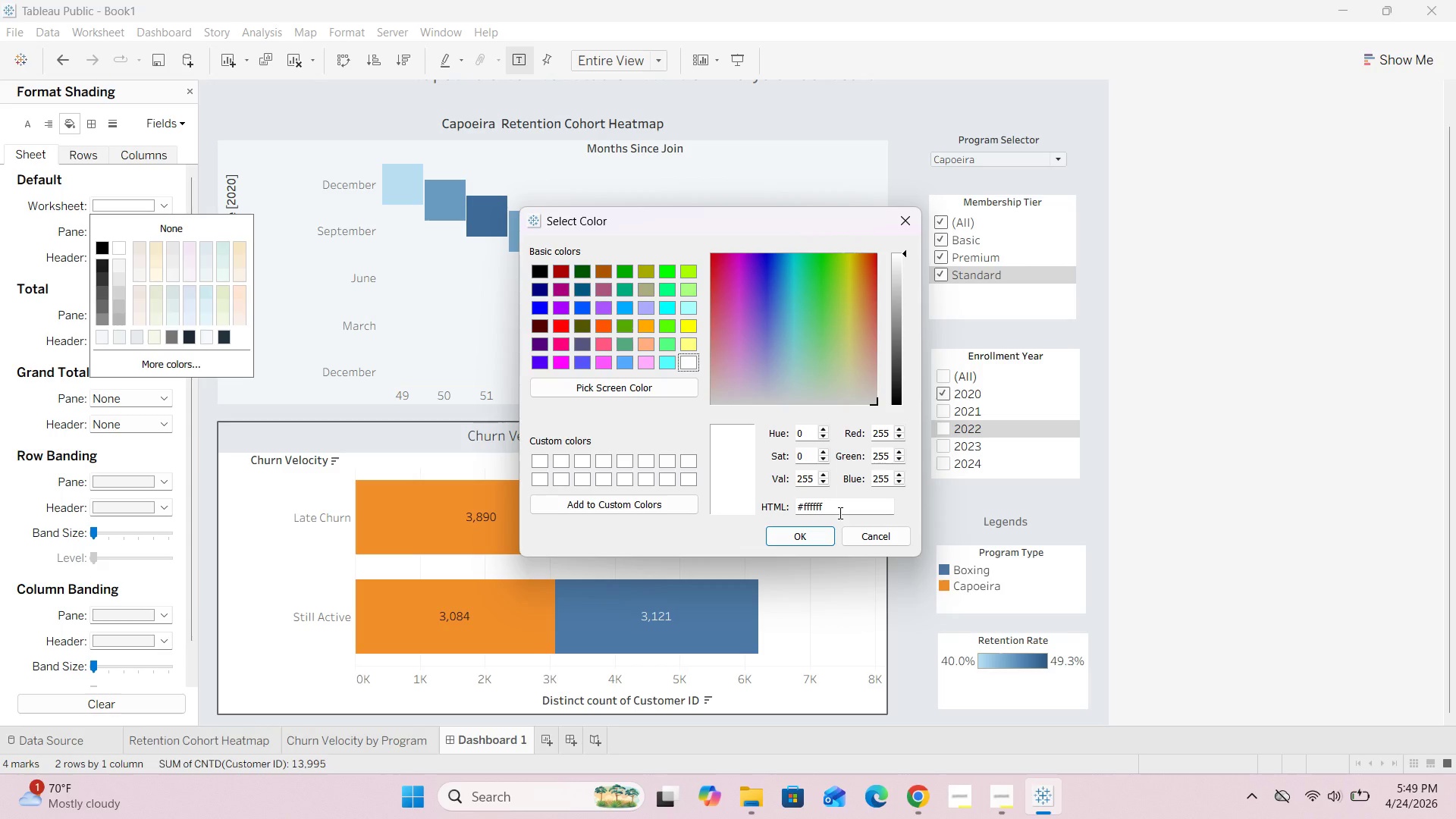 
left_click_drag(start_coordinate=[839, 505], to_coordinate=[803, 505])
 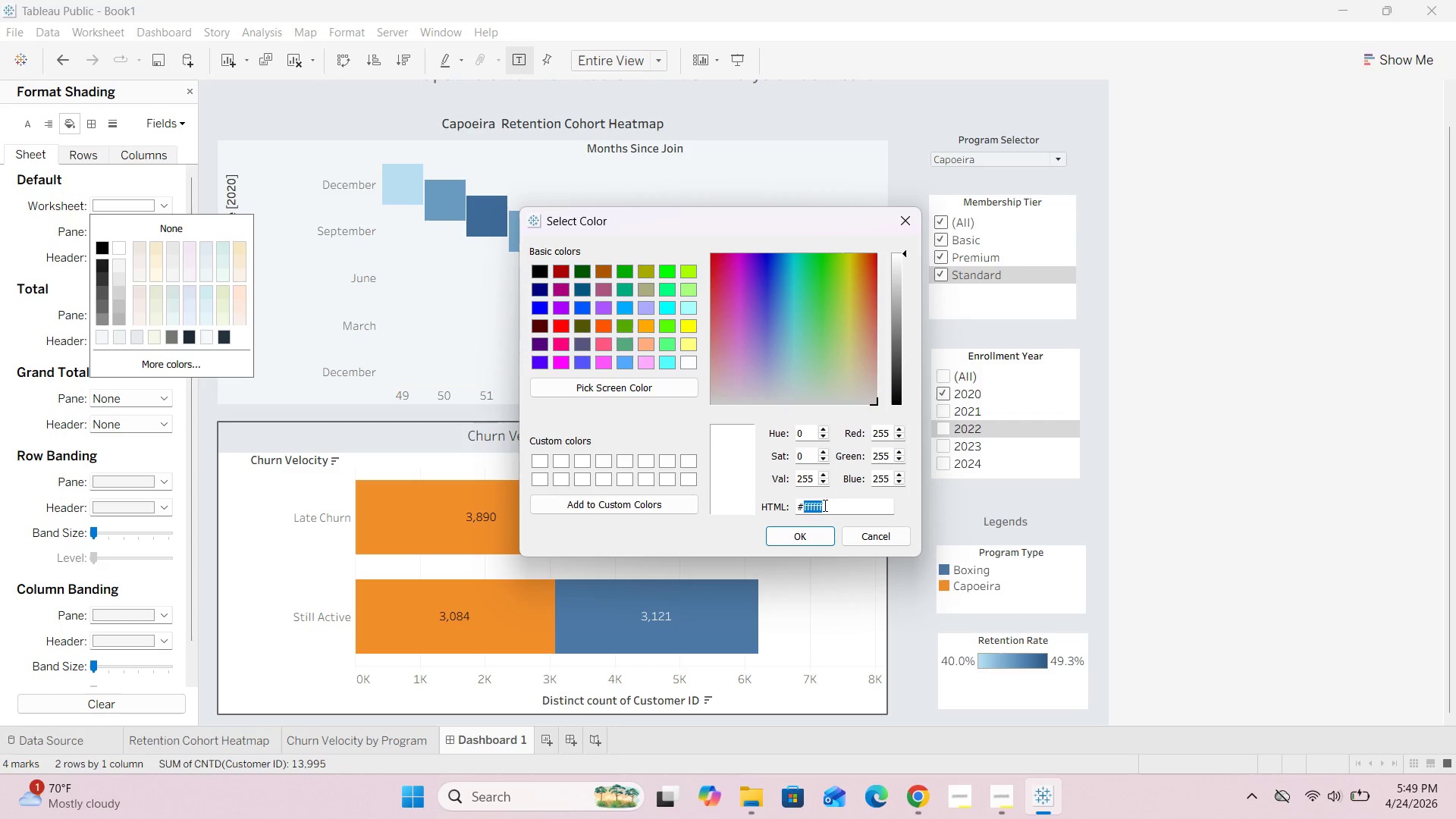 
key(Backspace)
type(f4f6)
 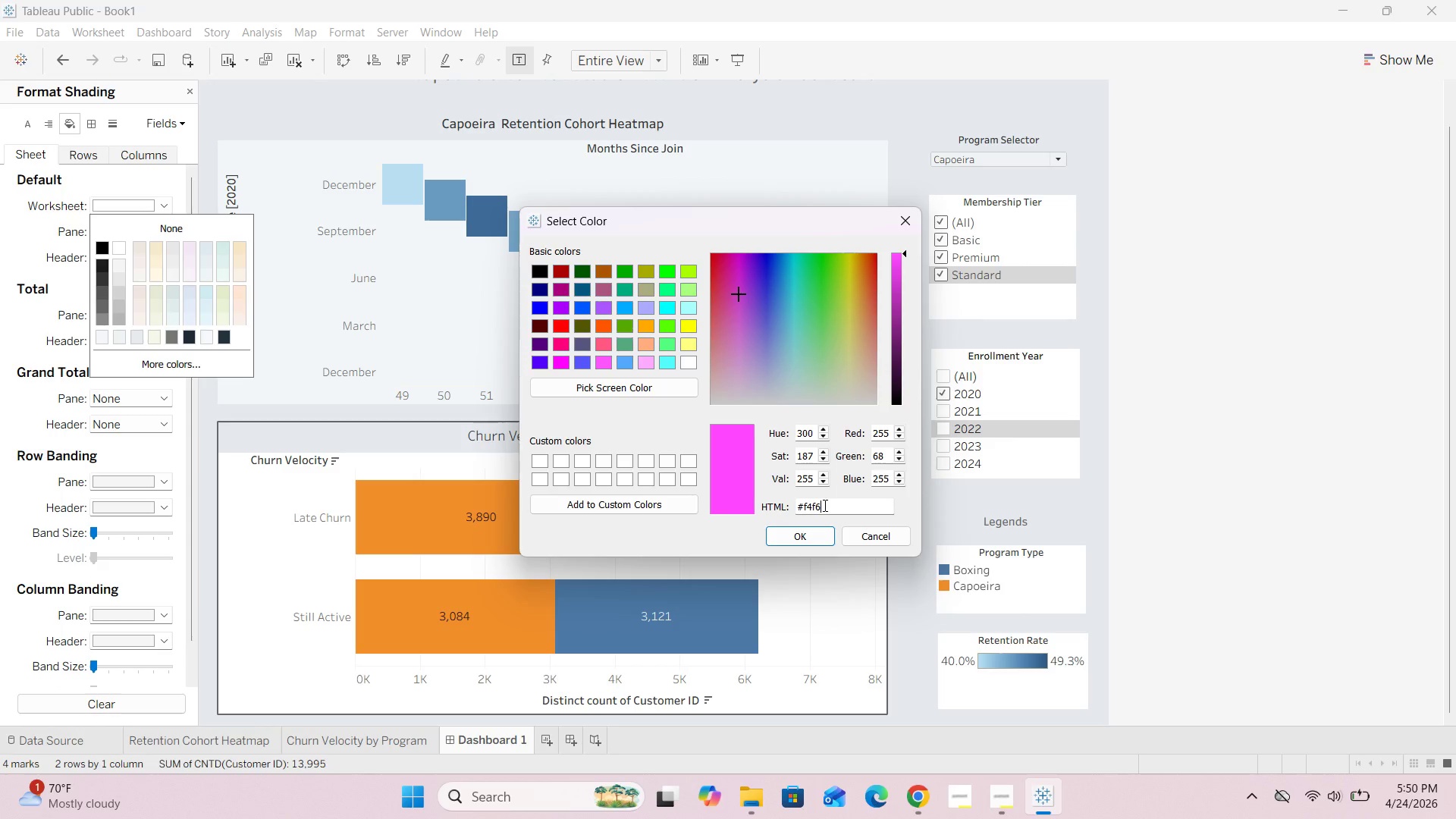 
type(f8)
 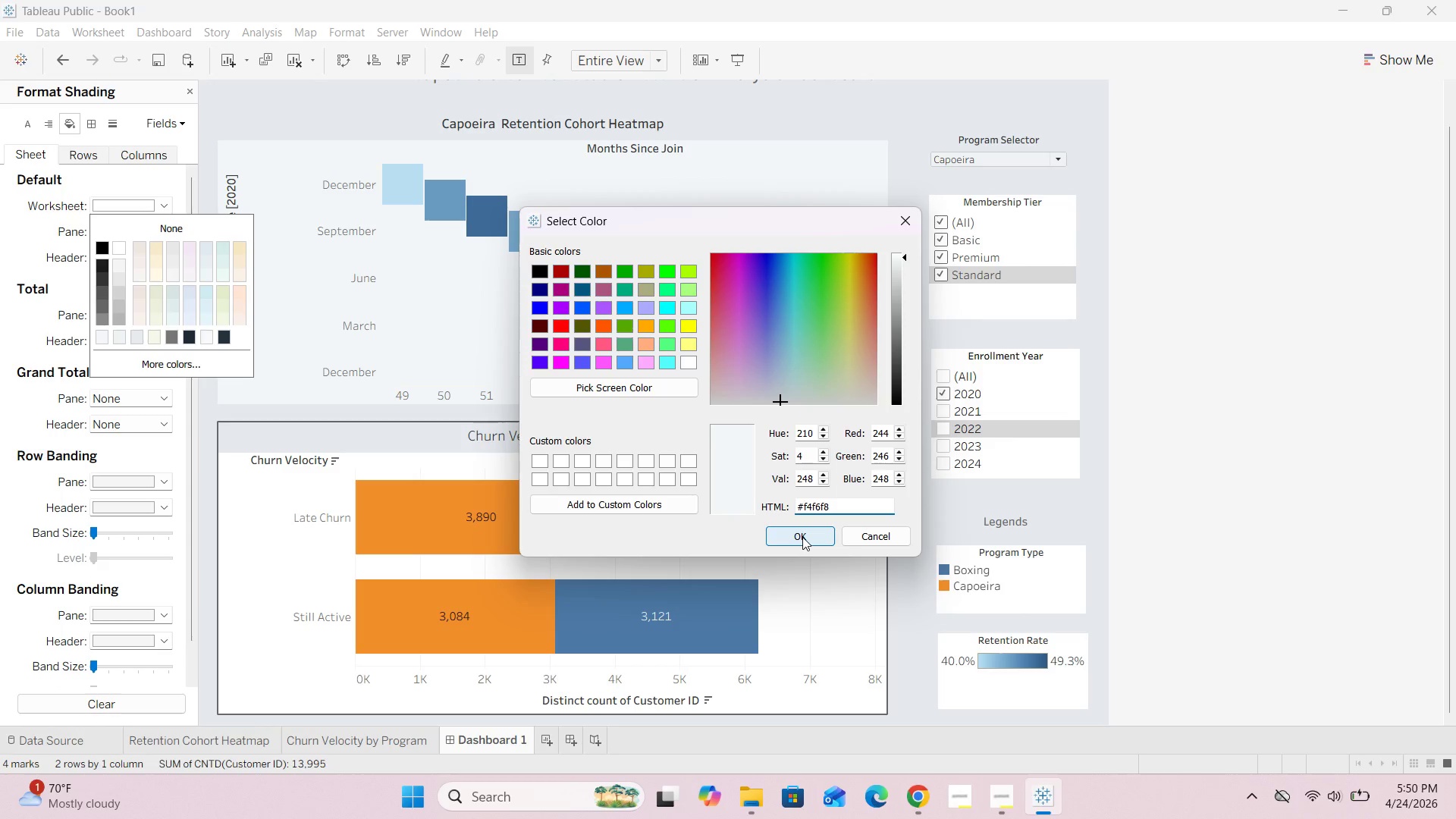 
left_click([802, 537])
 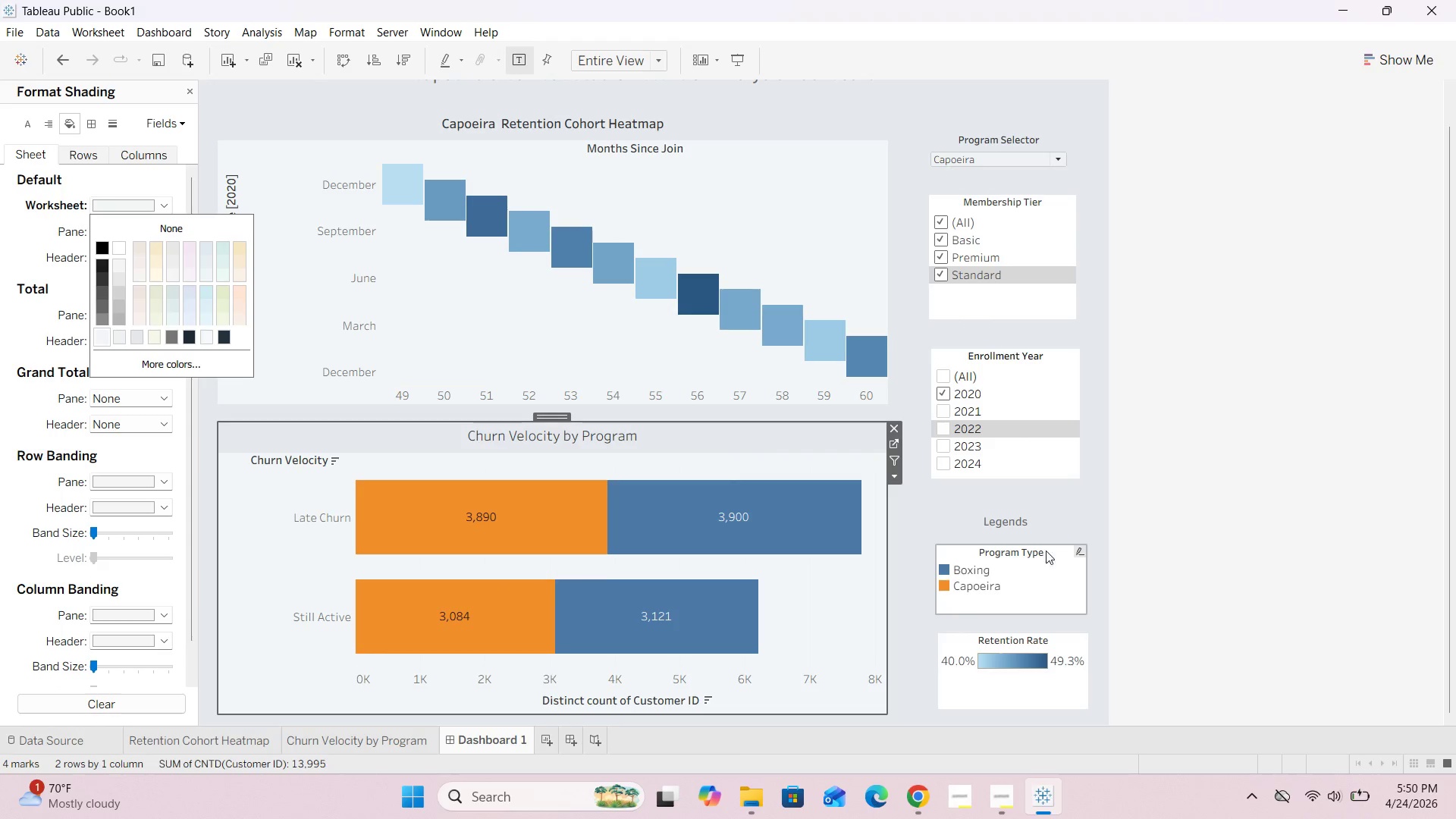 
left_click([1195, 515])
 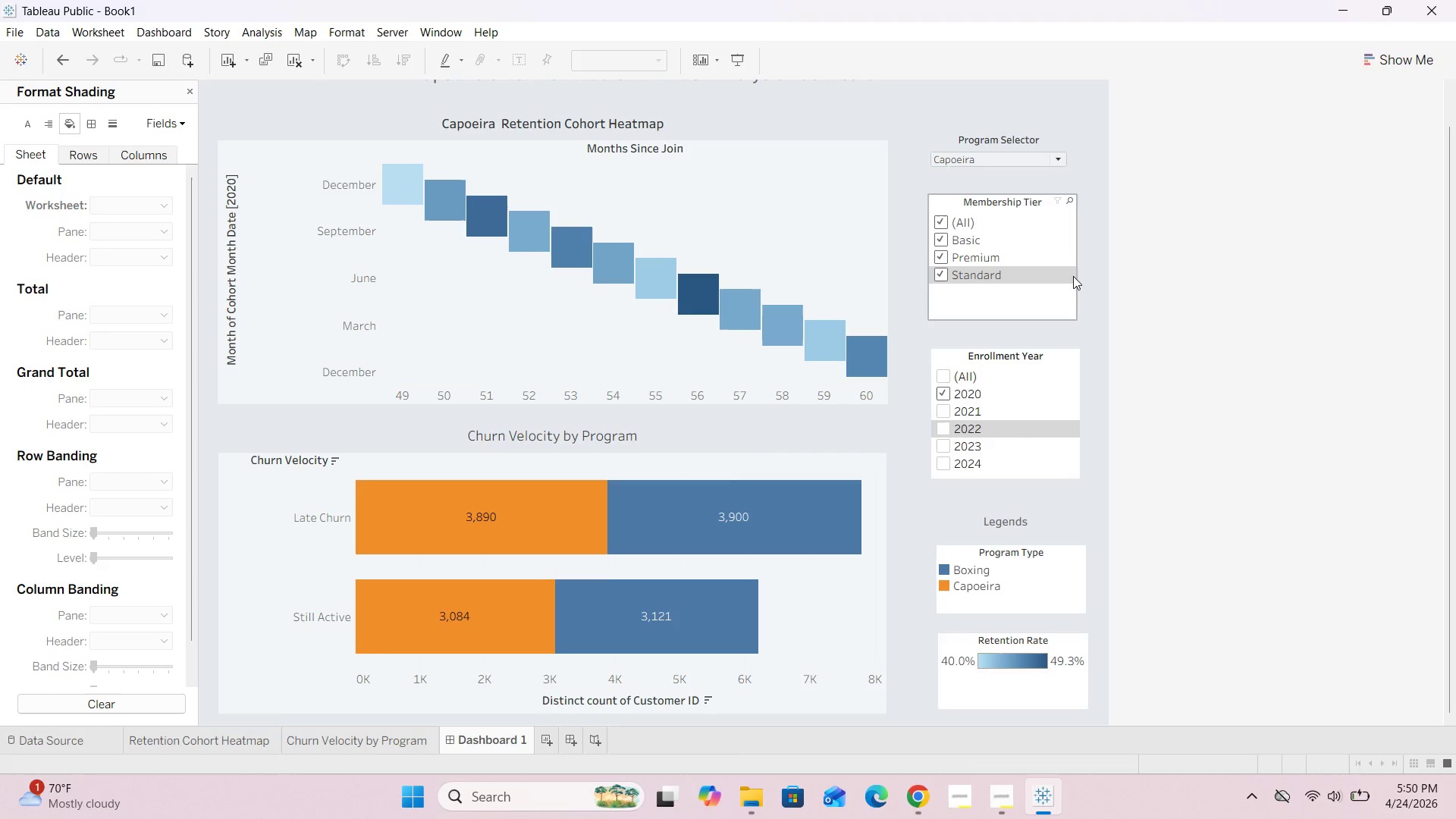 
right_click([1022, 220])
 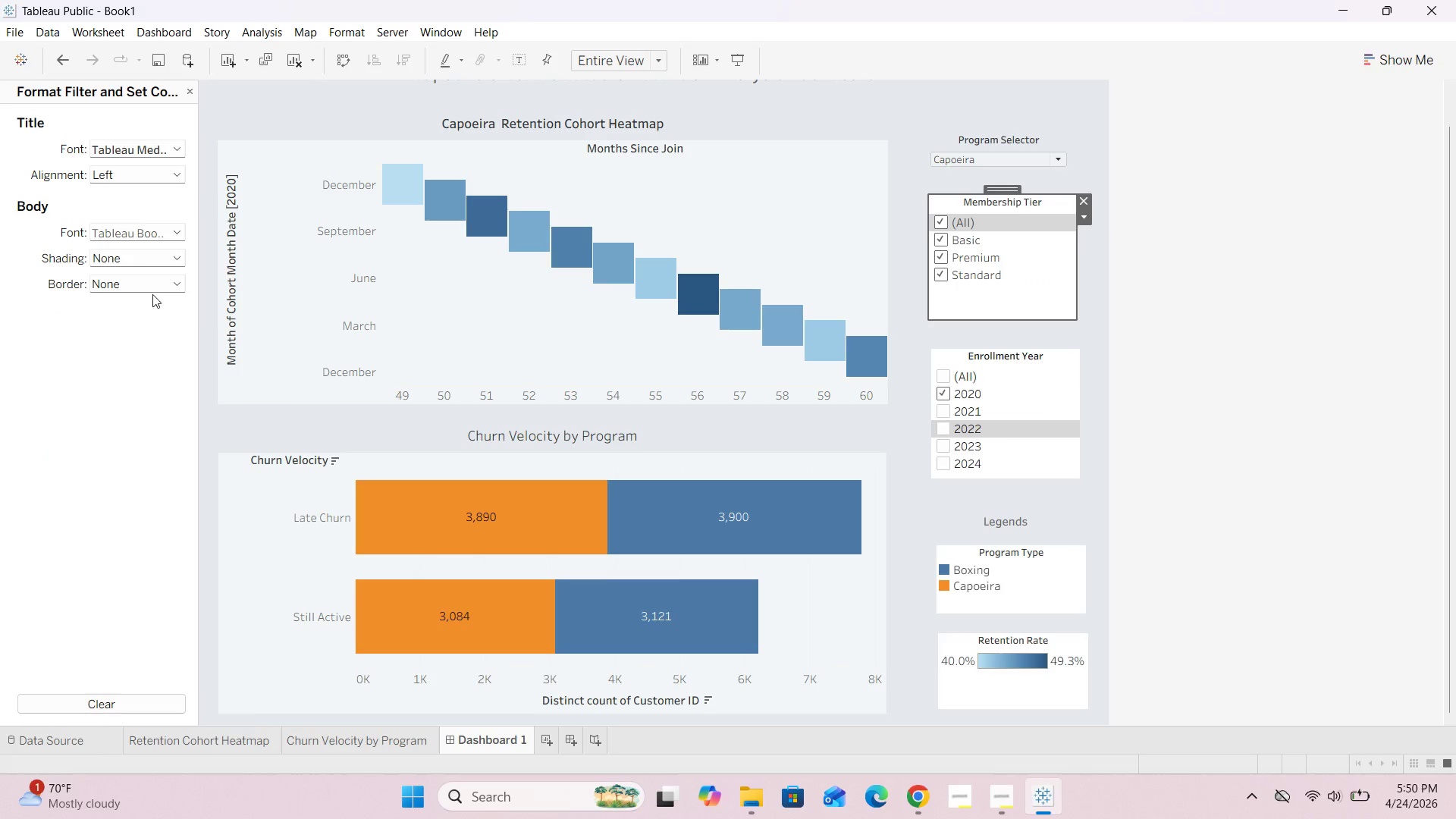 
wait(6.16)
 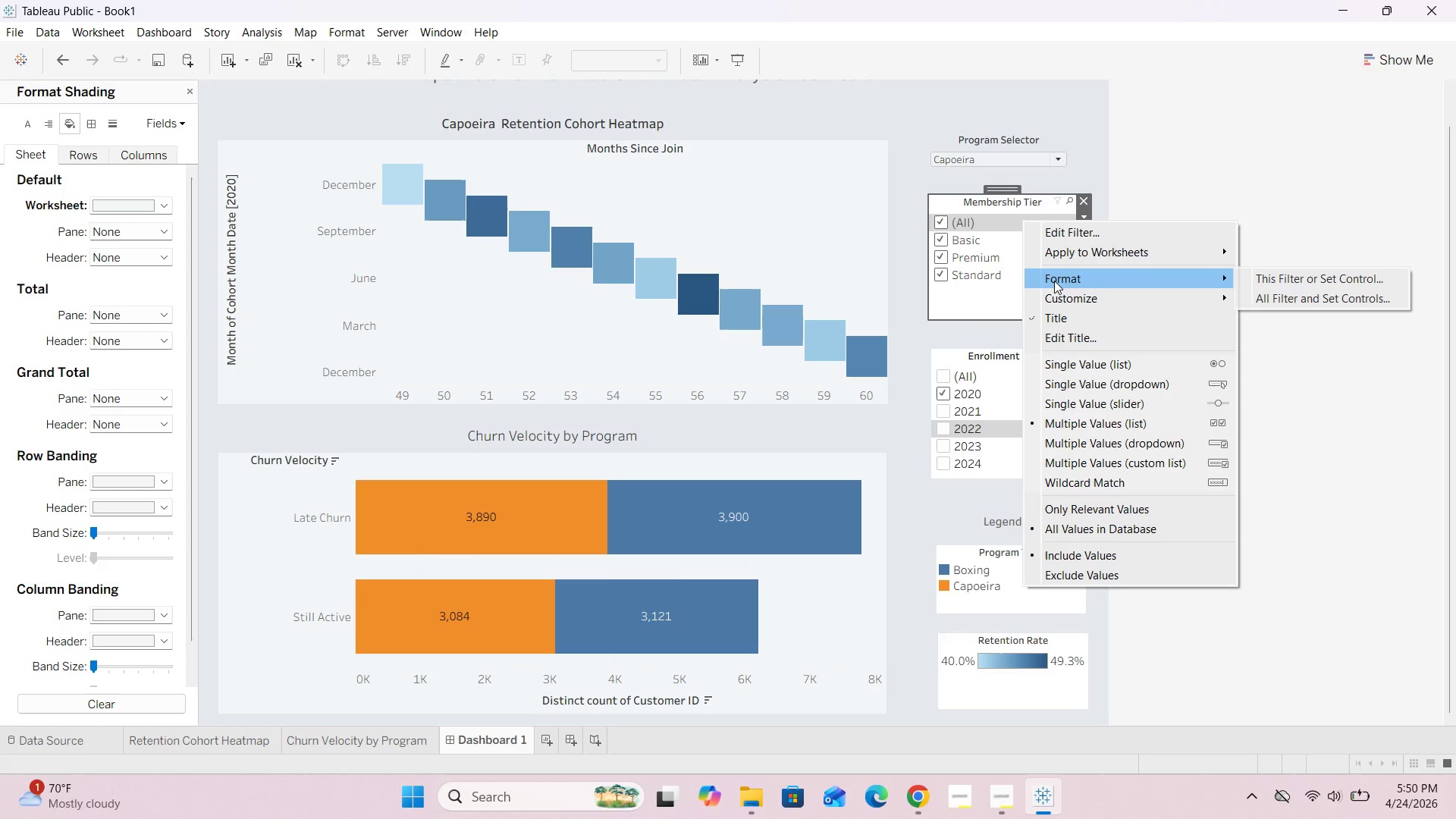 
left_click([177, 255])
 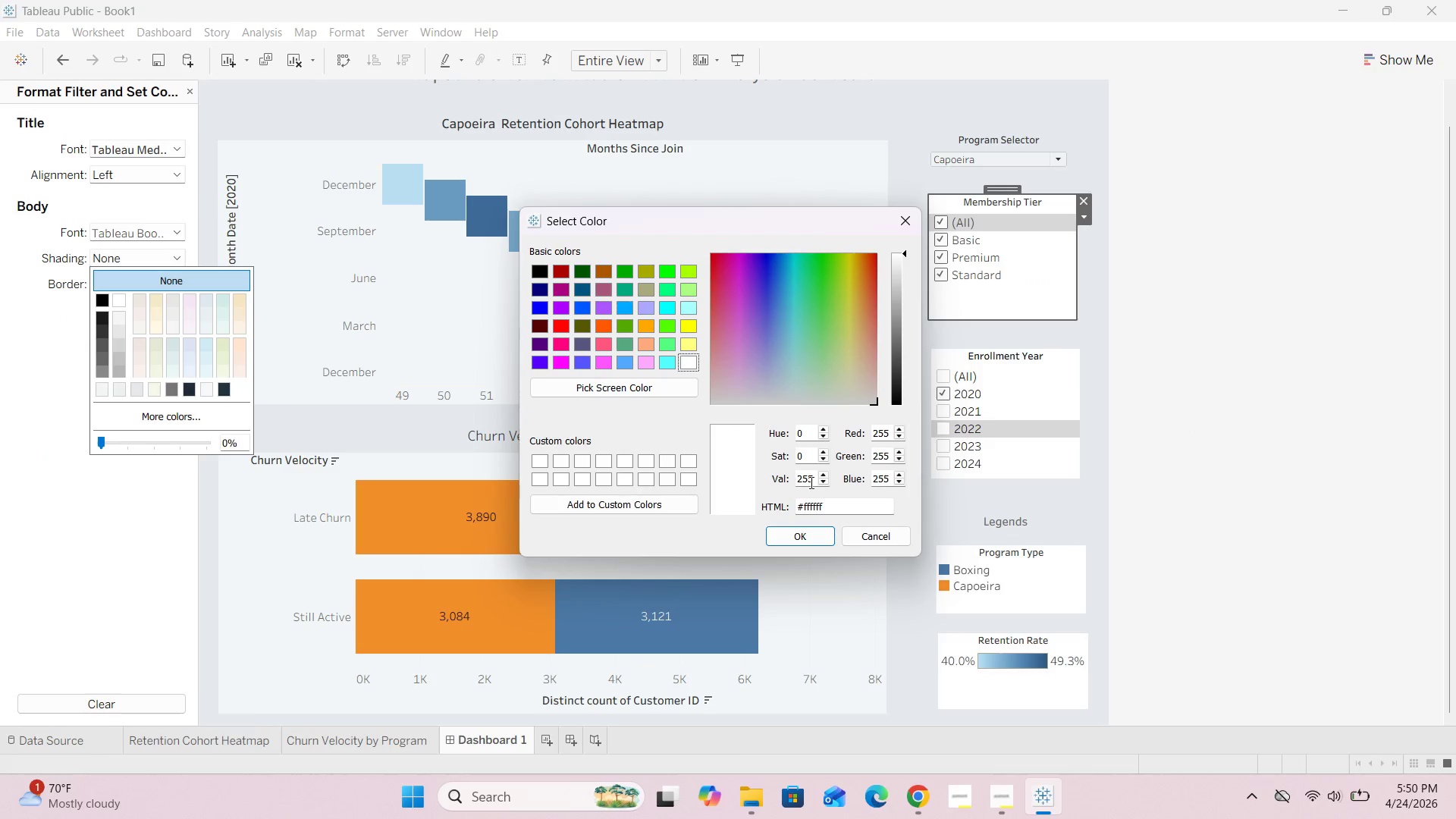 
left_click([829, 505])
 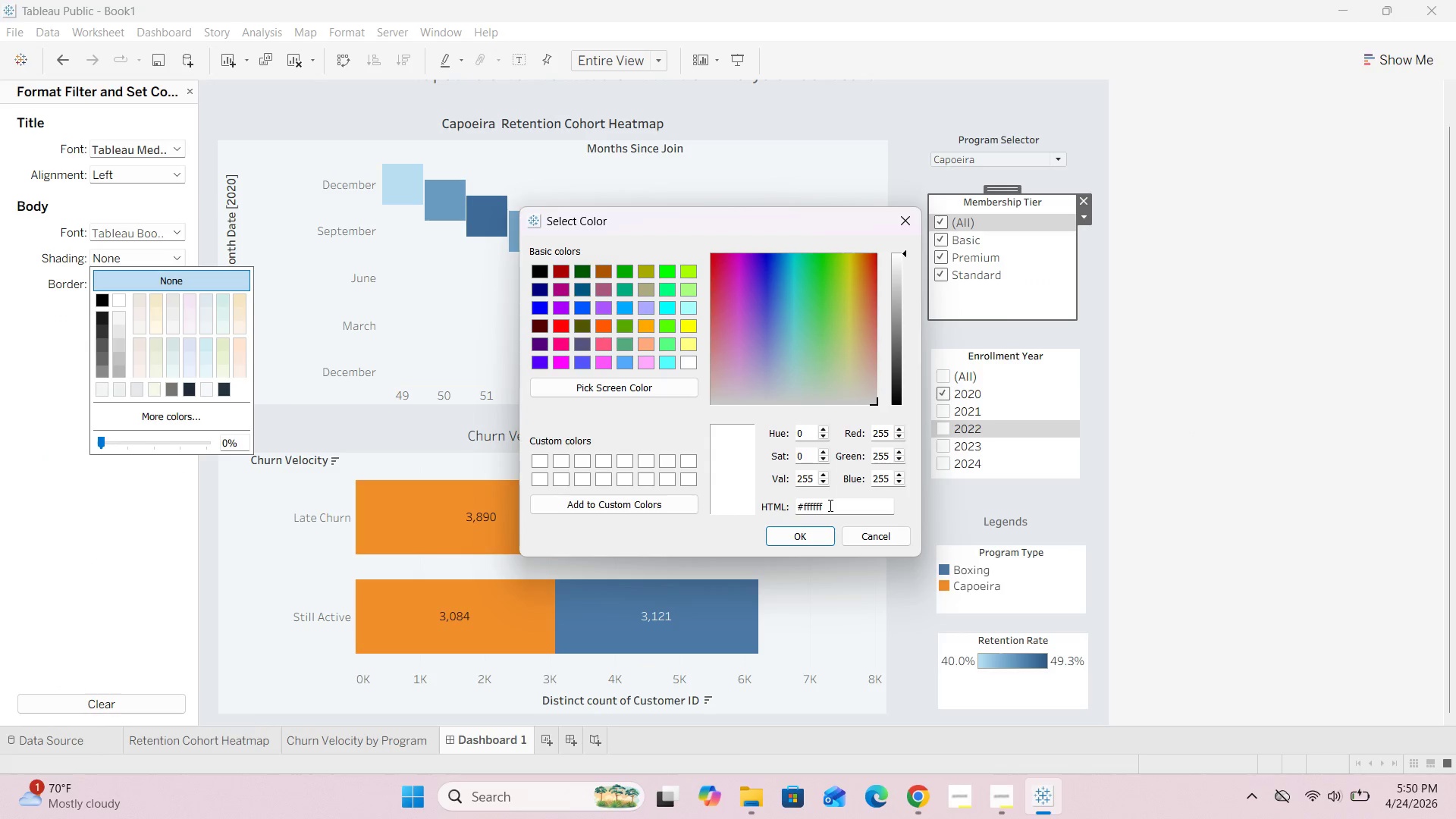 
key(Backspace)
 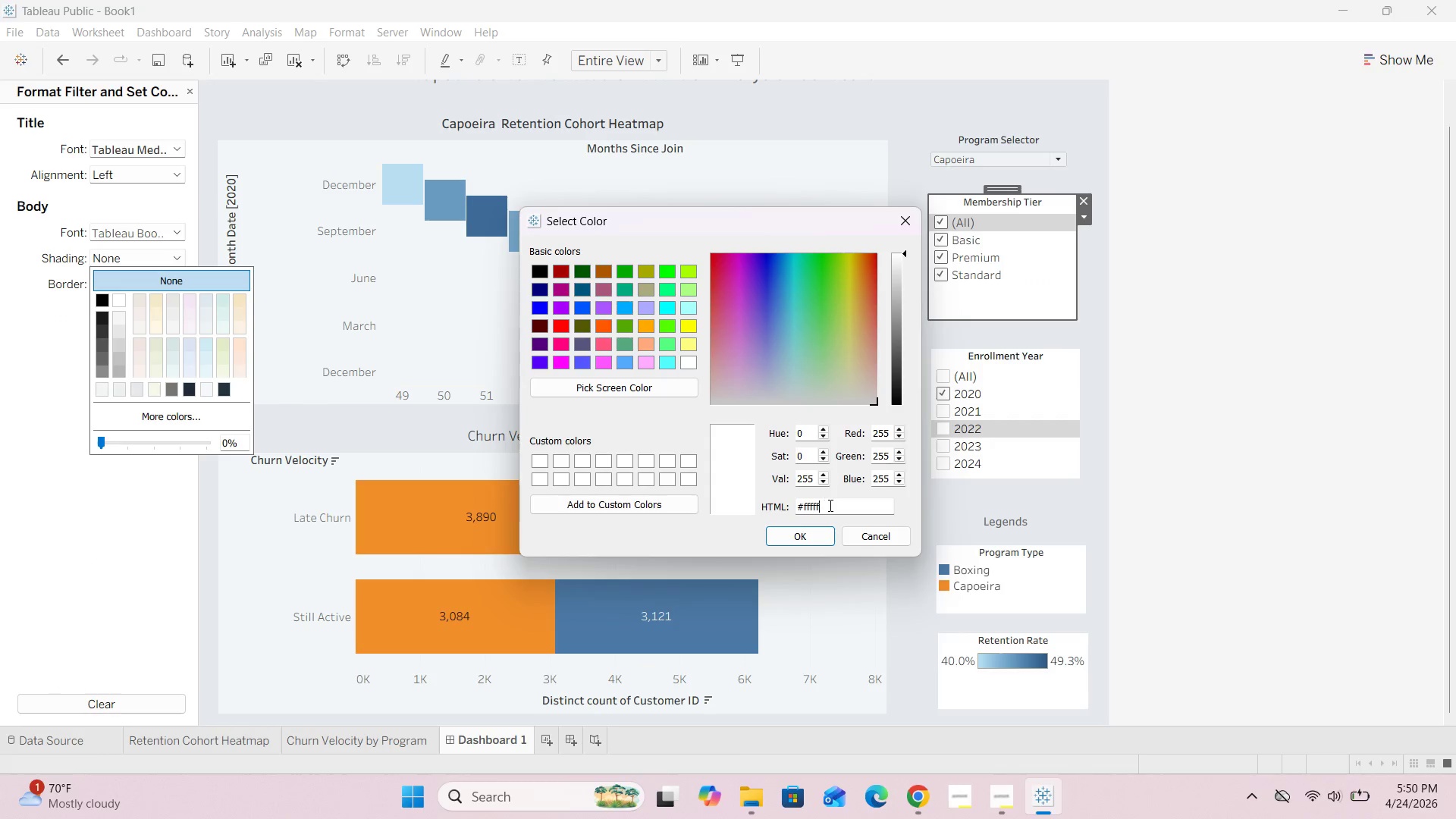 
key(Backspace)
 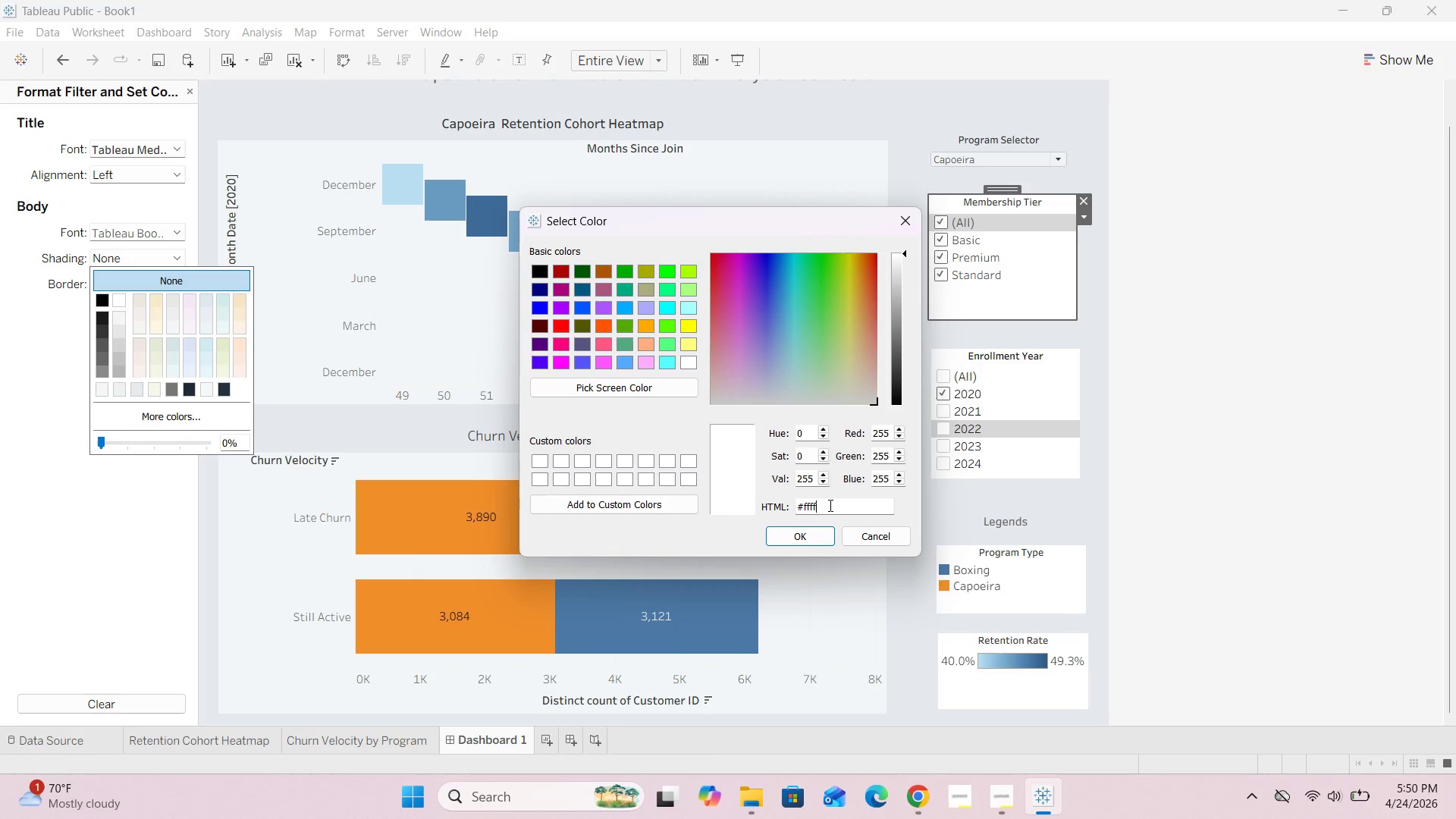 
key(Backspace)
 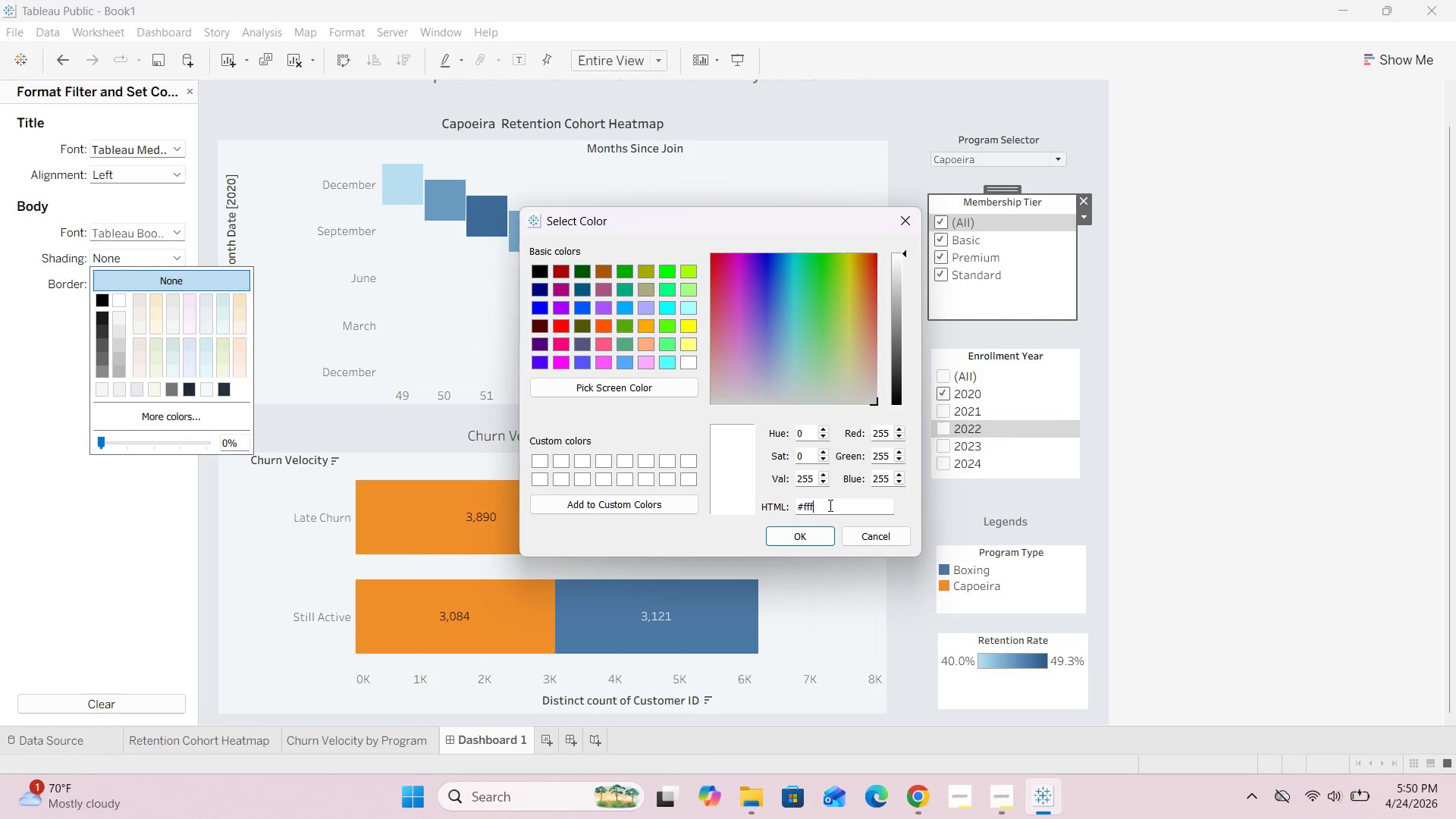 
key(Backspace)
 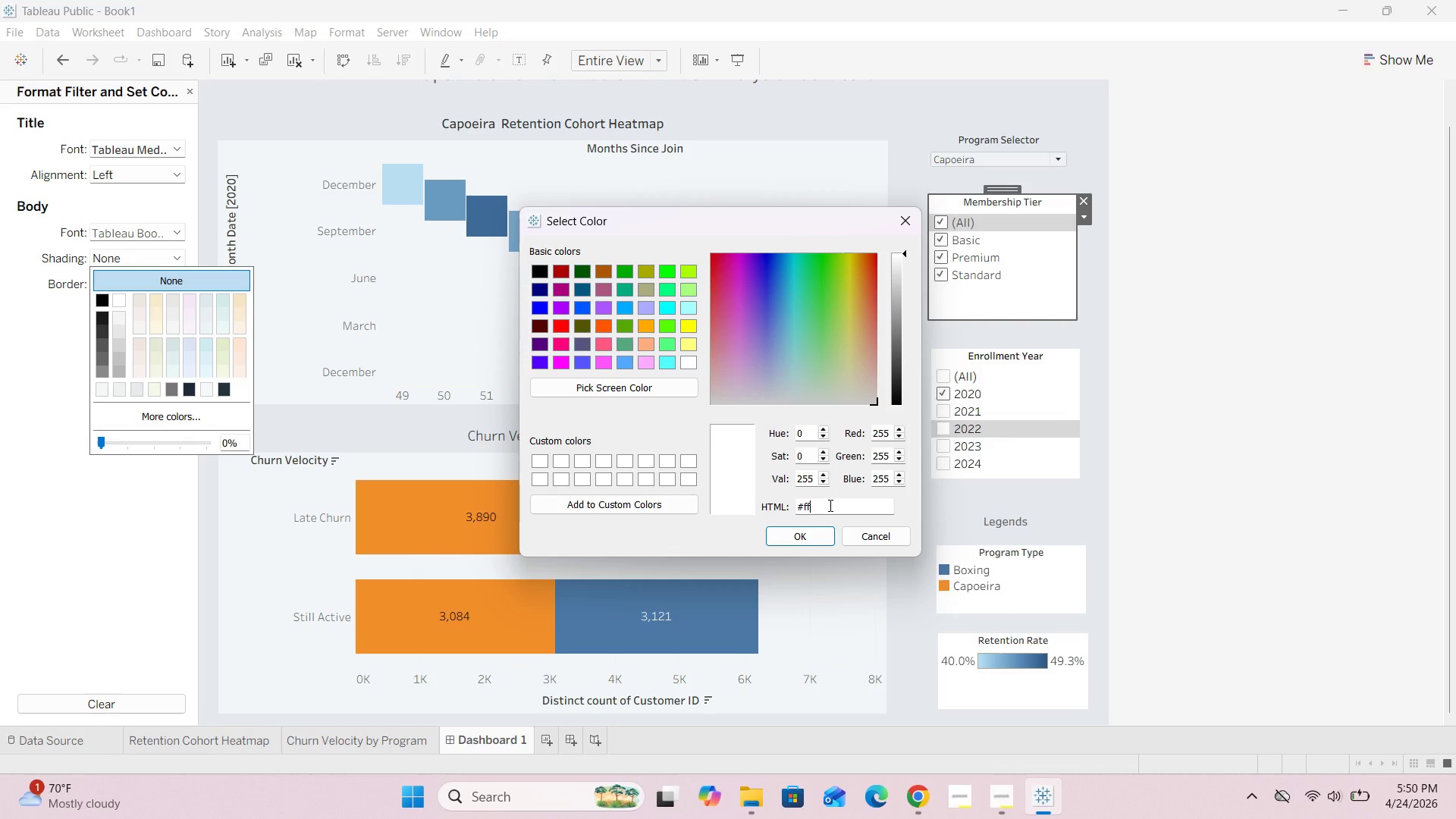 
key(Backspace)
 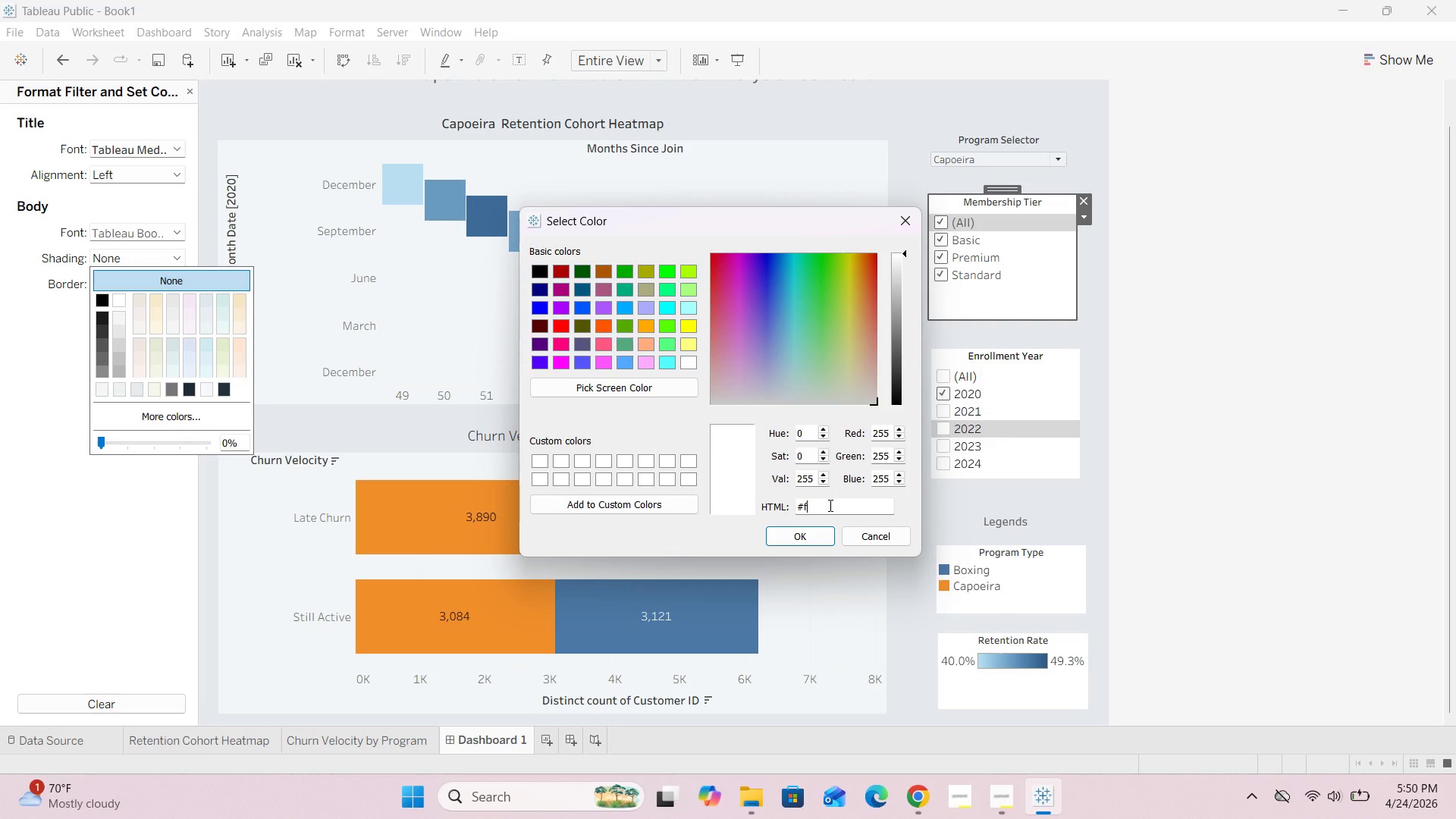 
key(Backspace)
 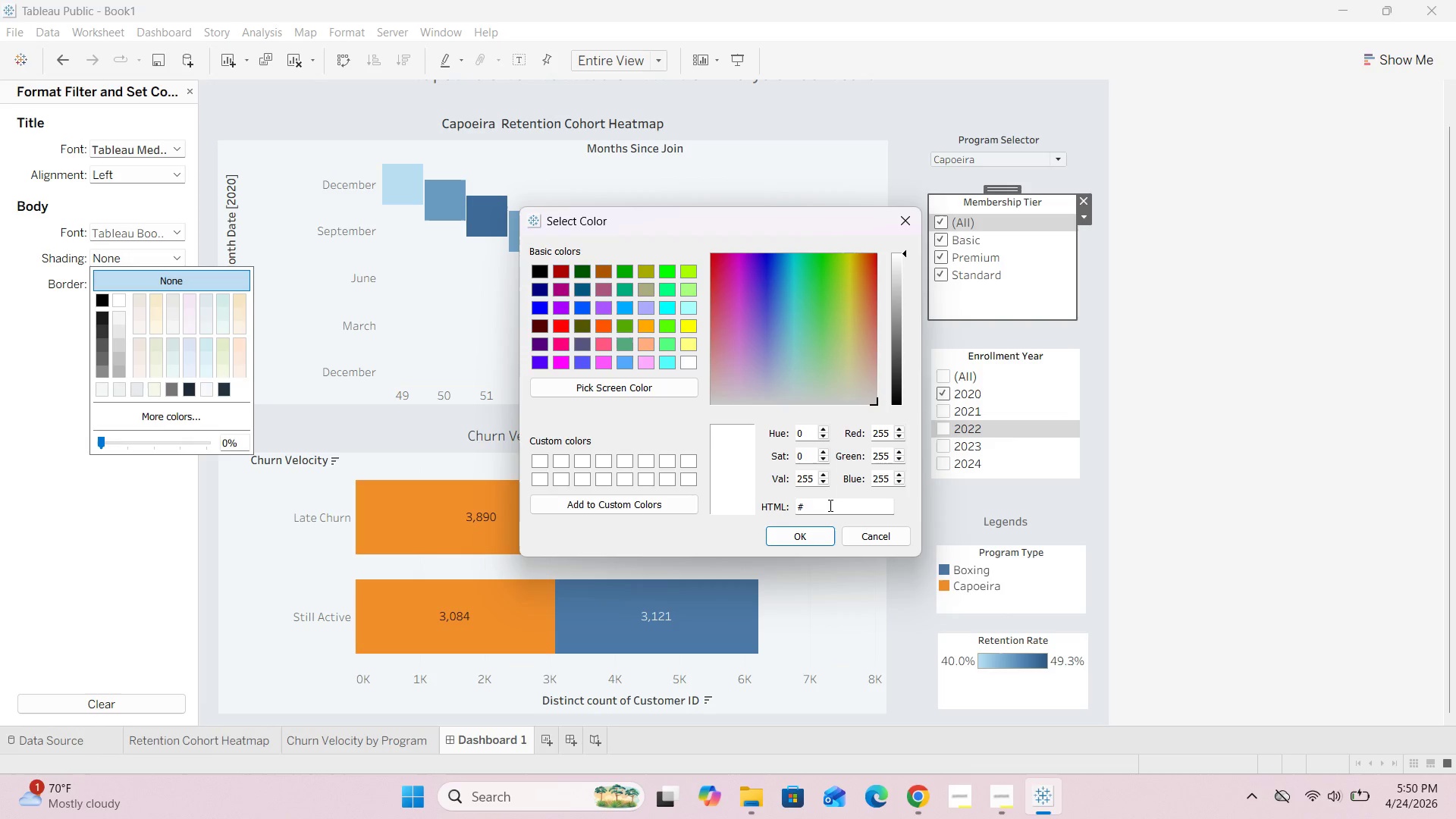 
type(F4F6F8)
 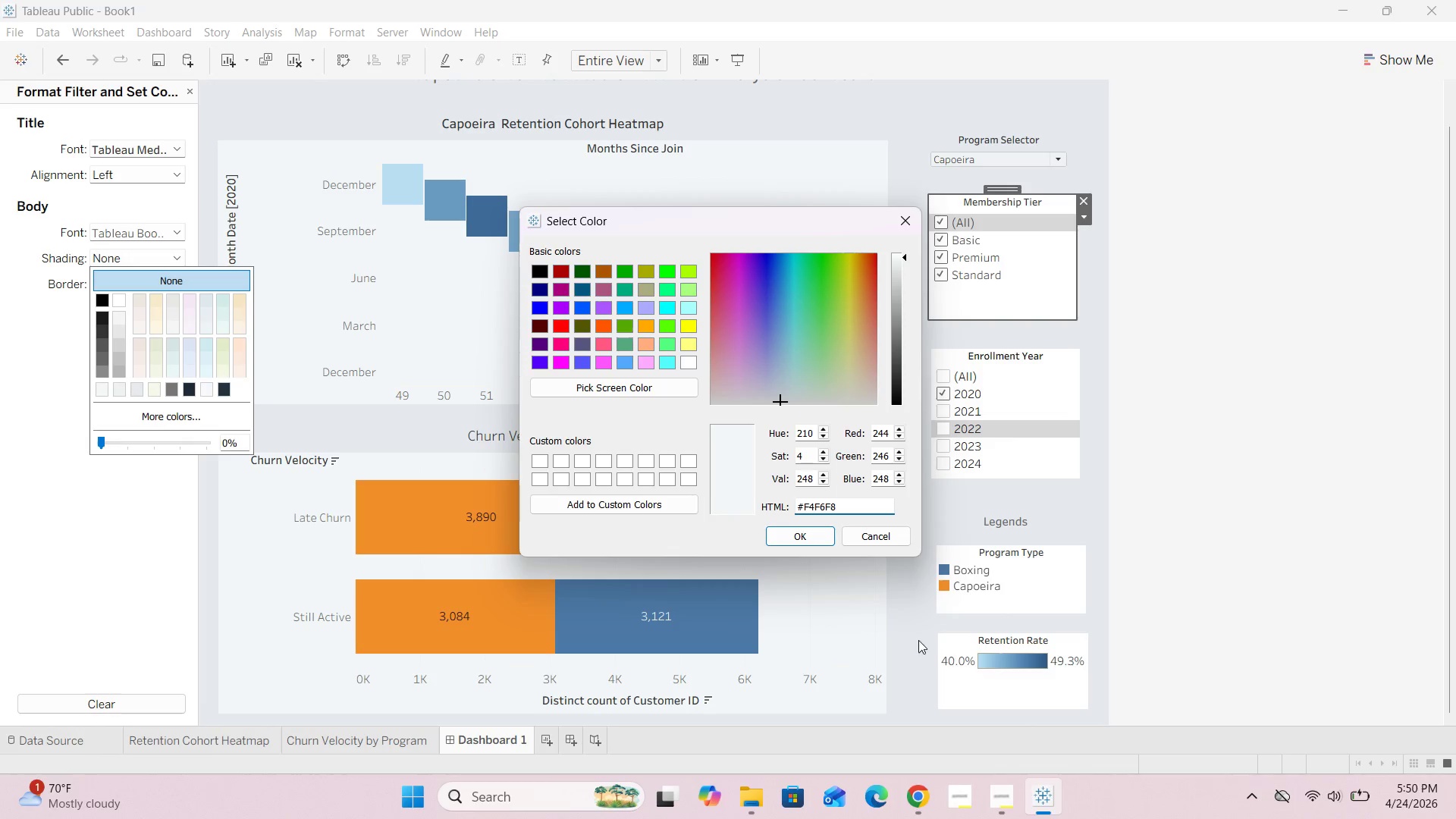 
left_click([796, 538])
 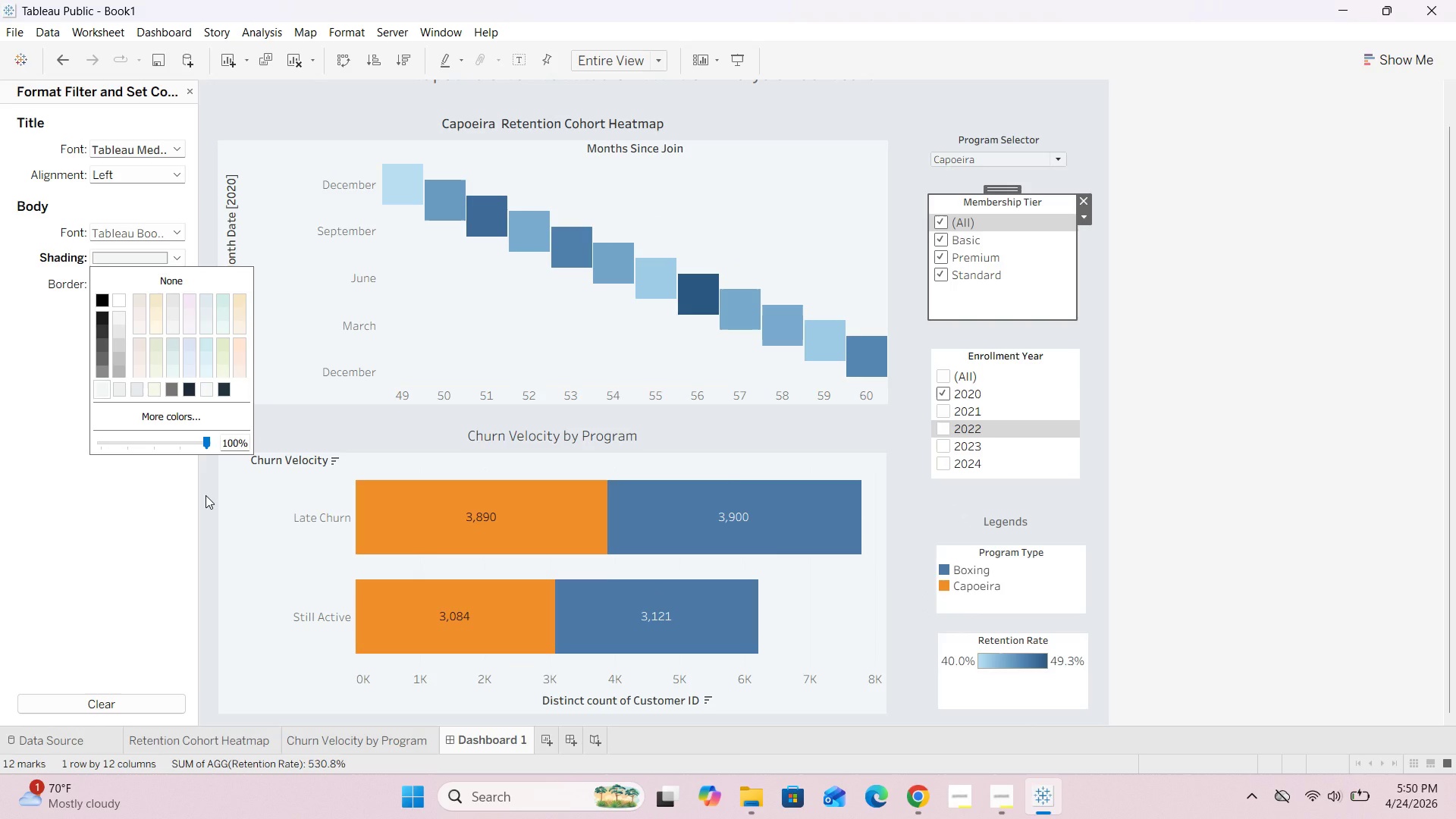 
wait(6.66)
 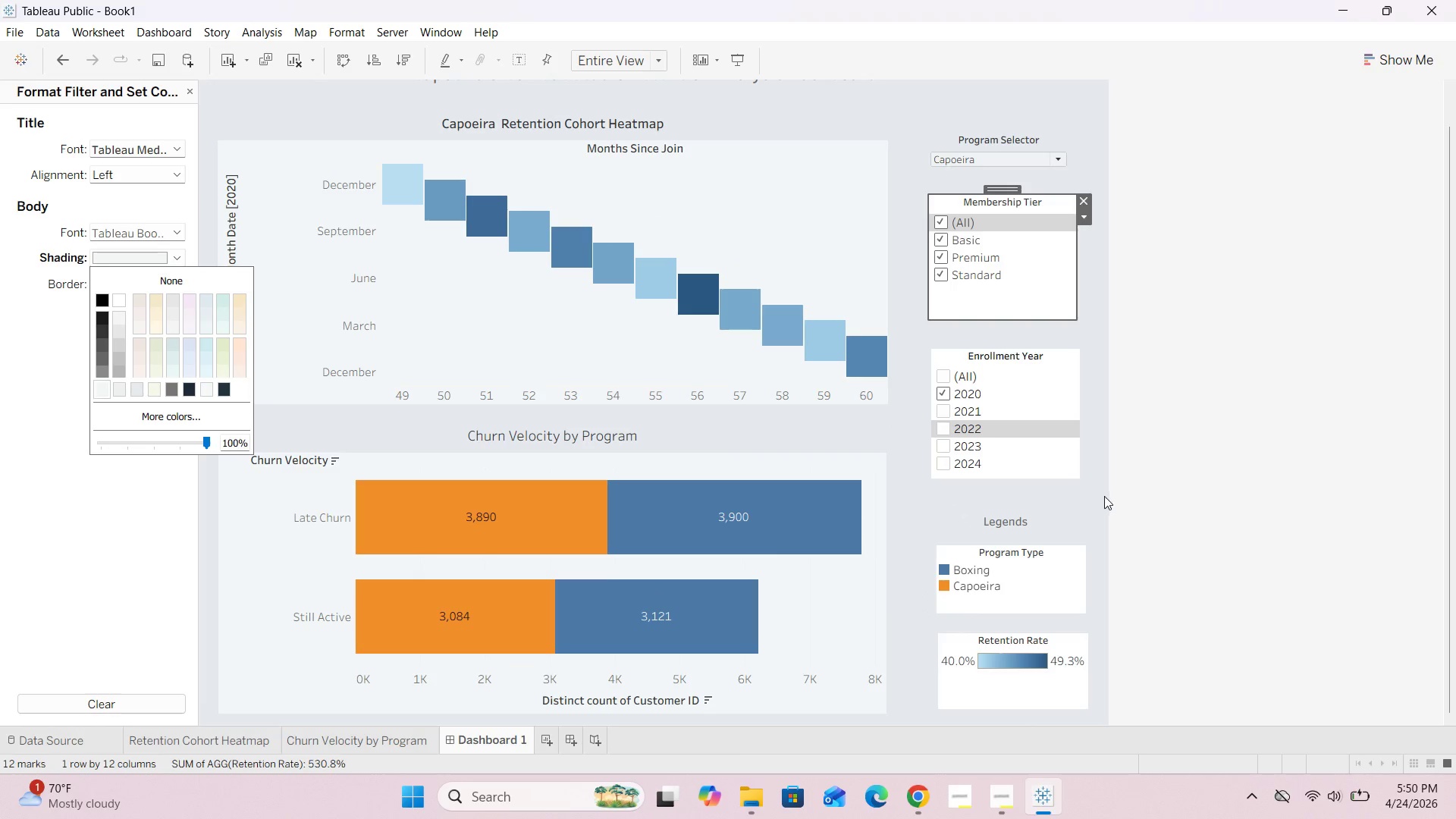 
left_click([212, 500])
 